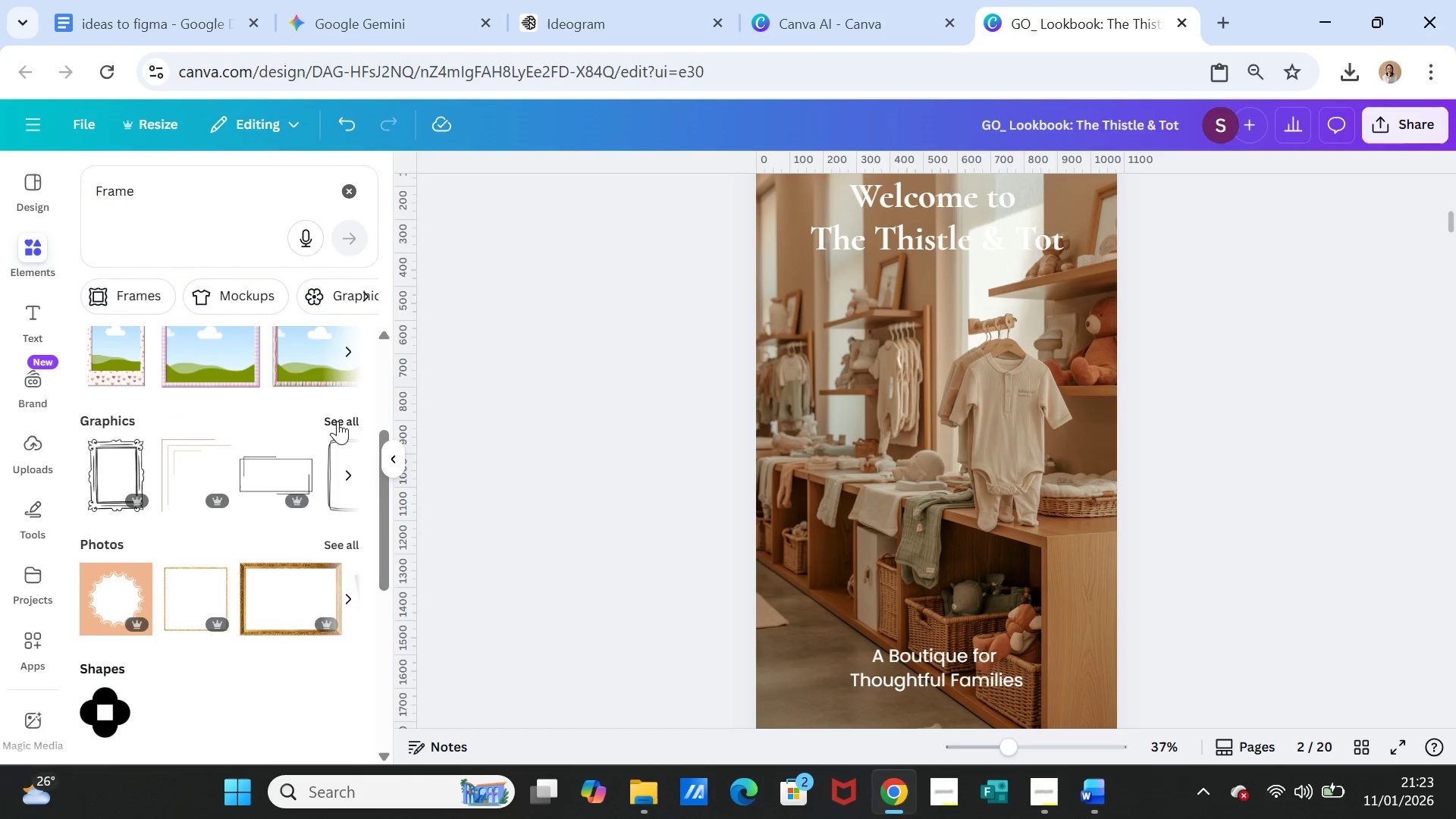 
left_click([339, 413])
 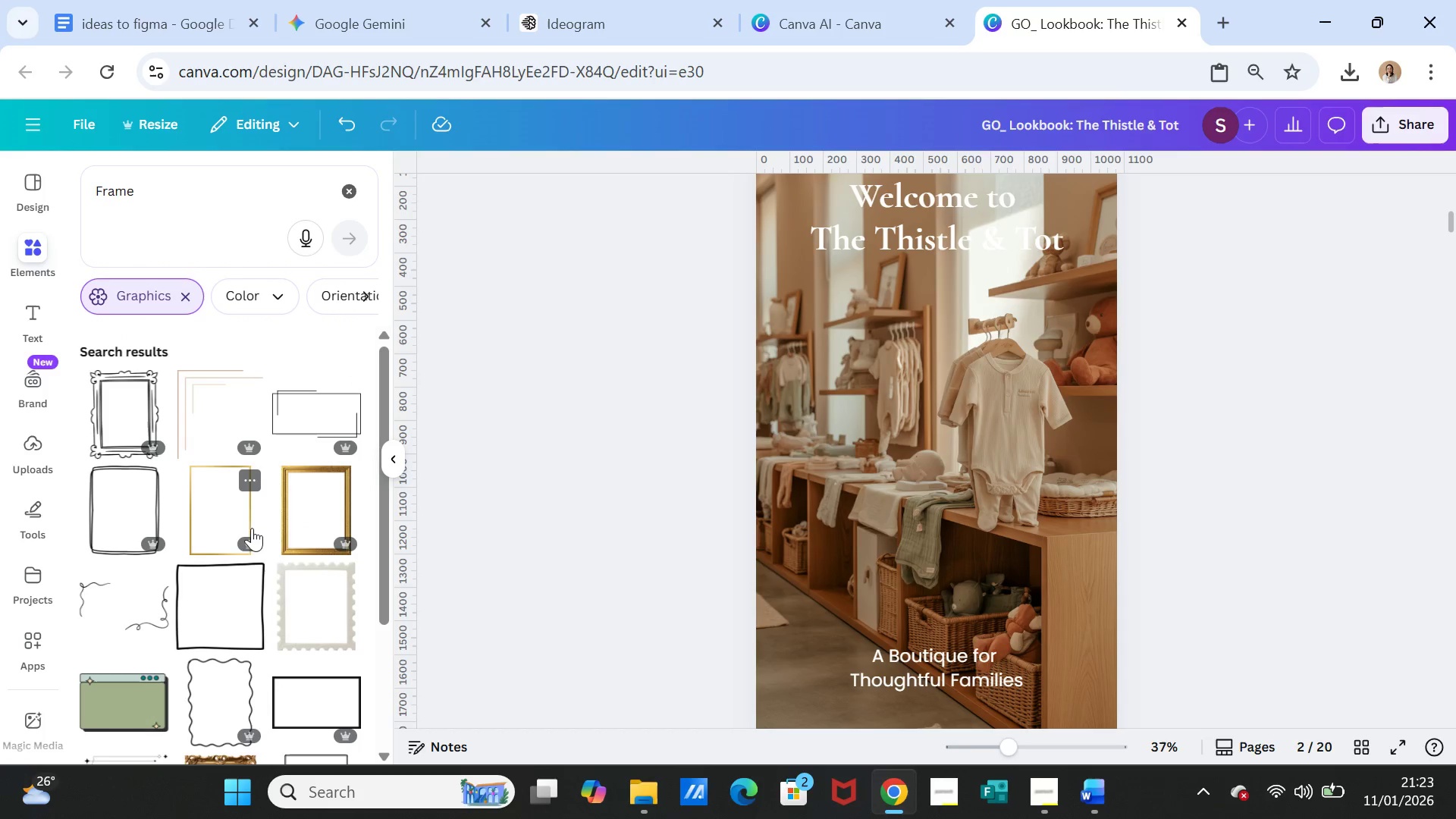 
scroll: coordinate [274, 588], scroll_direction: down, amount: 2.0
 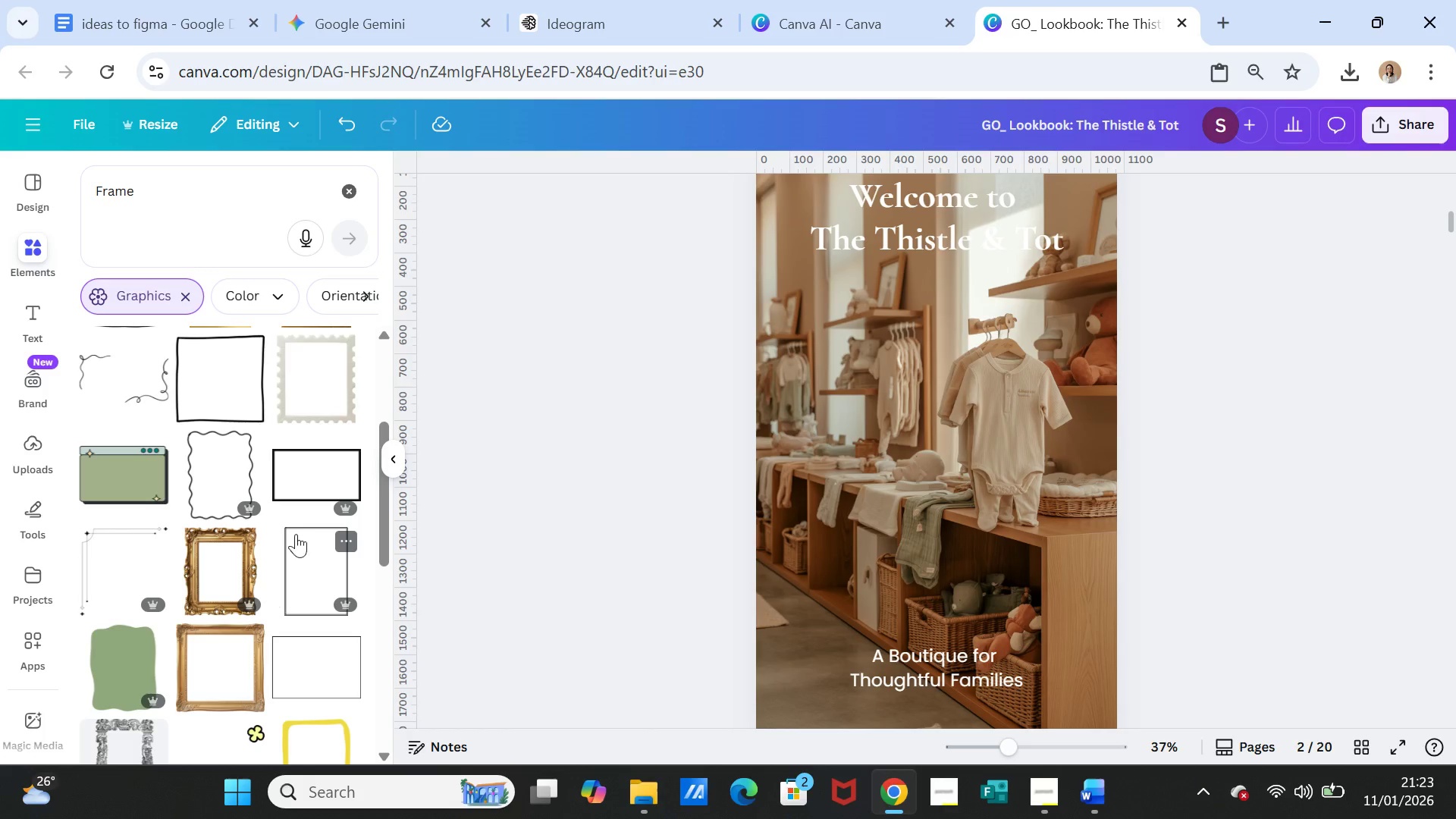 
left_click([297, 491])
 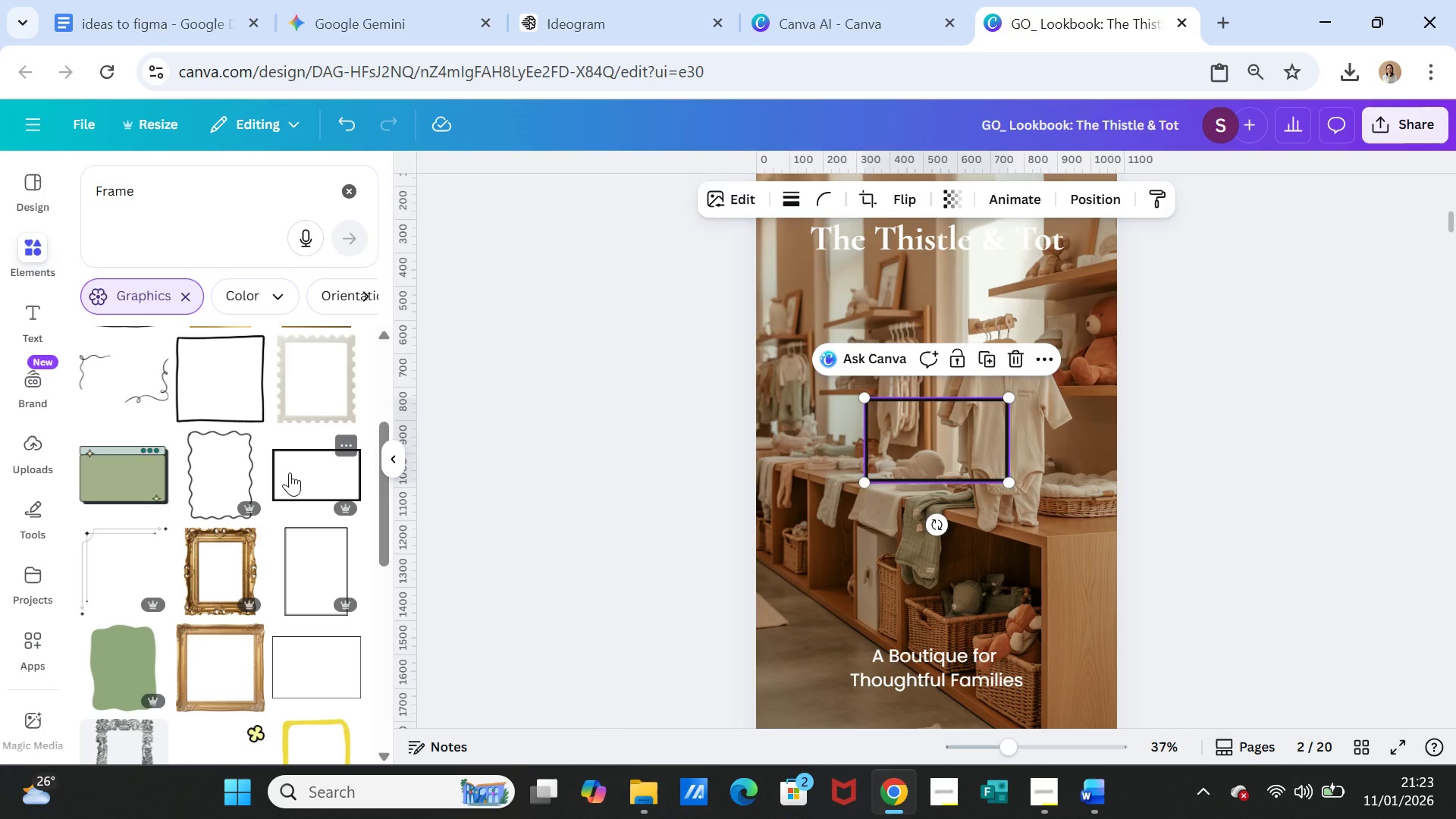 
key(Delete)
 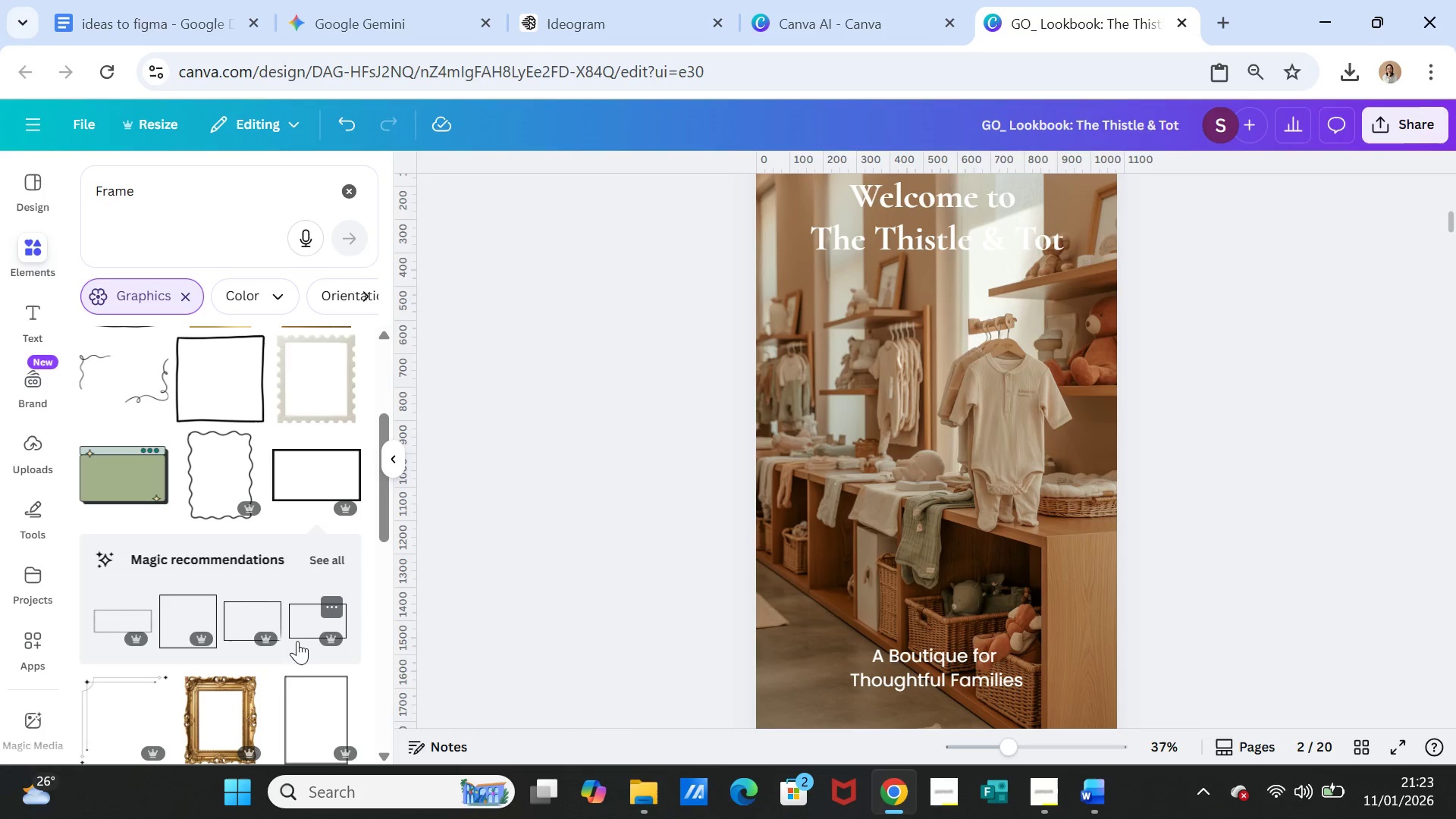 
scroll: coordinate [291, 628], scroll_direction: down, amount: 10.0
 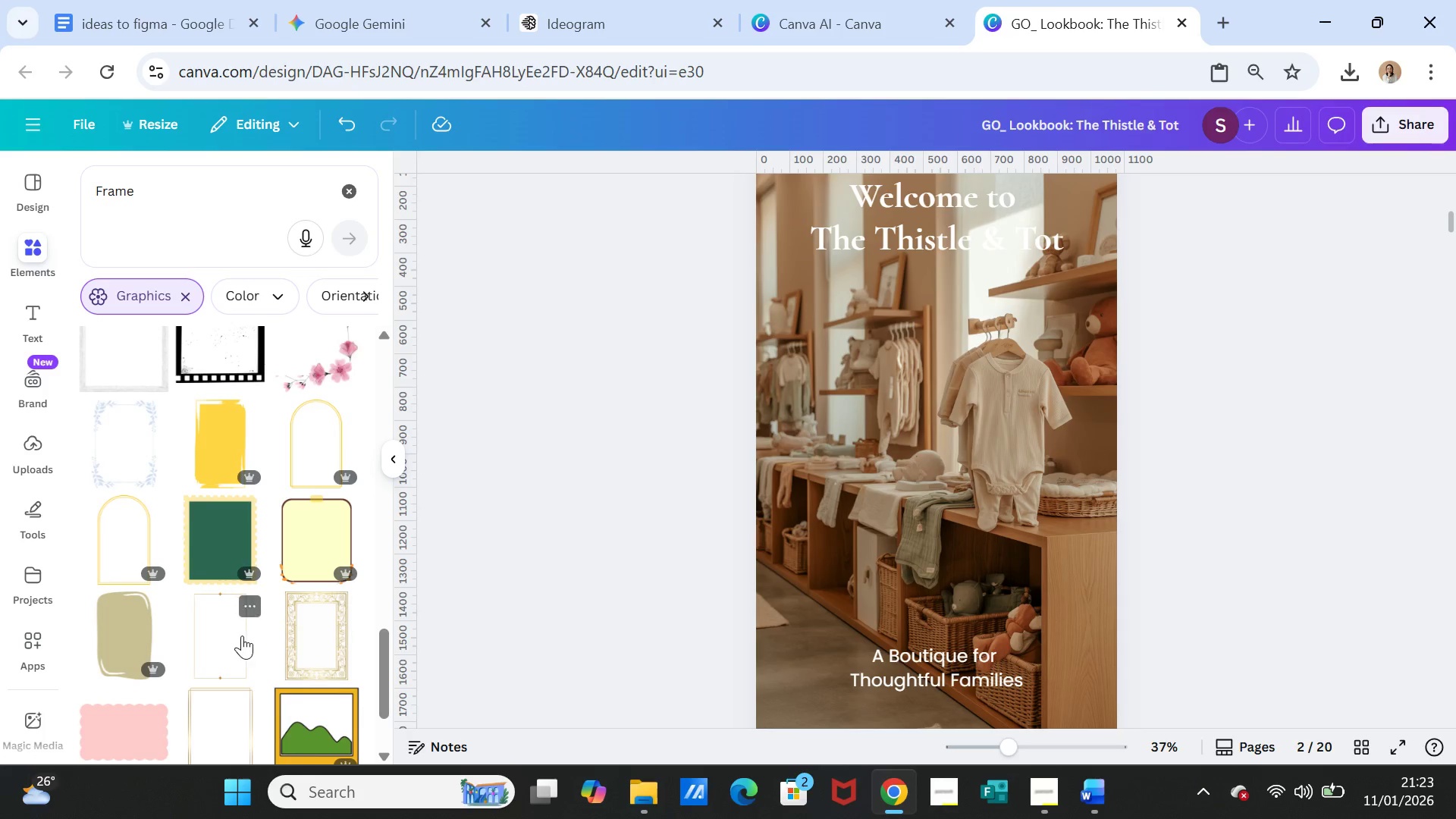 
left_click([236, 636])
 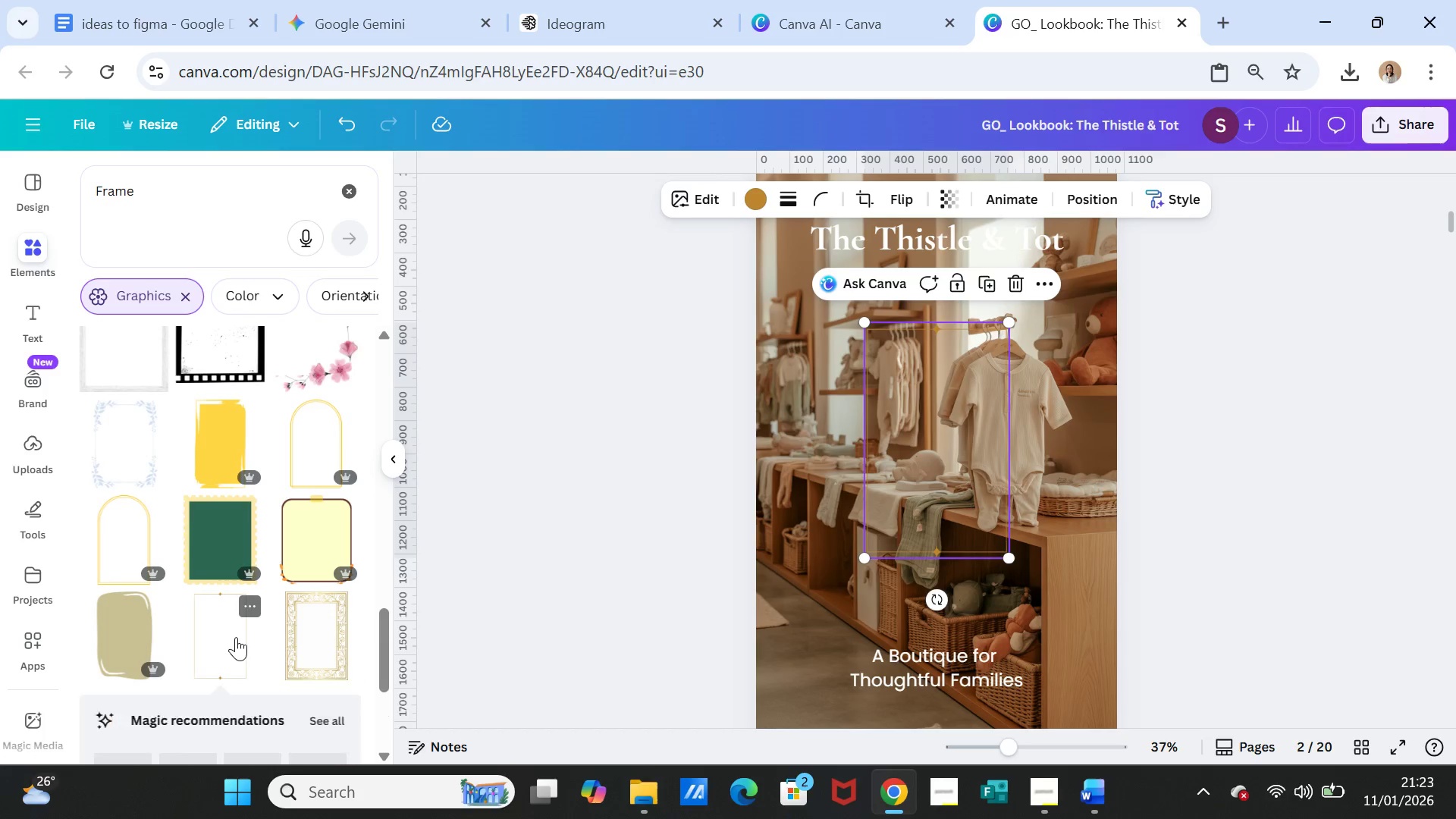 
key(Delete)
 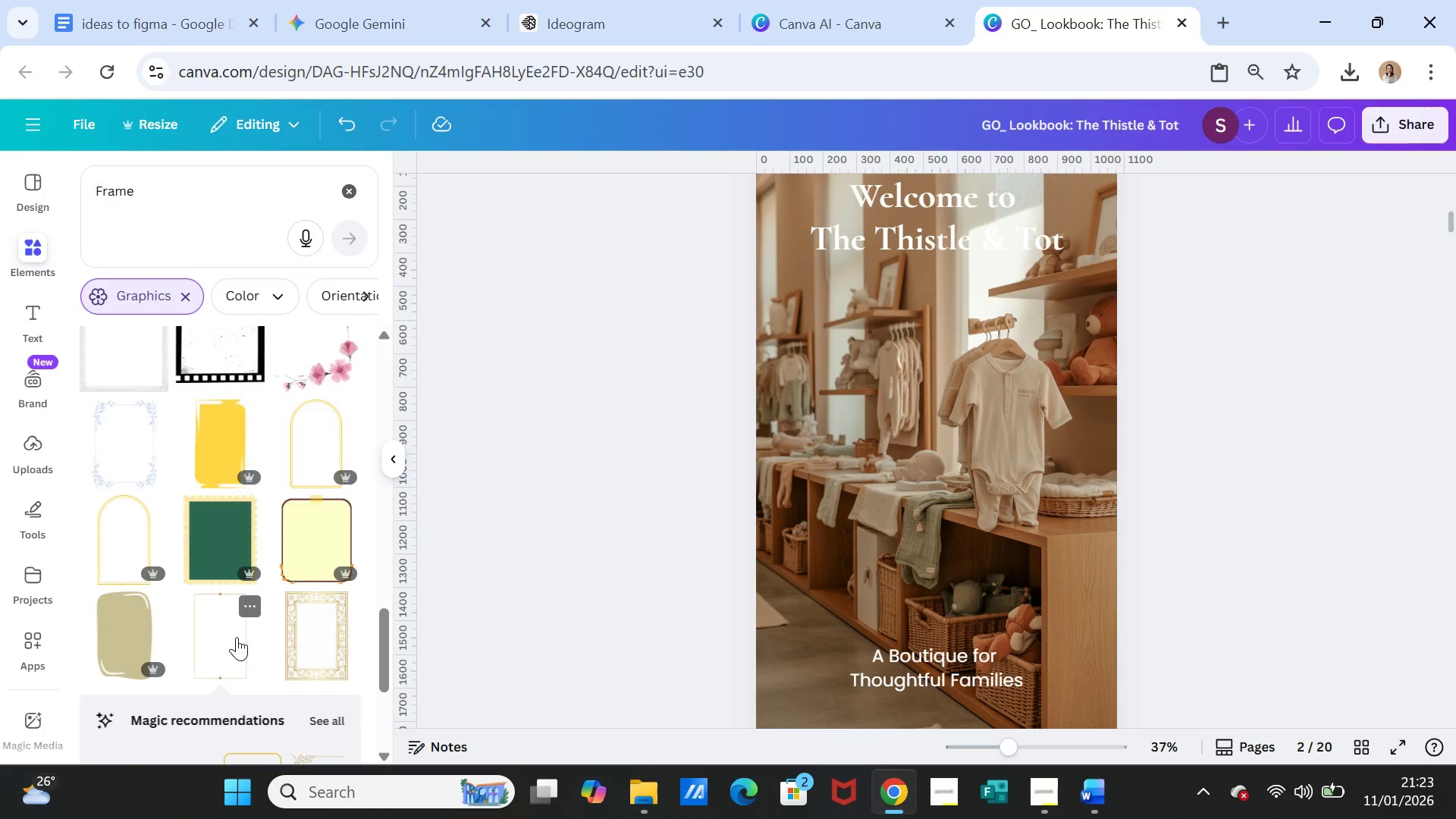 
scroll: coordinate [237, 633], scroll_direction: down, amount: 4.0
 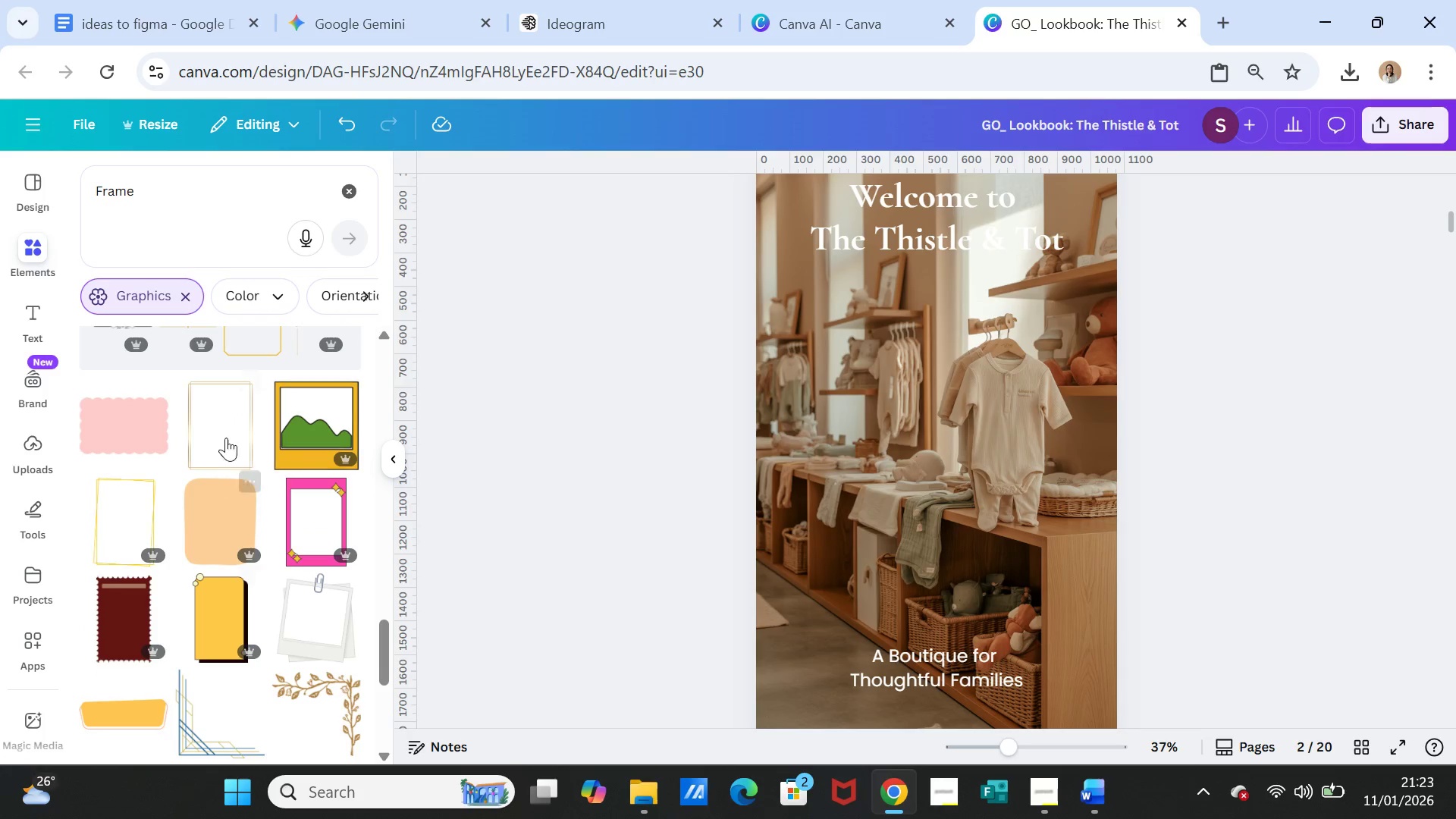 
left_click([220, 413])
 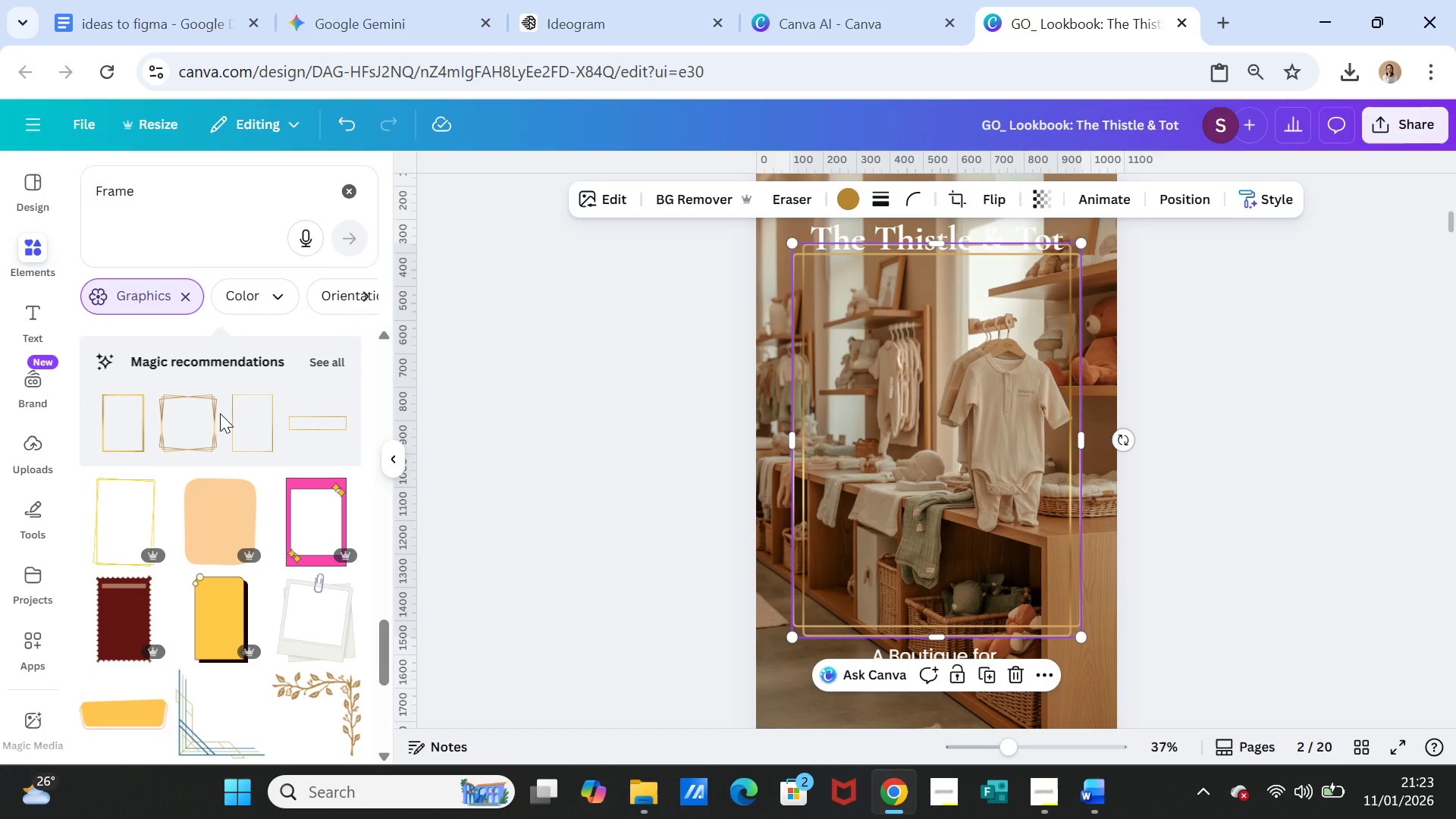 
wait(9.94)
 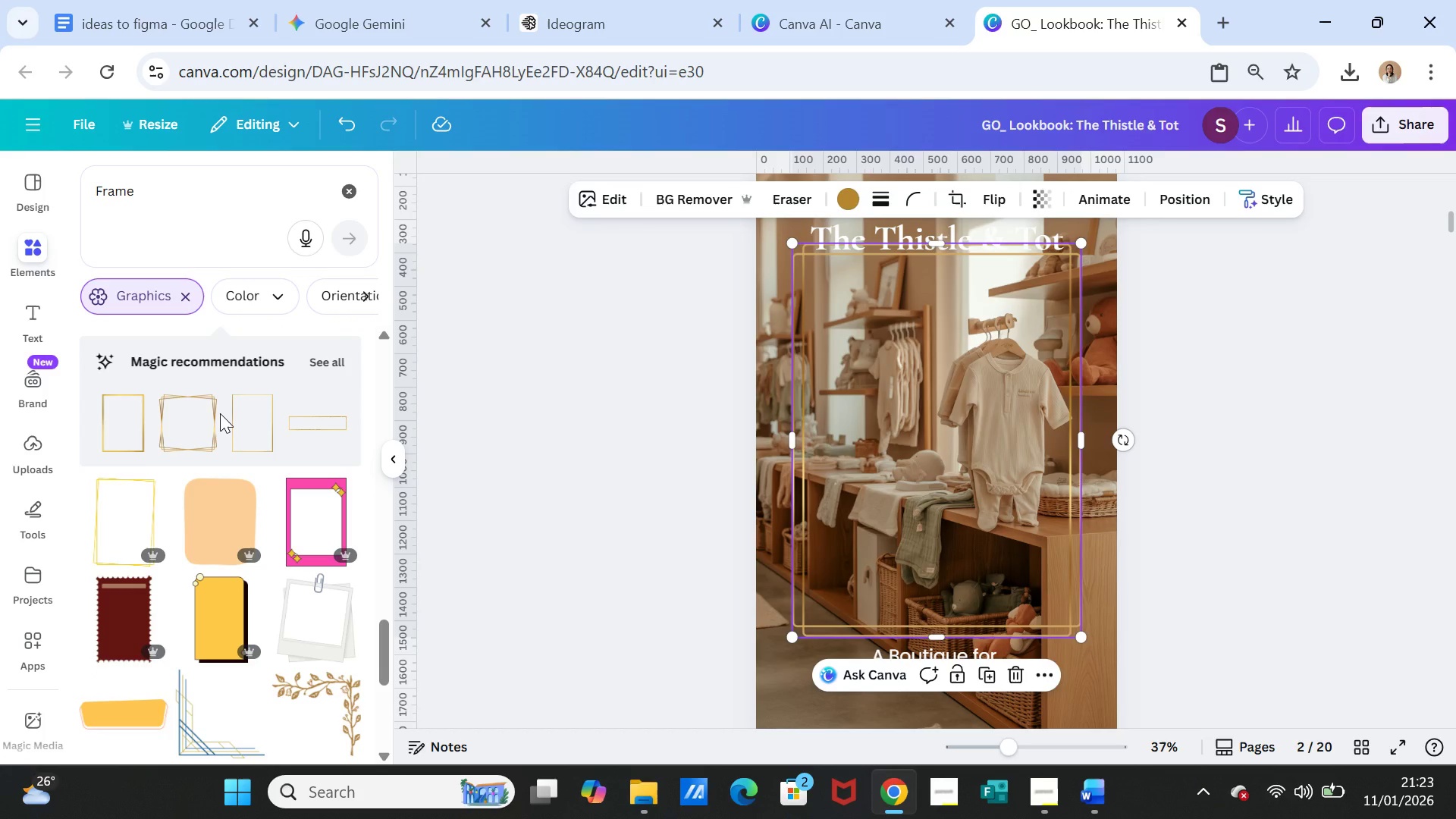 
left_click_drag(start_coordinate=[785, 437], to_coordinate=[758, 435])
 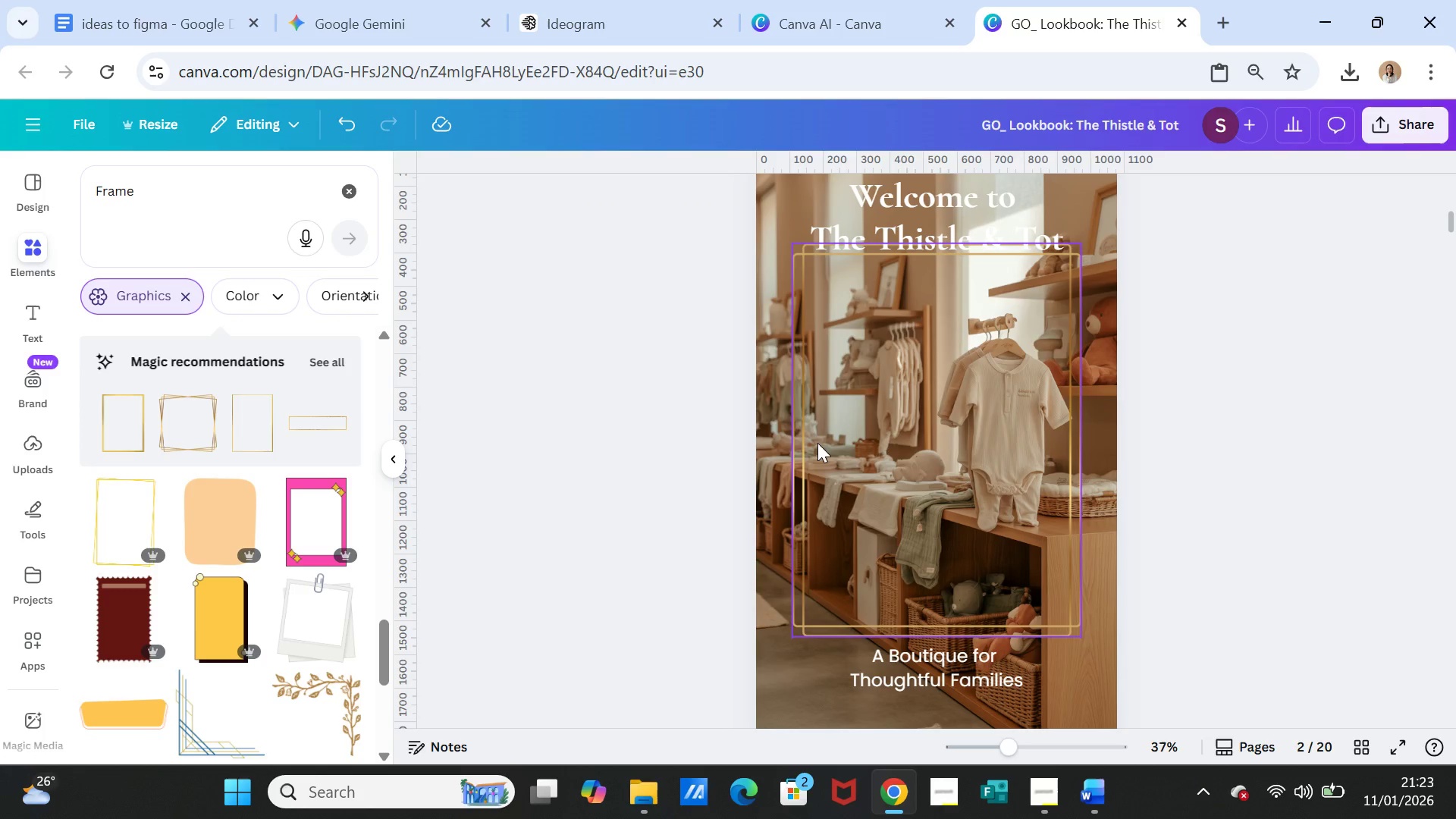 
left_click([824, 443])
 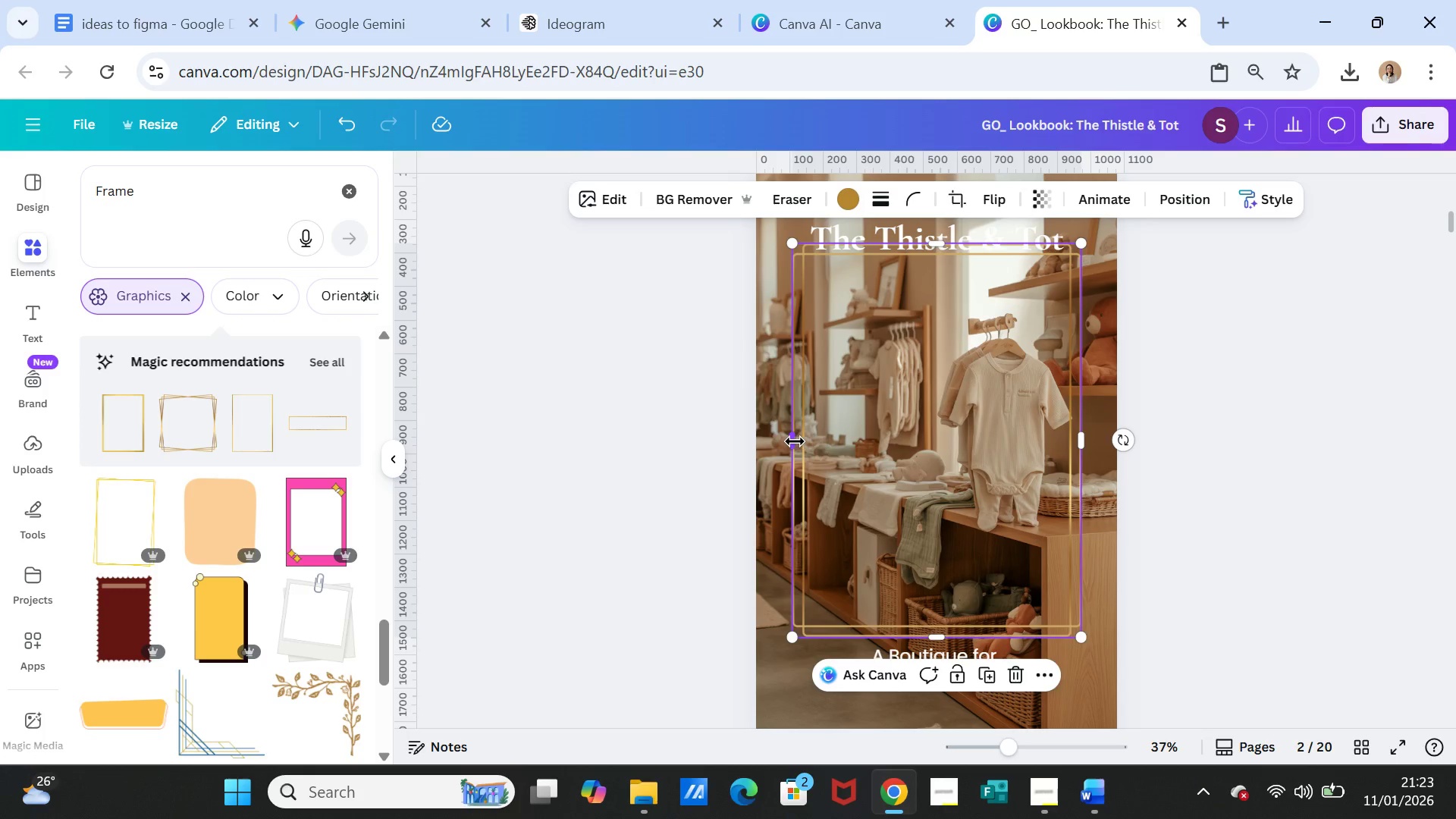 
left_click_drag(start_coordinate=[795, 441], to_coordinate=[775, 441])
 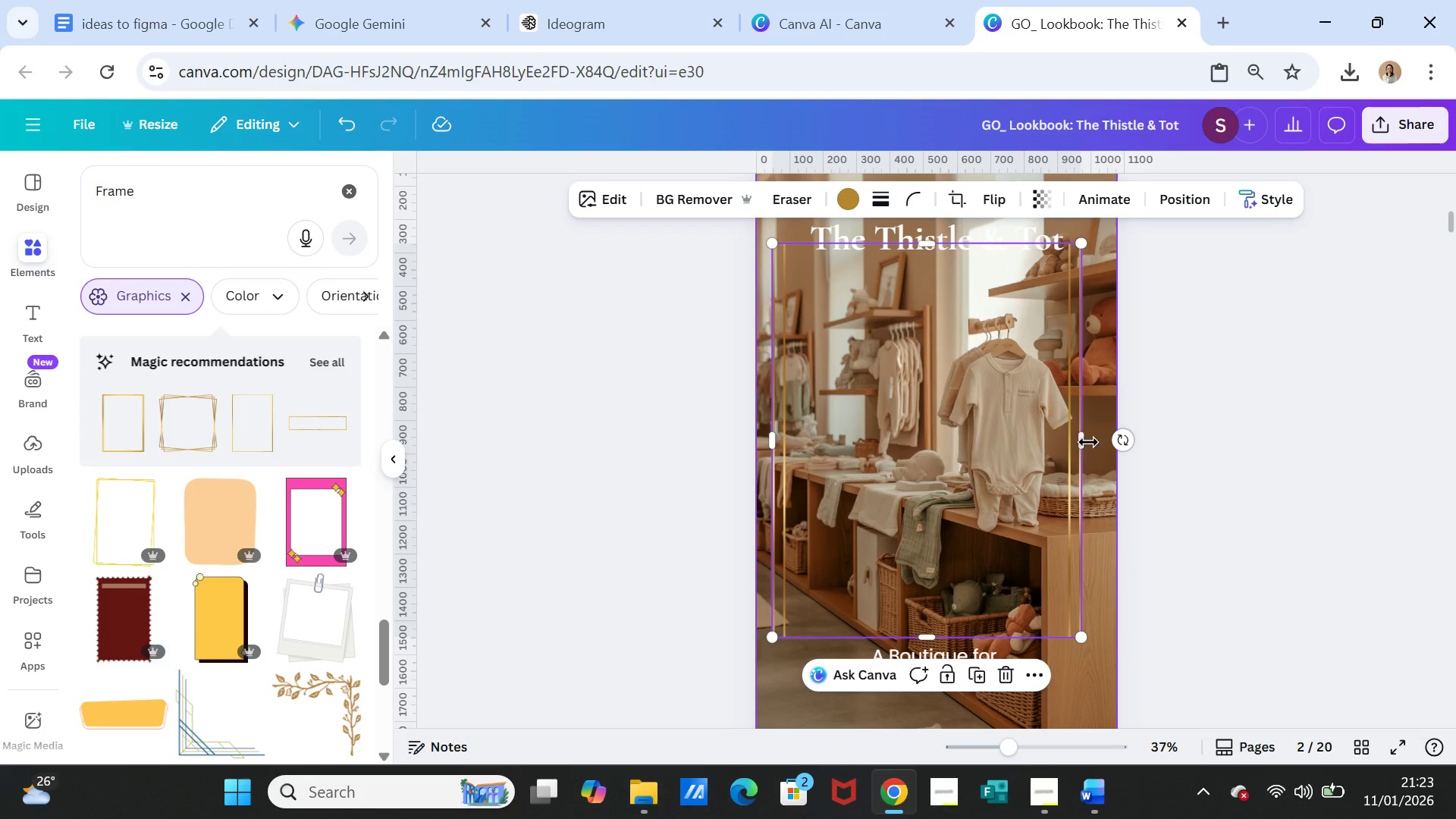 
left_click_drag(start_coordinate=[1082, 439], to_coordinate=[1106, 438])
 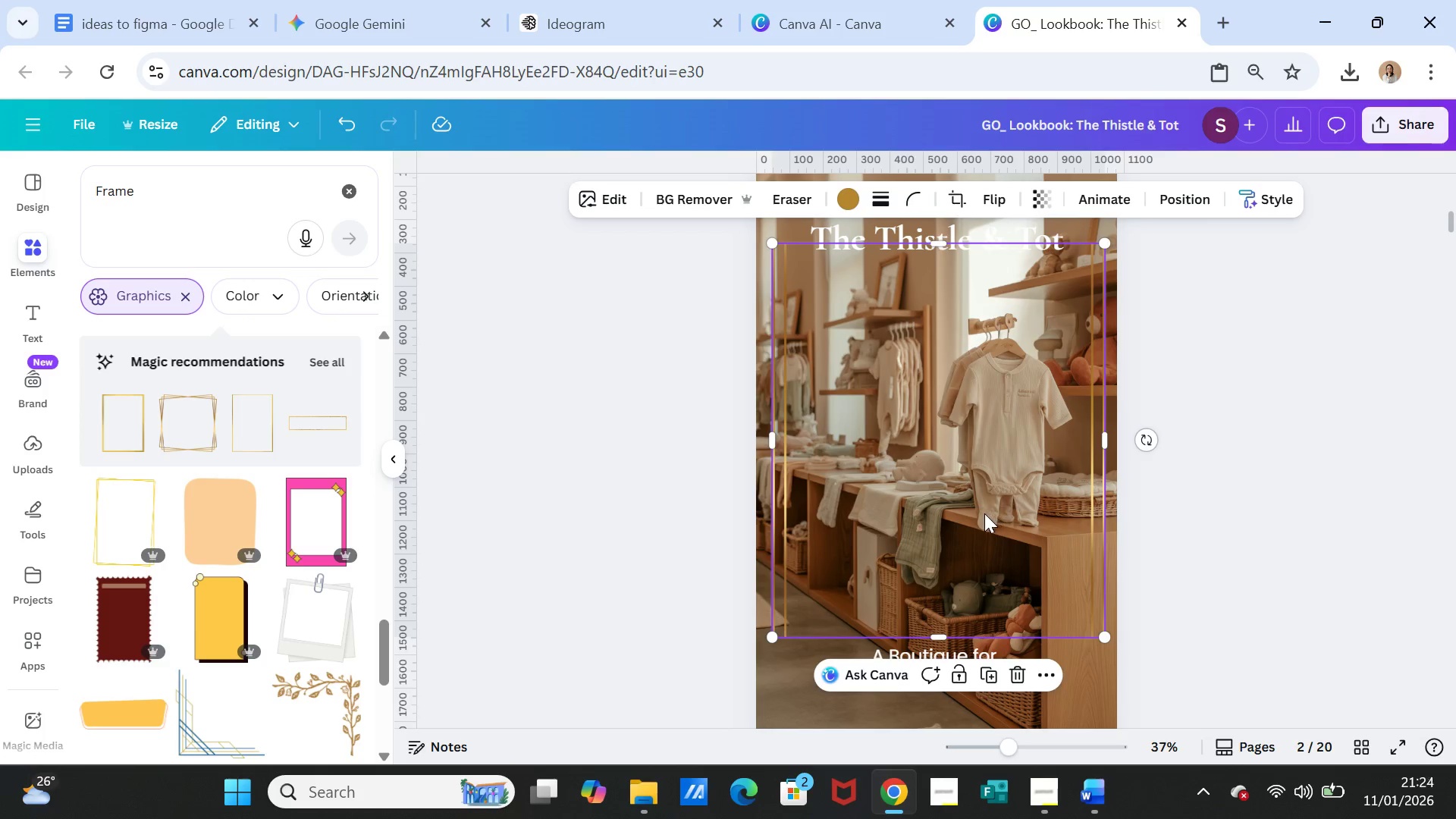 
scroll: coordinate [984, 513], scroll_direction: down, amount: 1.0
 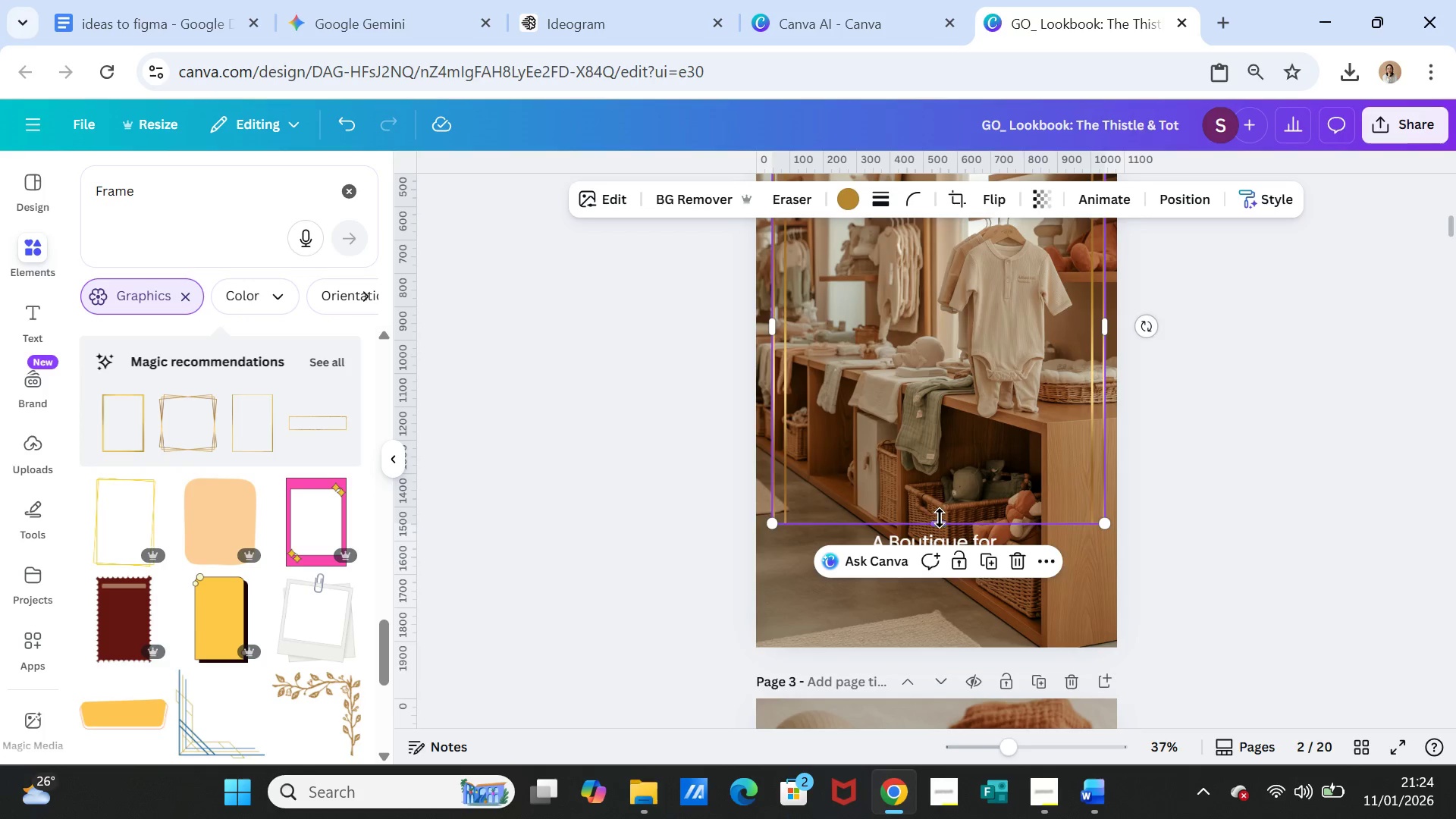 
left_click_drag(start_coordinate=[939, 519], to_coordinate=[927, 607])
 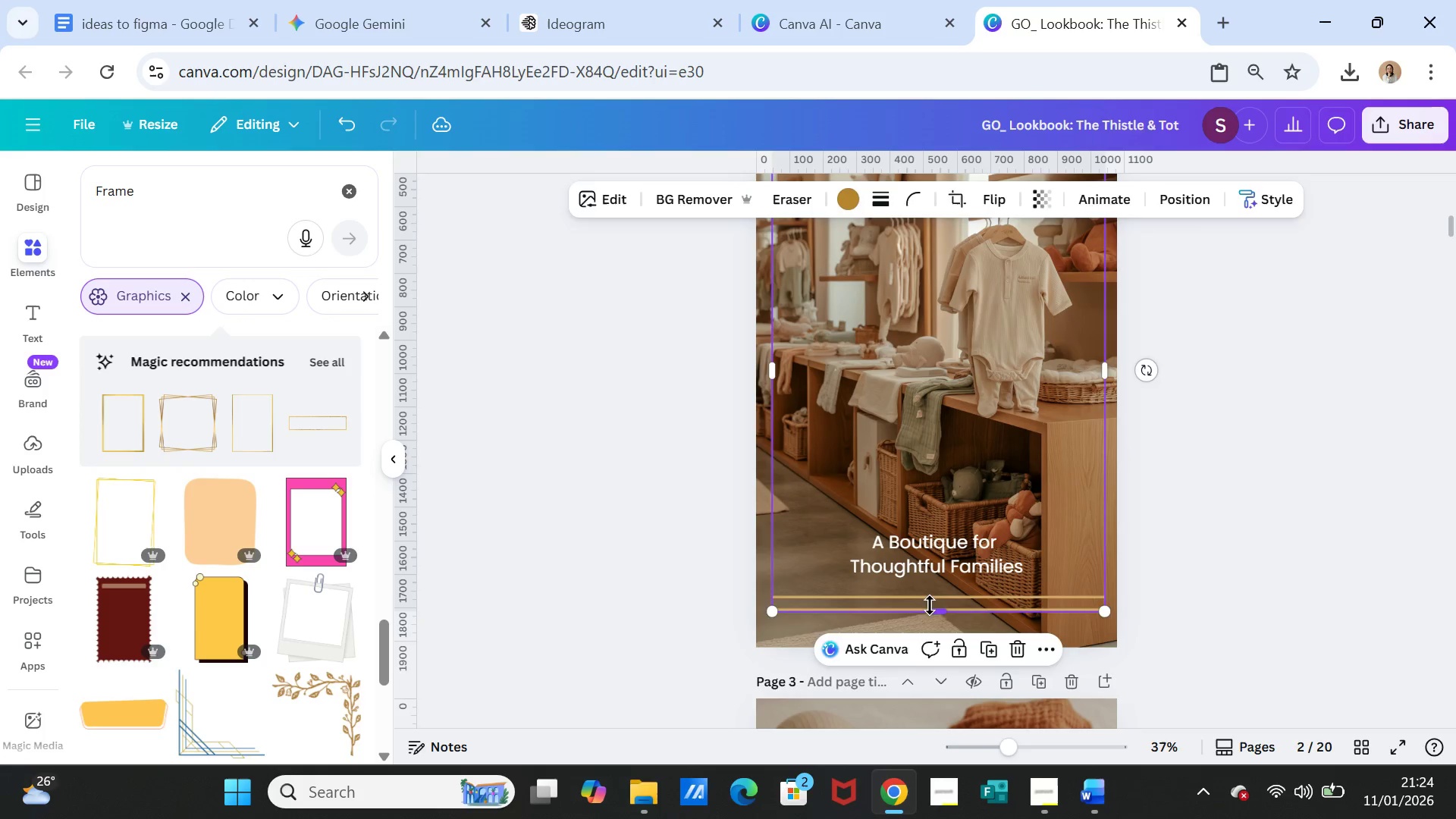 
key(Delete)
 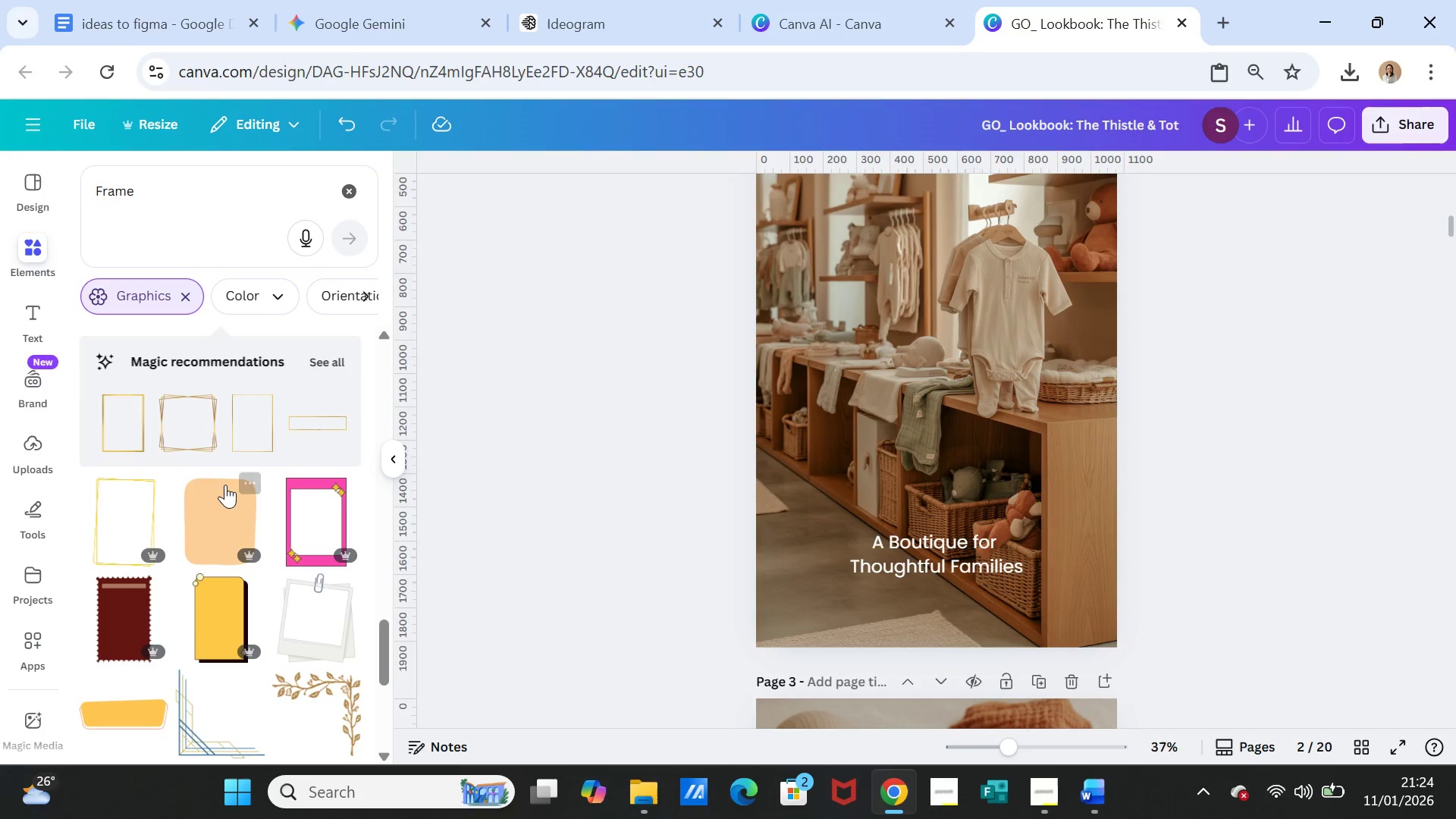 
scroll: coordinate [291, 557], scroll_direction: down, amount: 4.0
 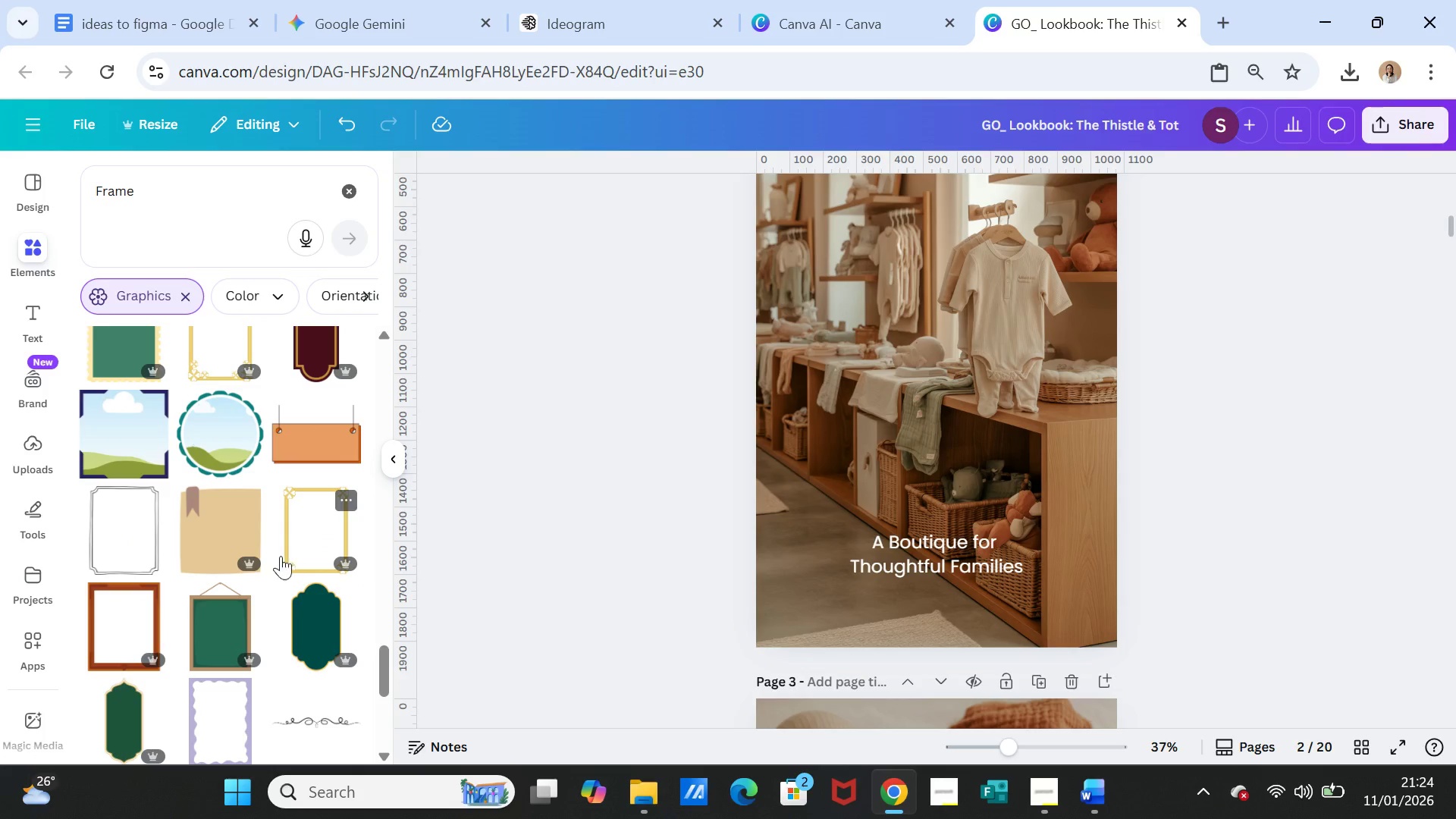 
left_click([136, 536])
 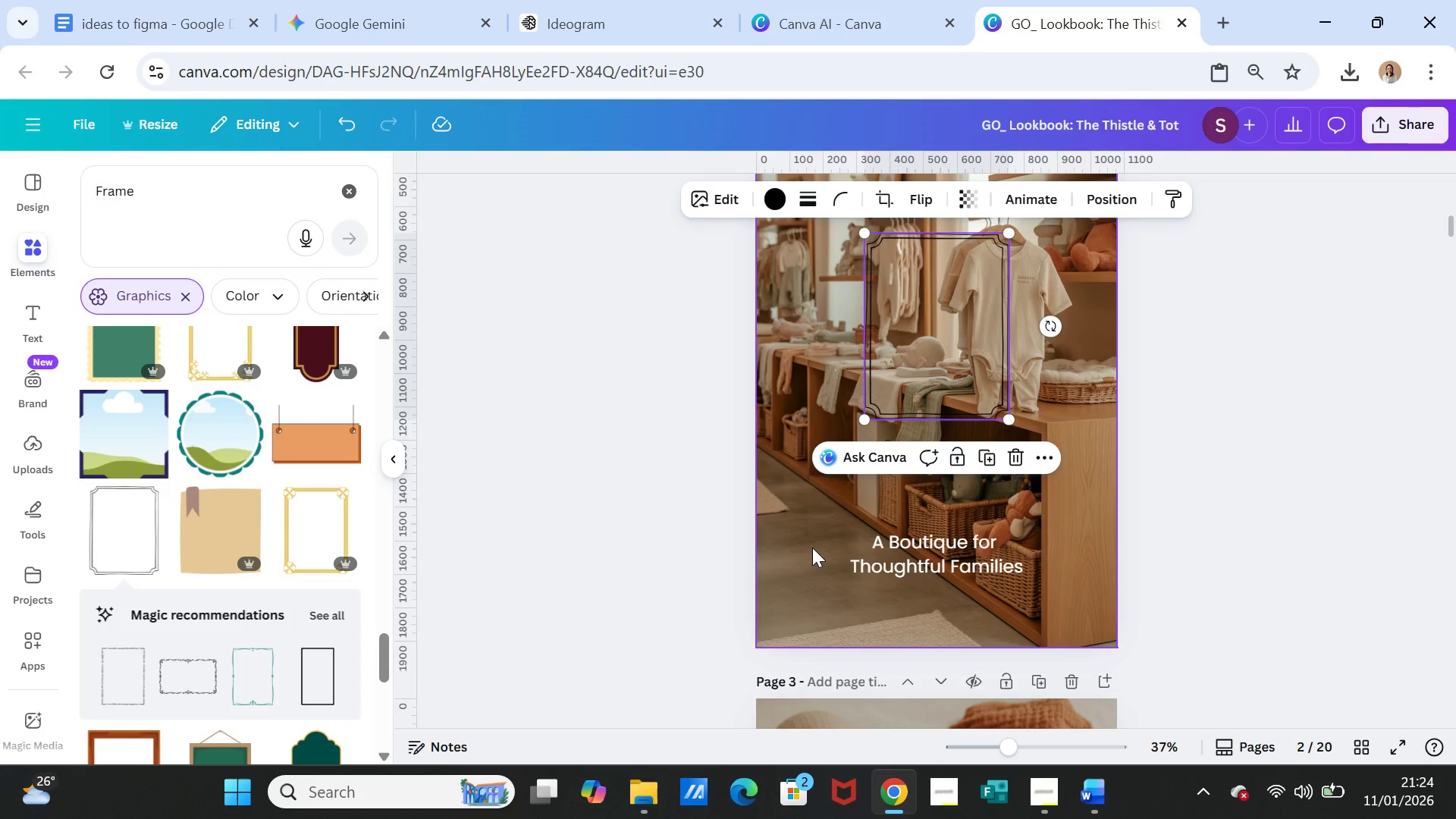 
key(Delete)
 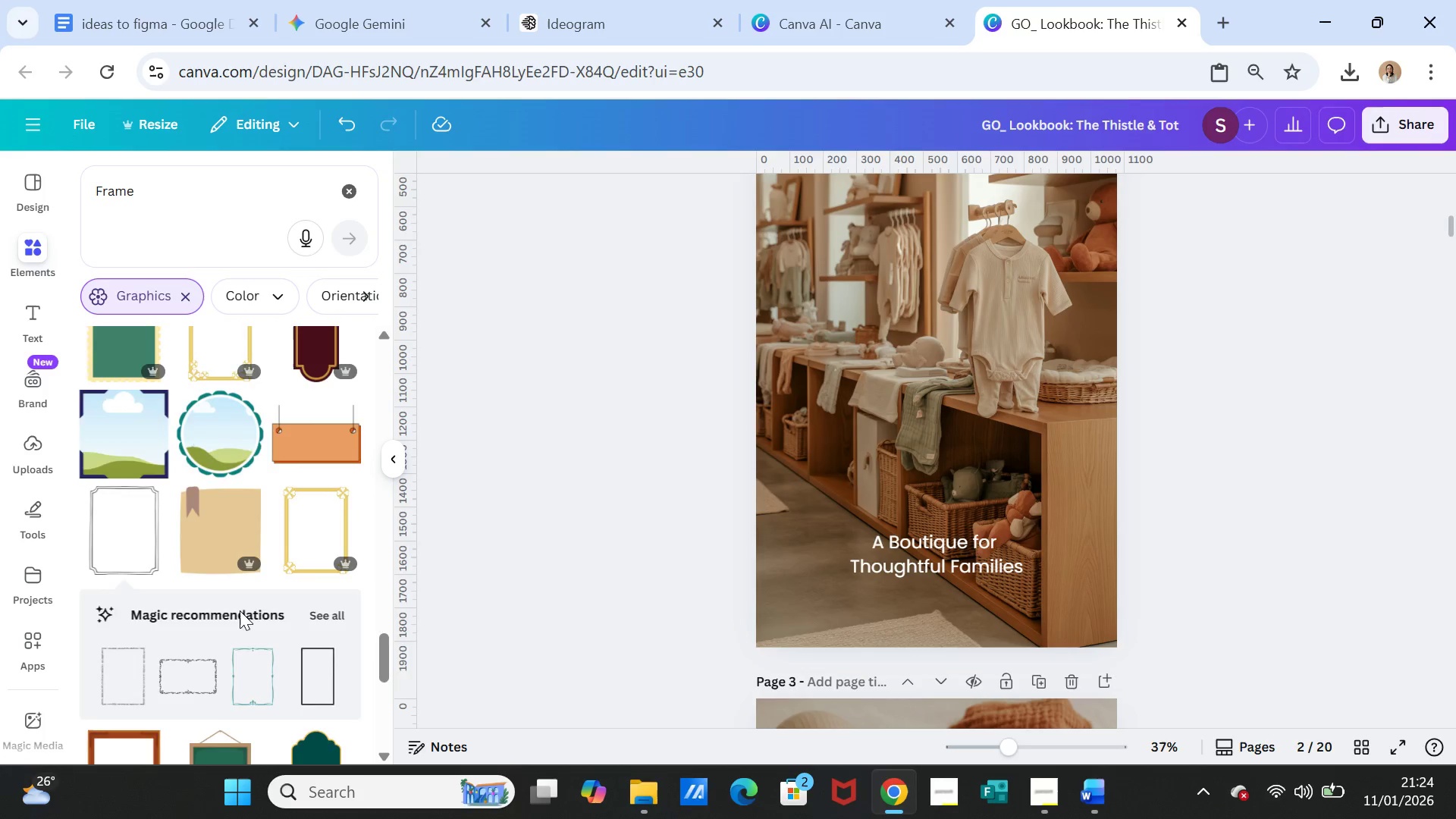 
scroll: coordinate [239, 595], scroll_direction: down, amount: 7.0
 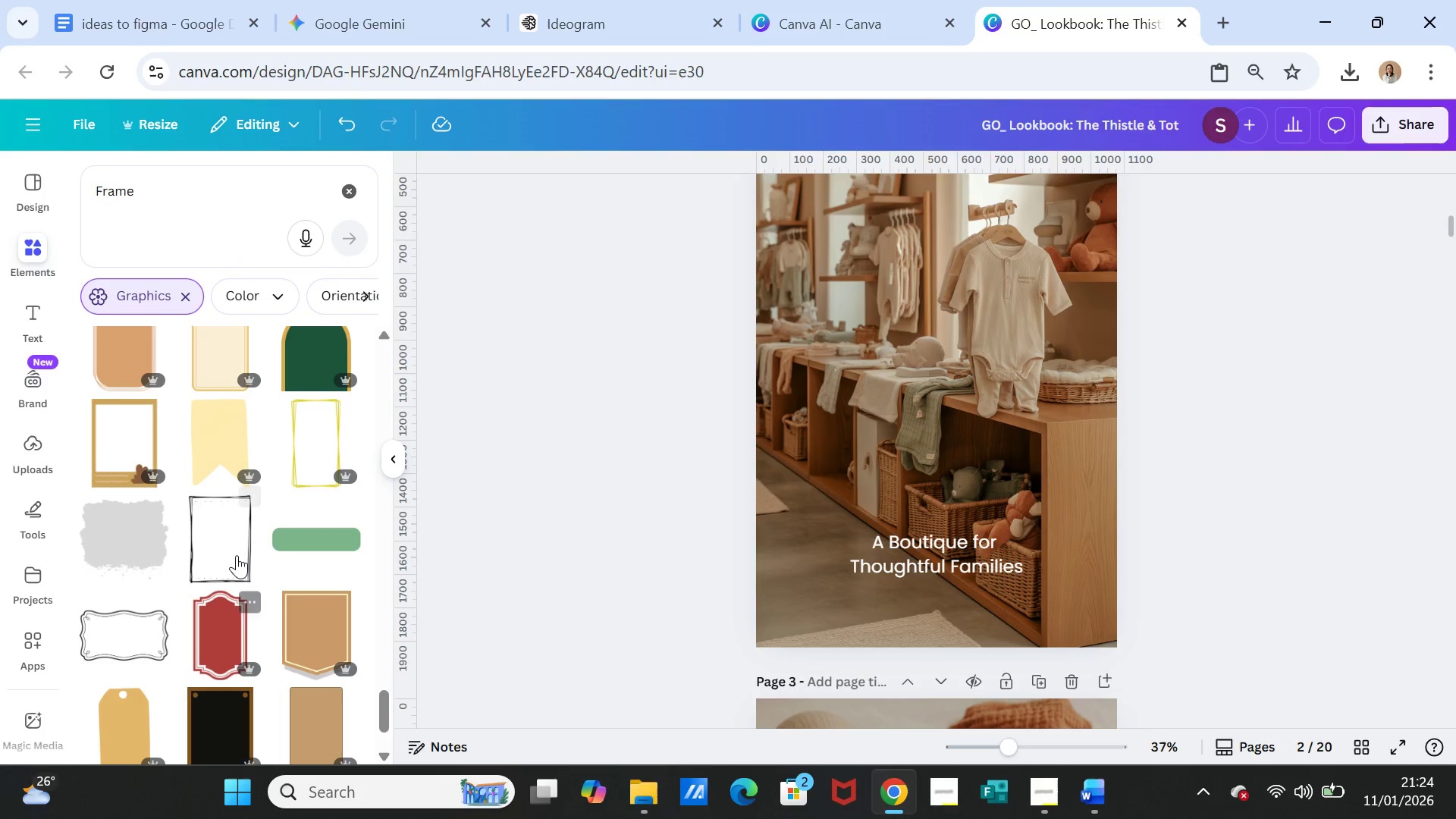 
left_click([234, 542])
 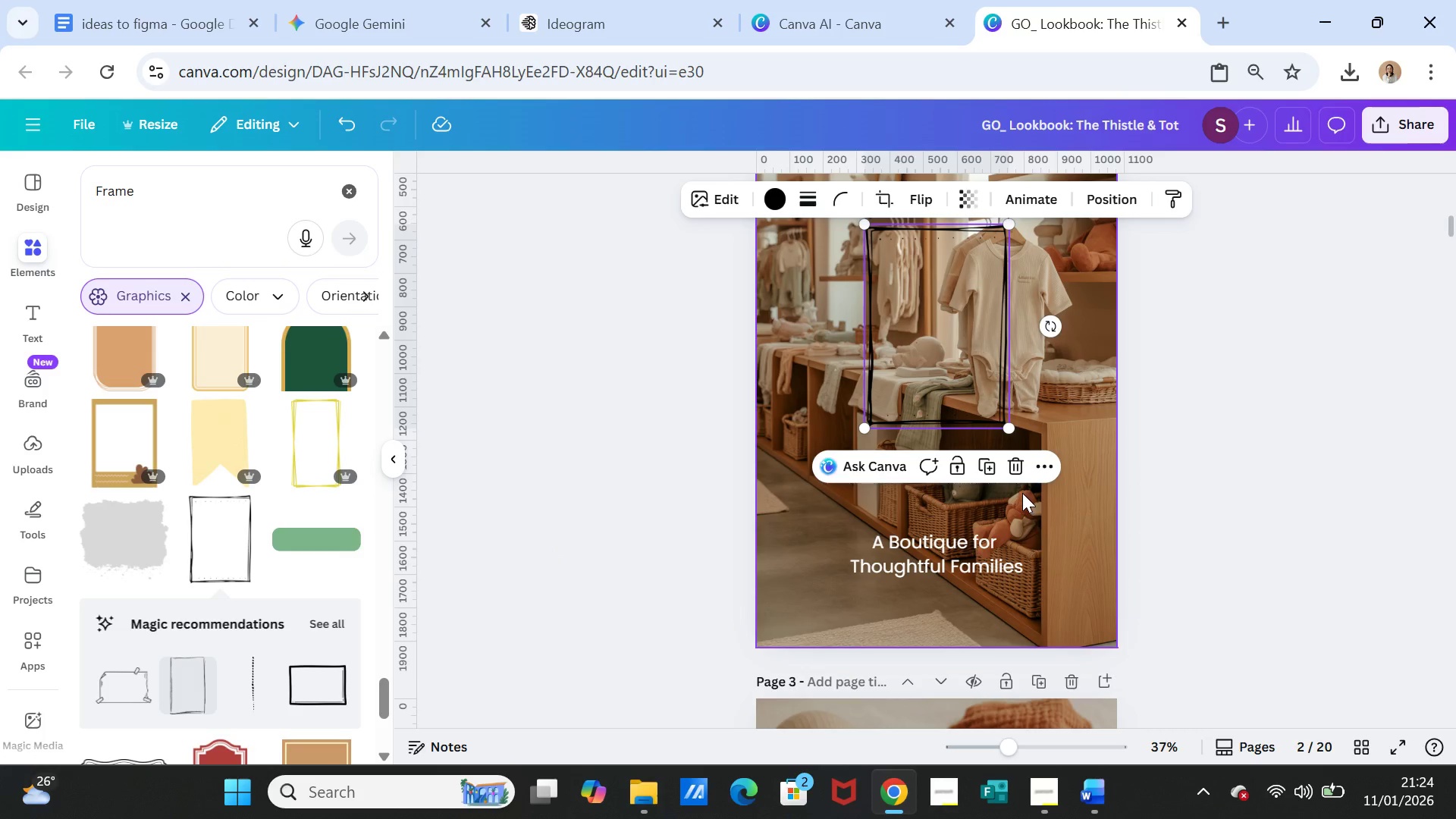 
key(Delete)
 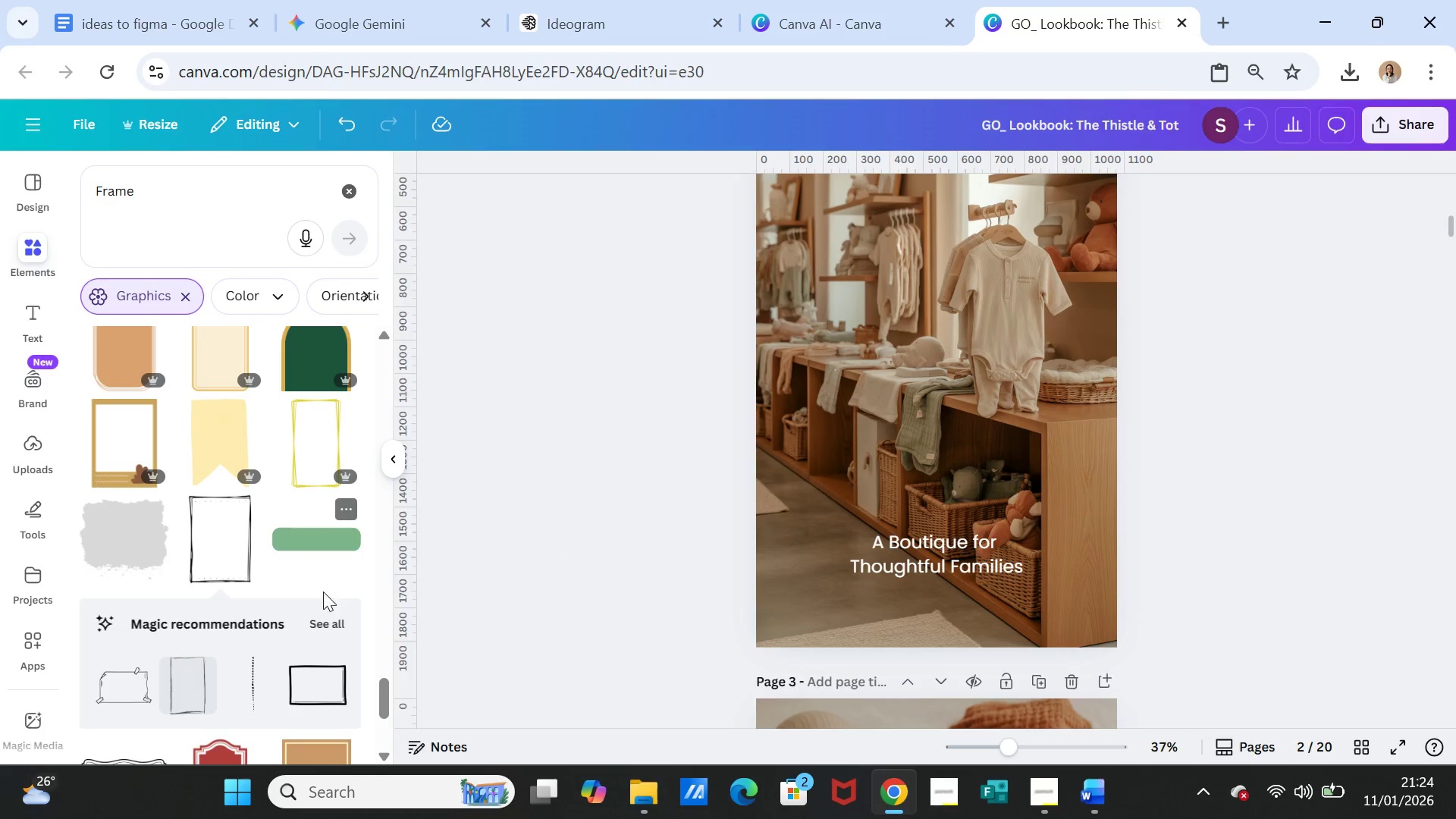 
scroll: coordinate [252, 618], scroll_direction: down, amount: 8.0
 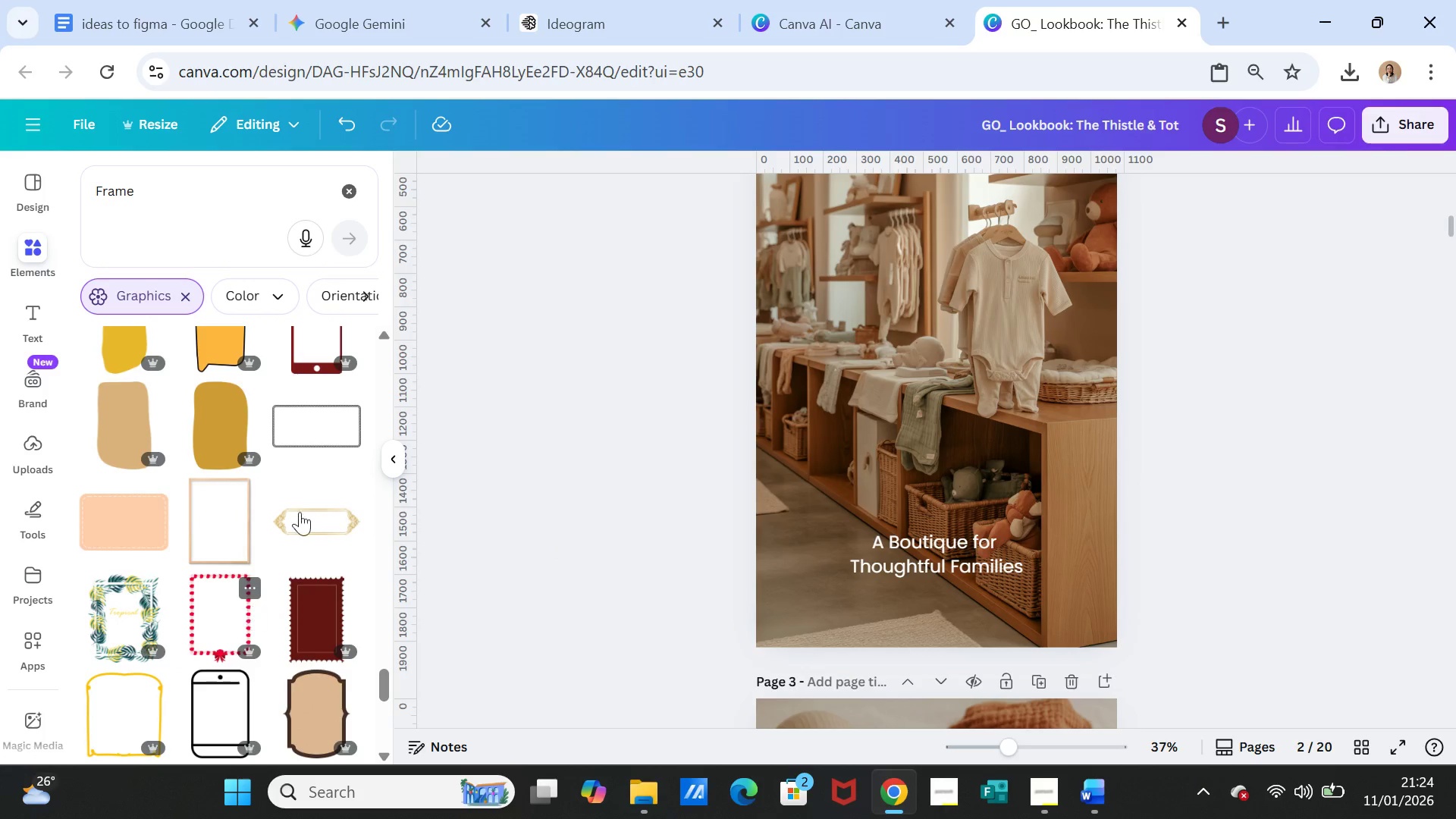 
left_click([336, 411])
 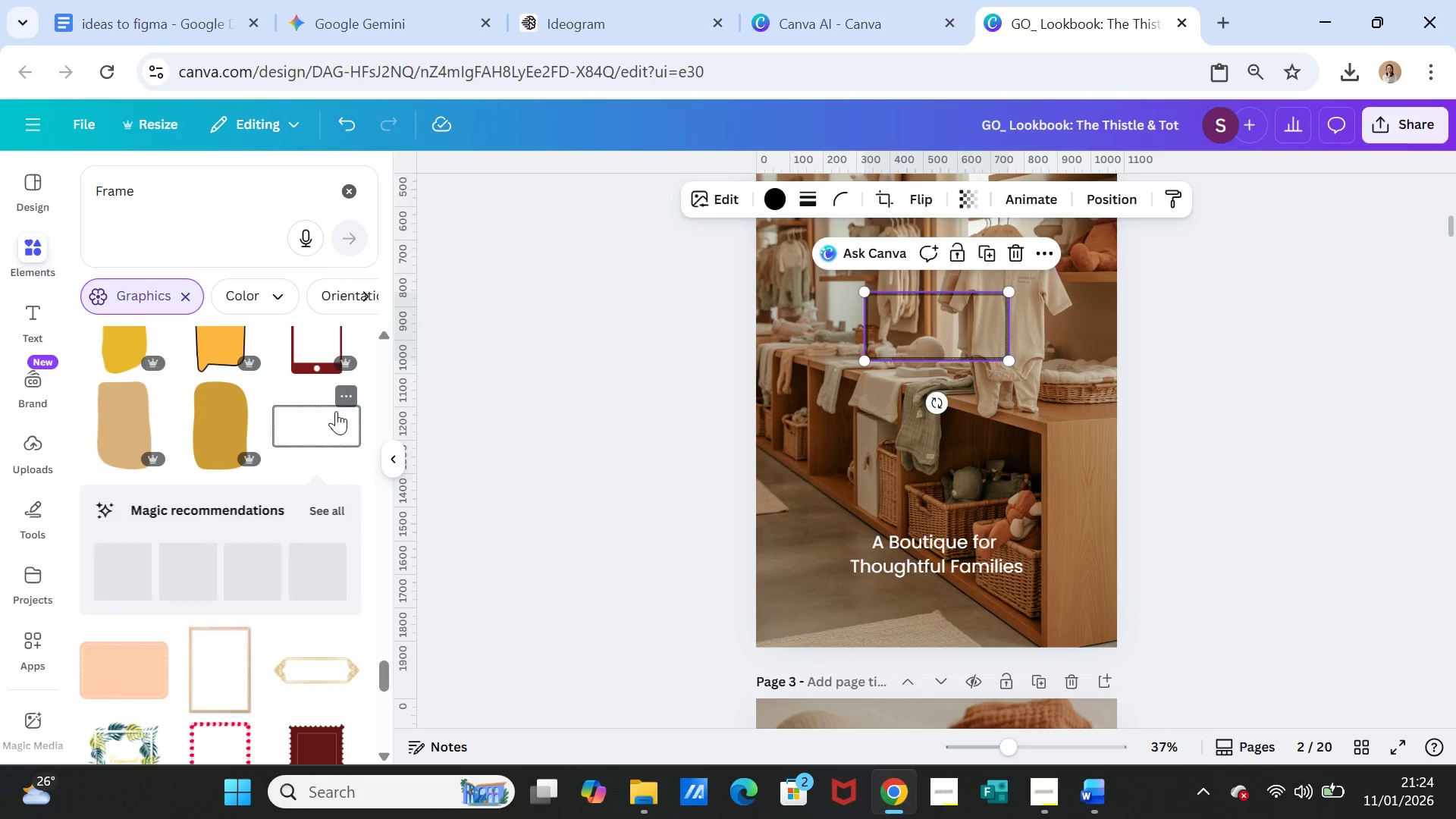 
key(Delete)
 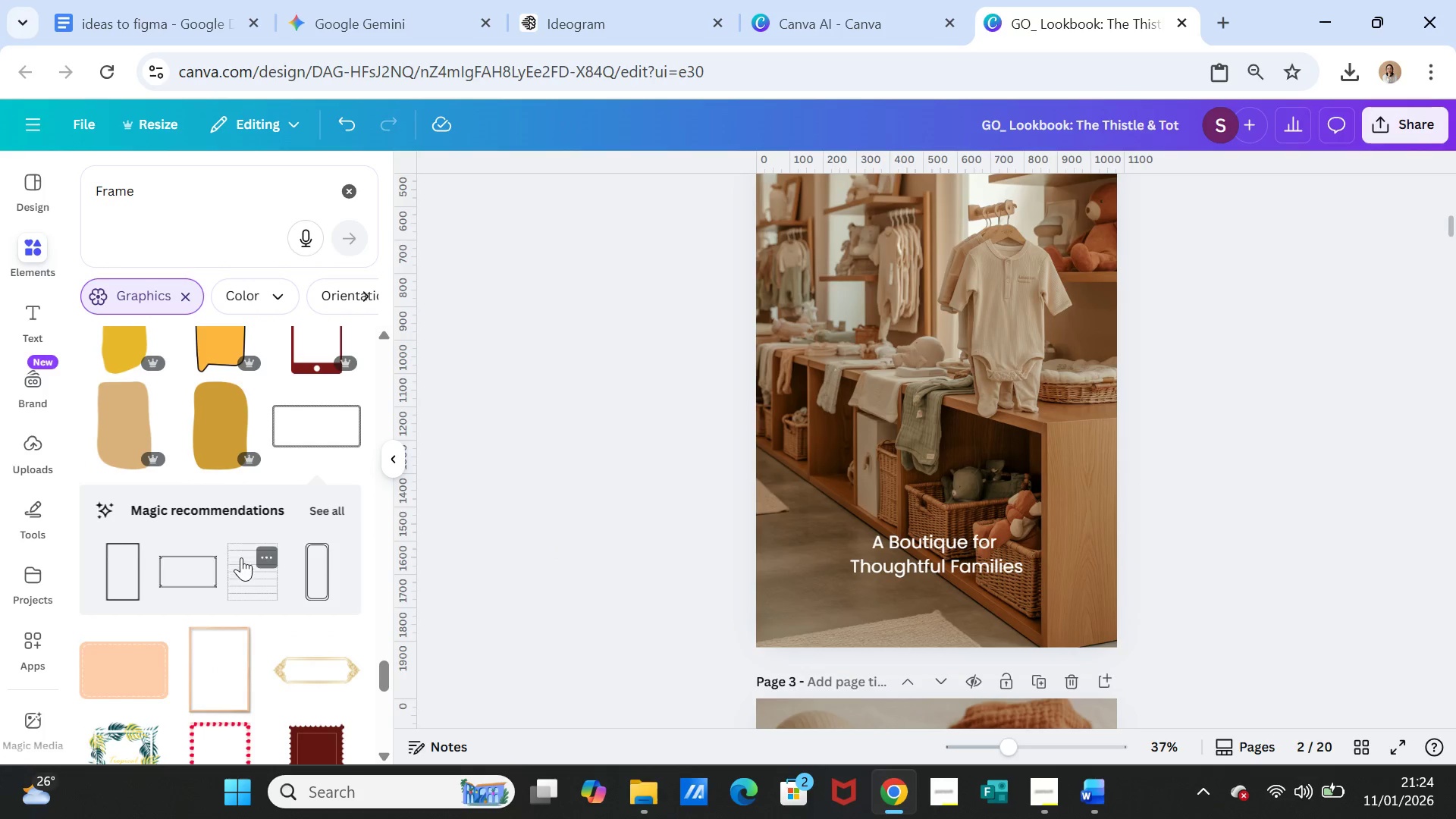 
scroll: coordinate [251, 604], scroll_direction: down, amount: 15.0
 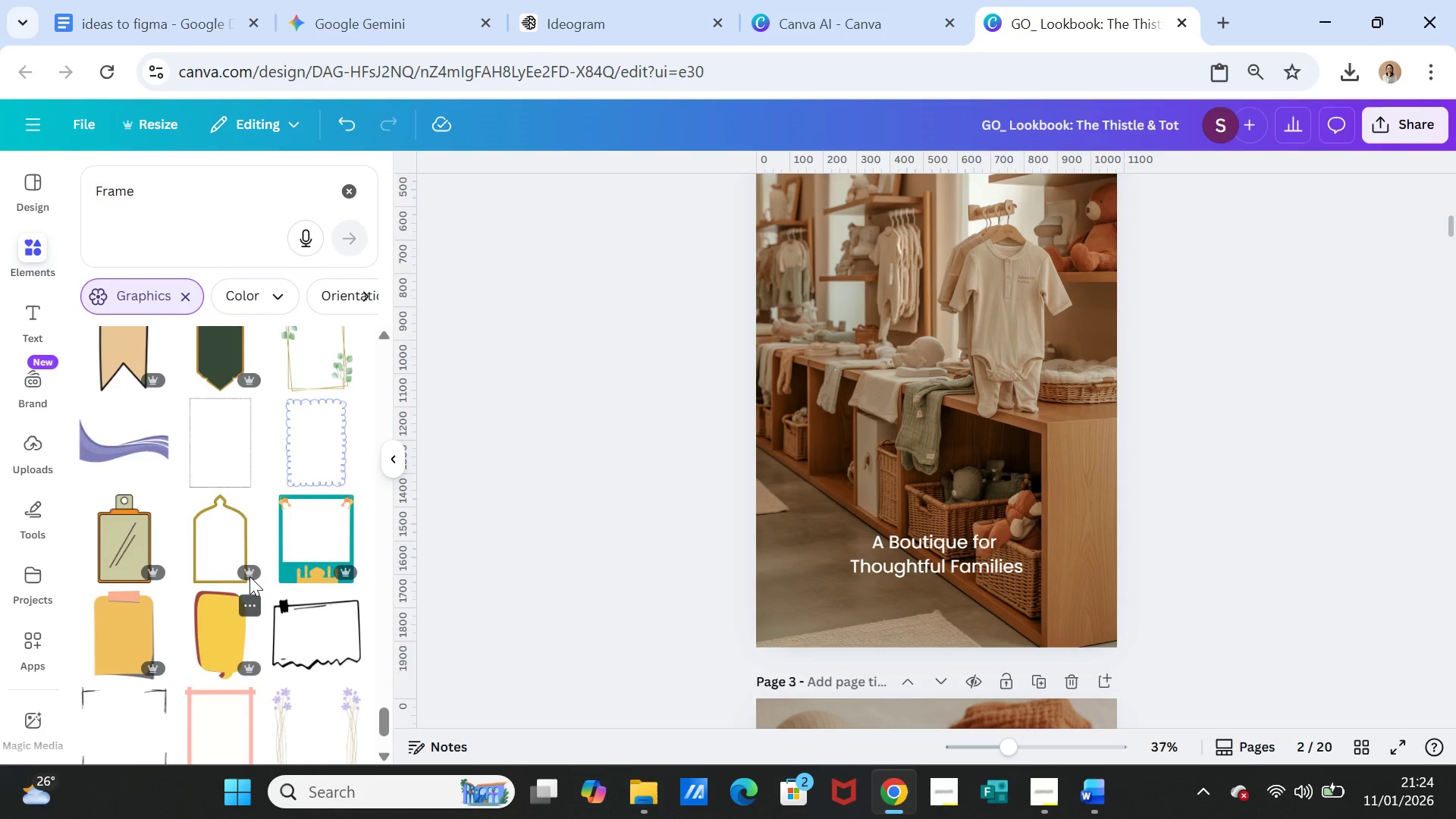 
left_click([215, 436])
 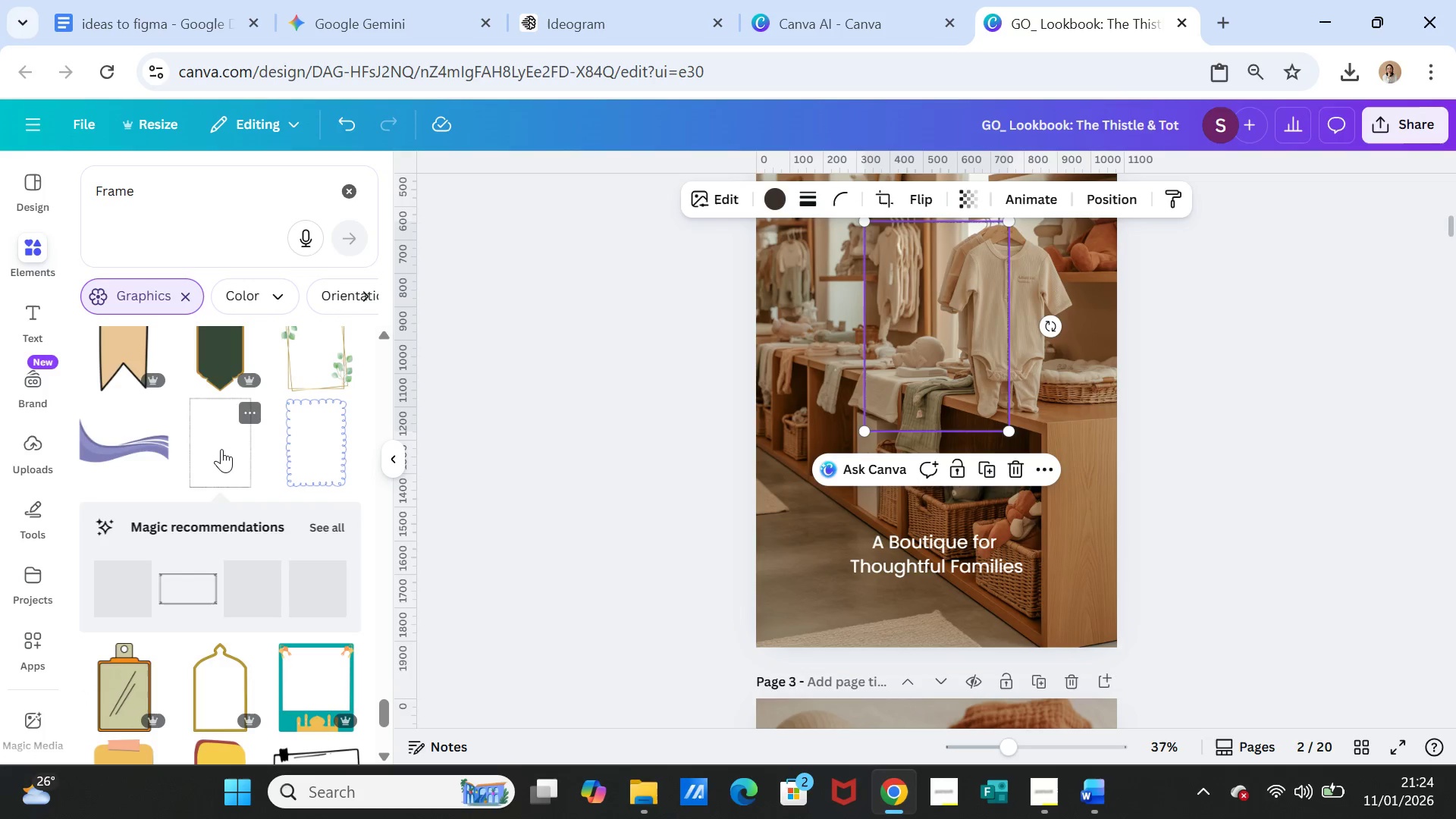 
key(Delete)
 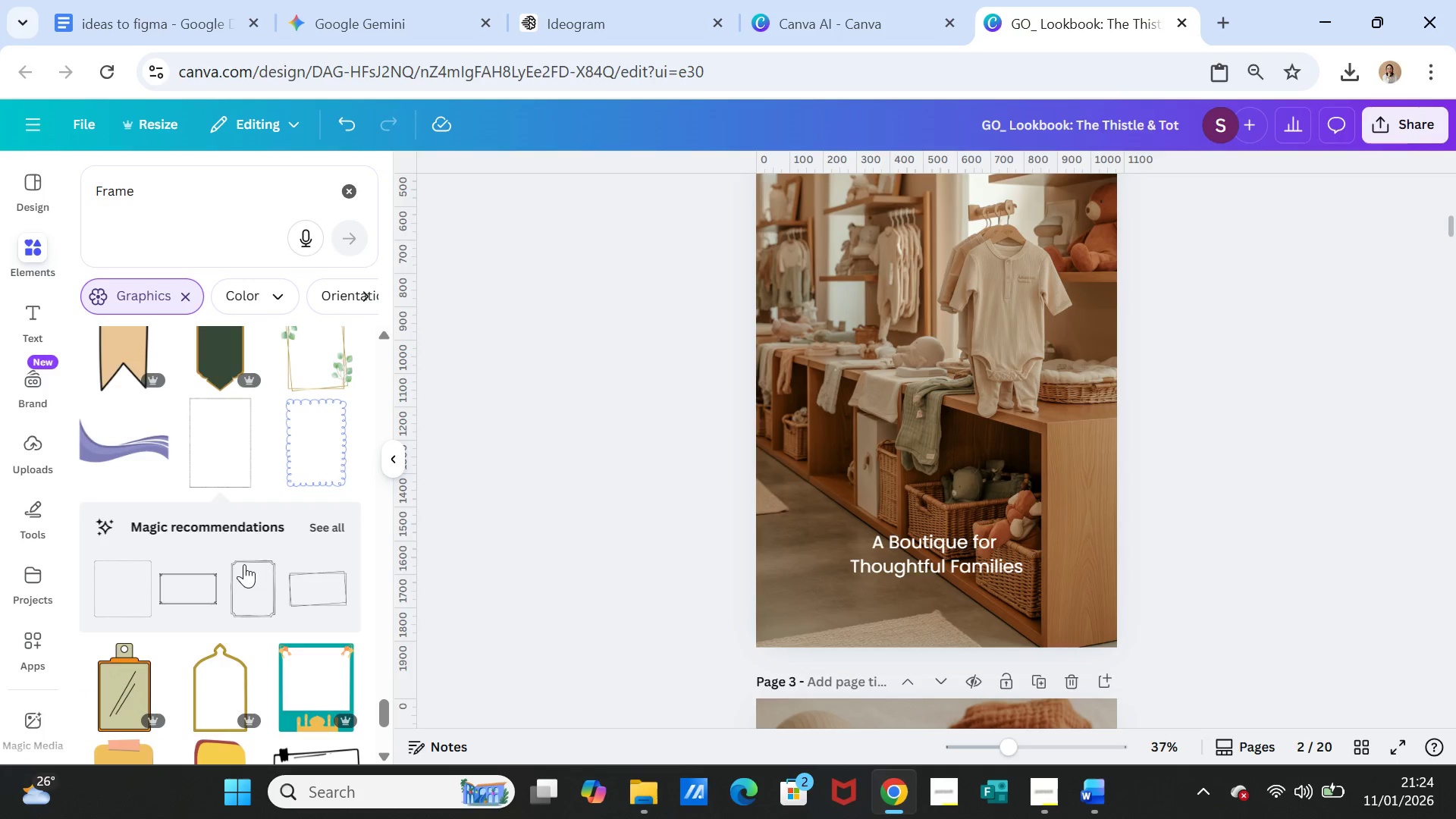 
scroll: coordinate [245, 572], scroll_direction: down, amount: 3.0
 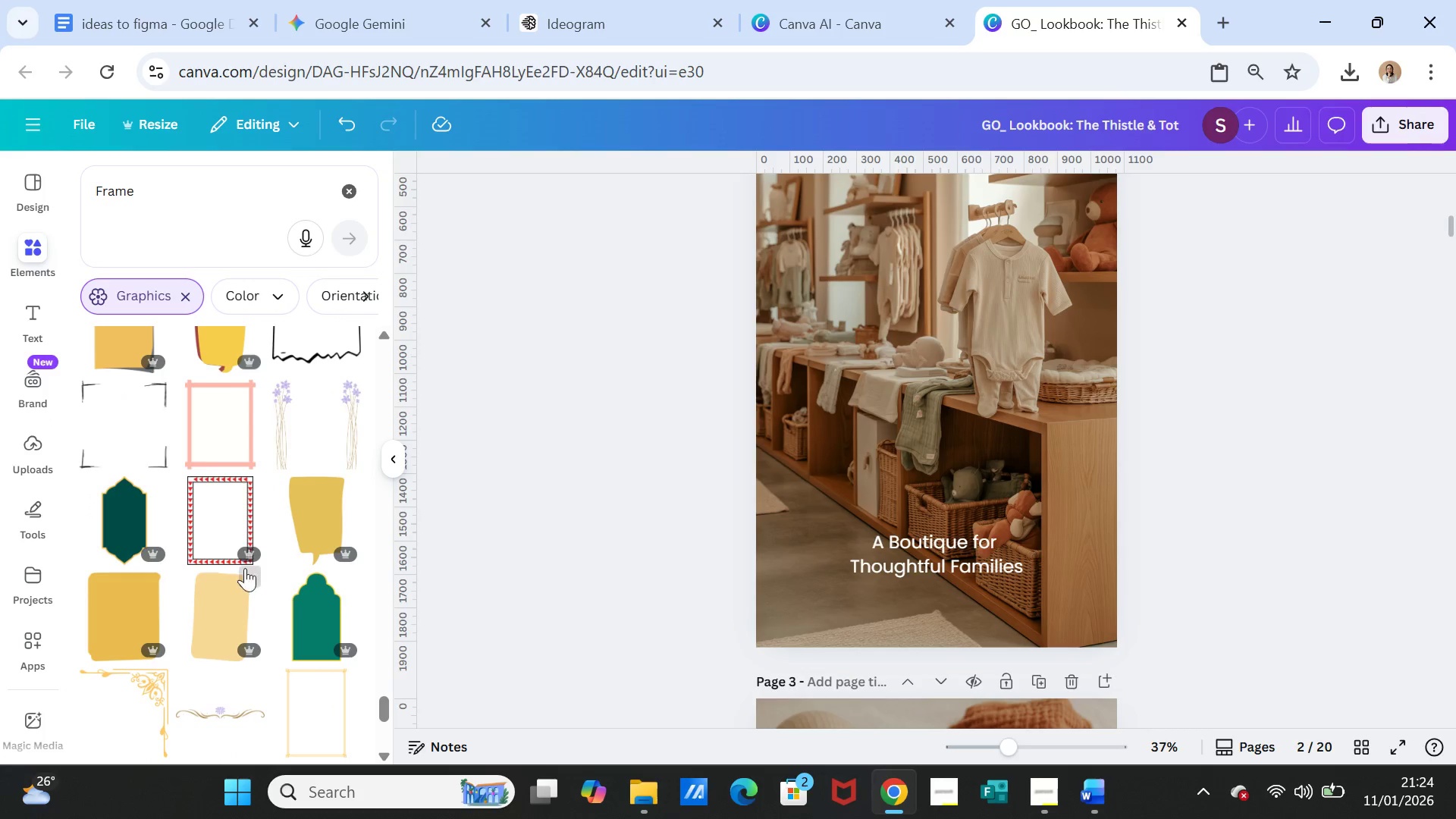 
left_click([140, 428])
 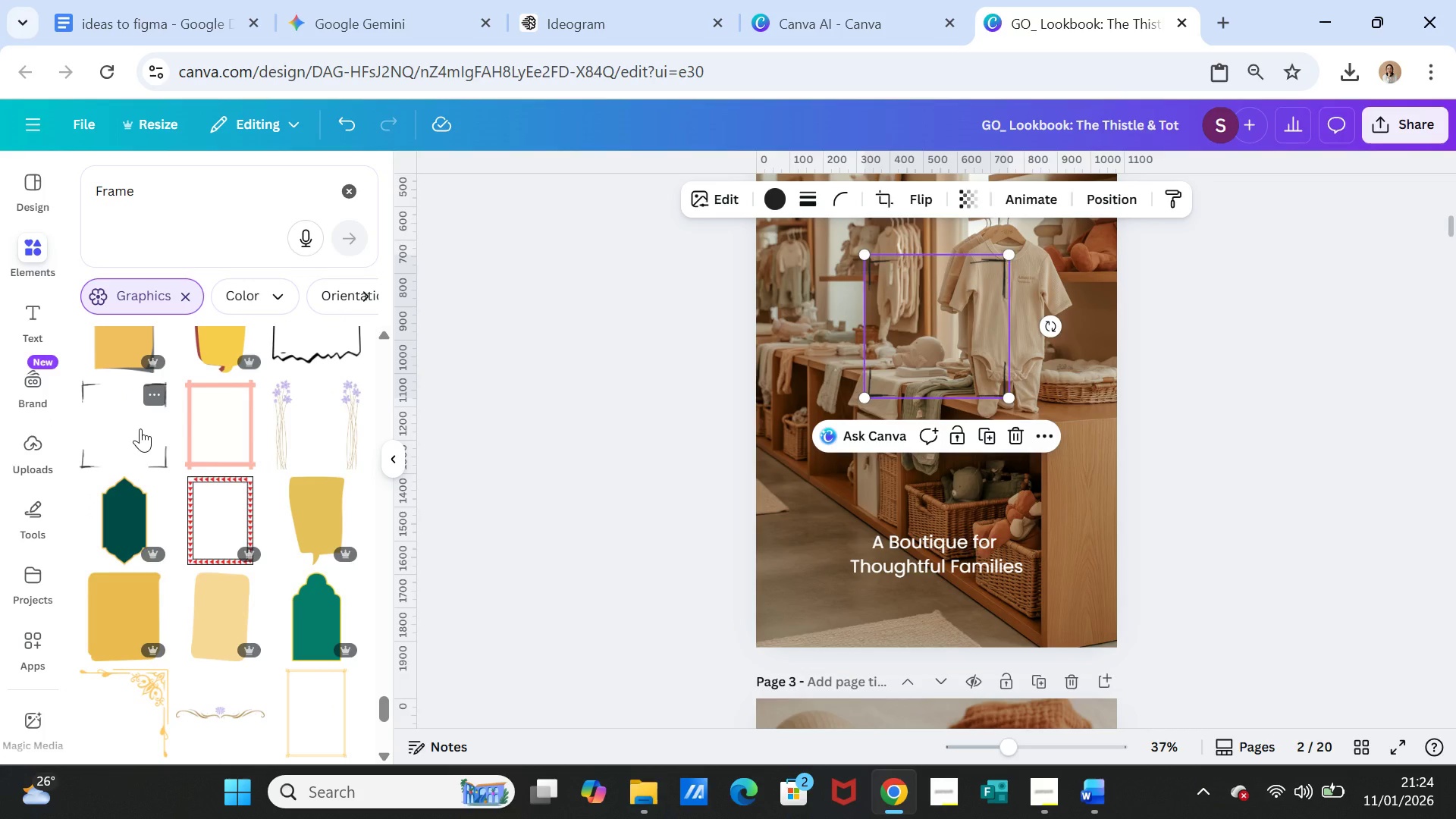 
key(Delete)
 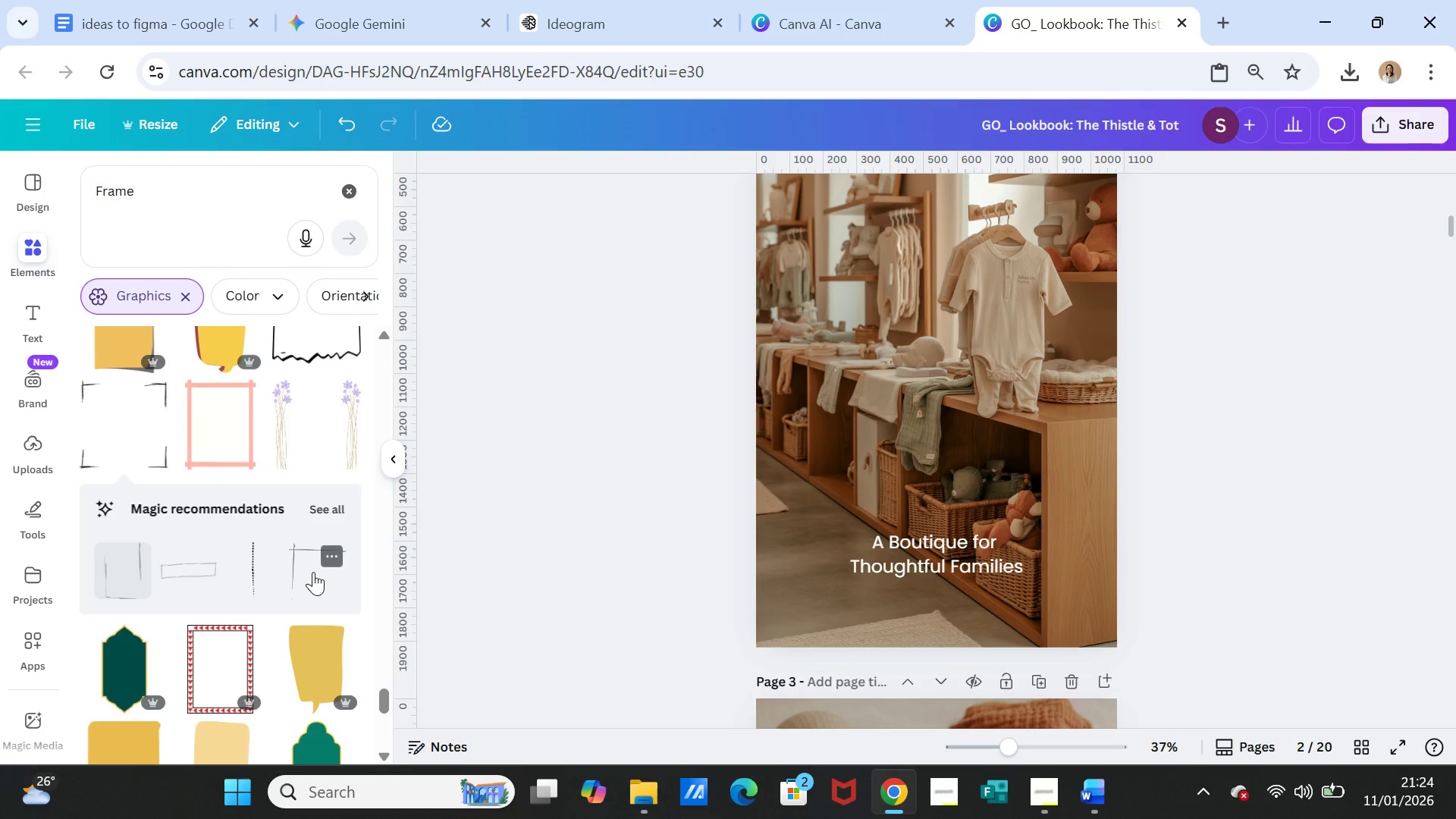 
scroll: coordinate [307, 582], scroll_direction: down, amount: 3.0
 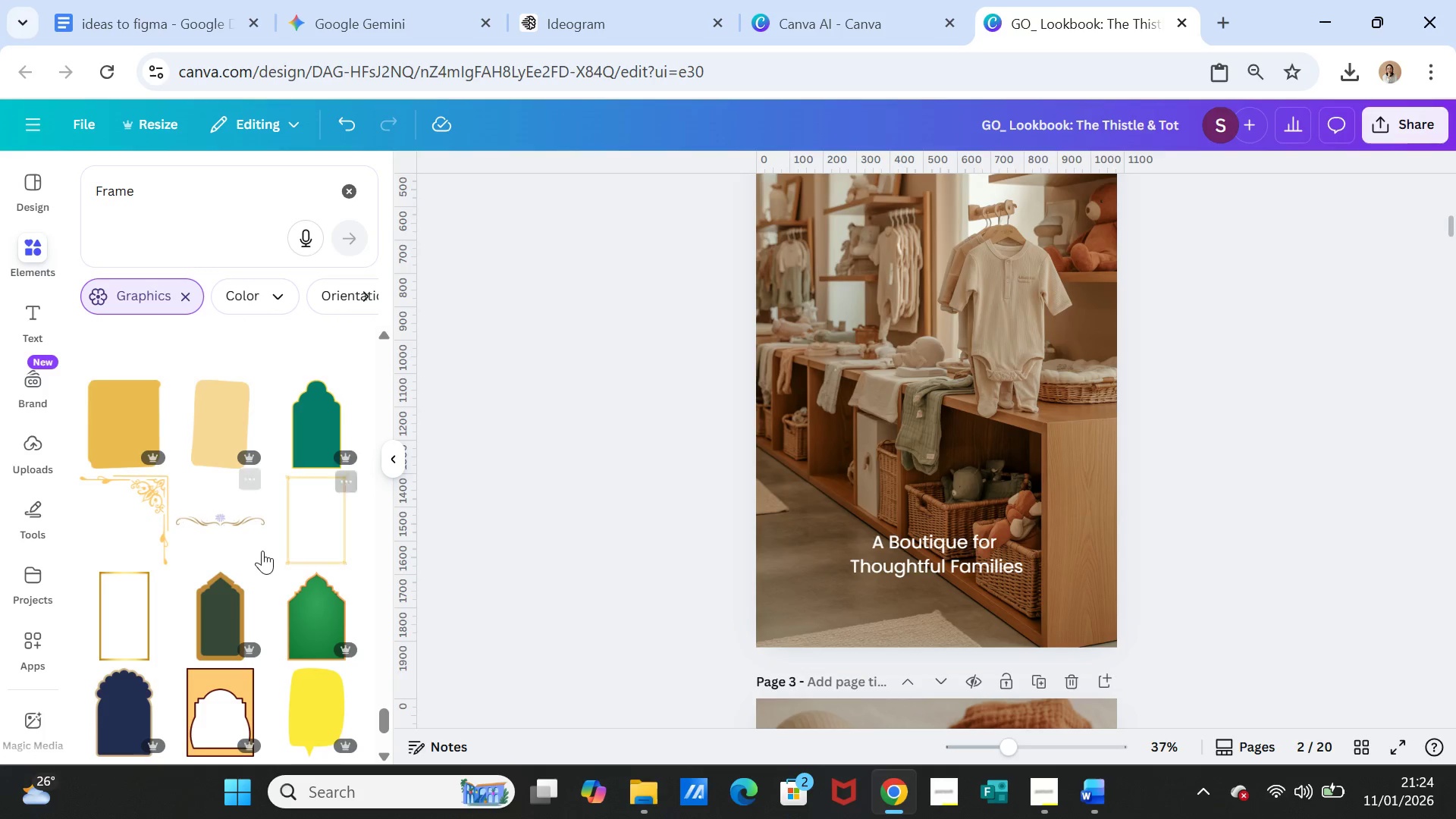 
left_click([130, 607])
 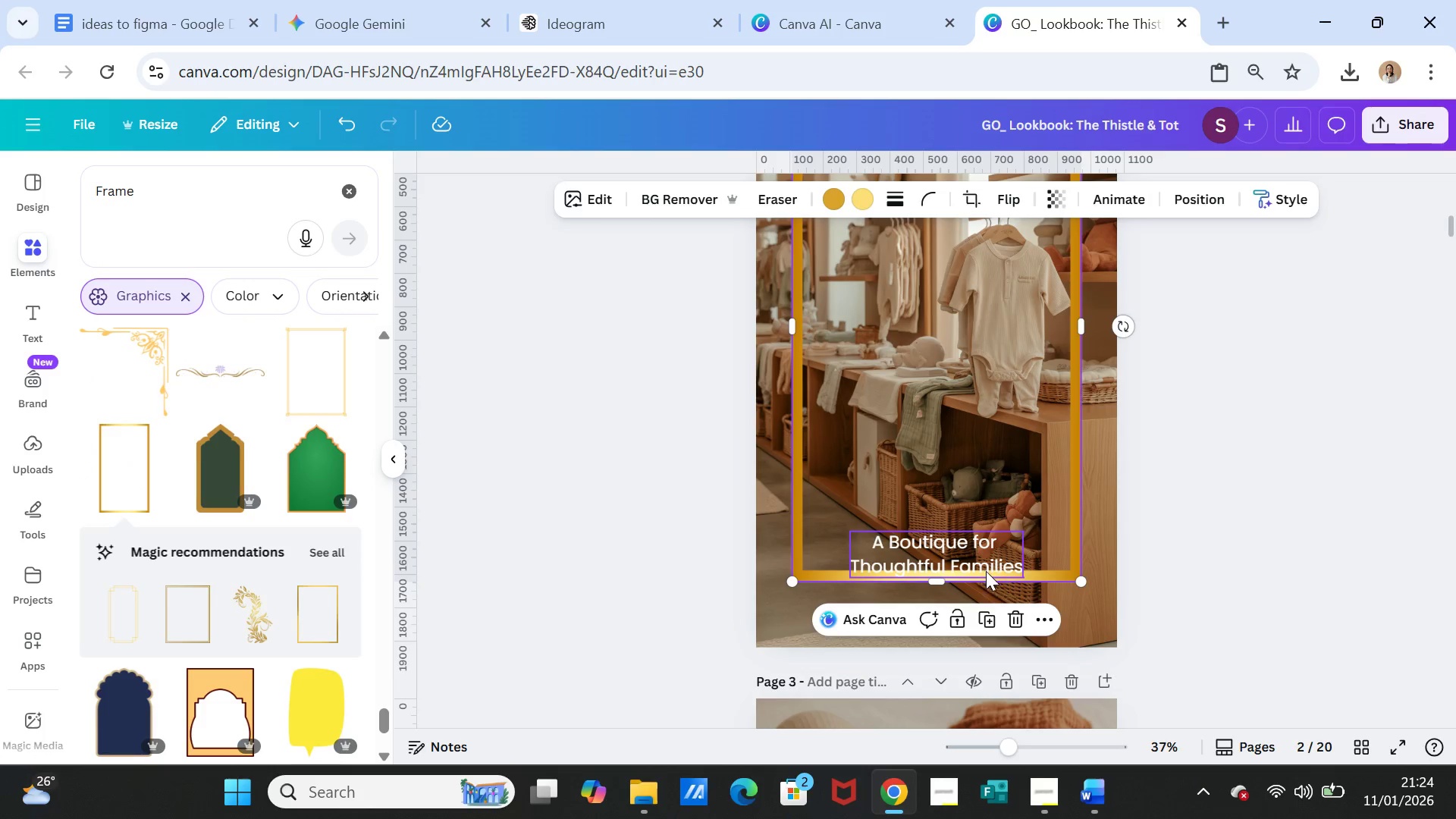 
left_click_drag(start_coordinate=[940, 578], to_coordinate=[940, 635])
 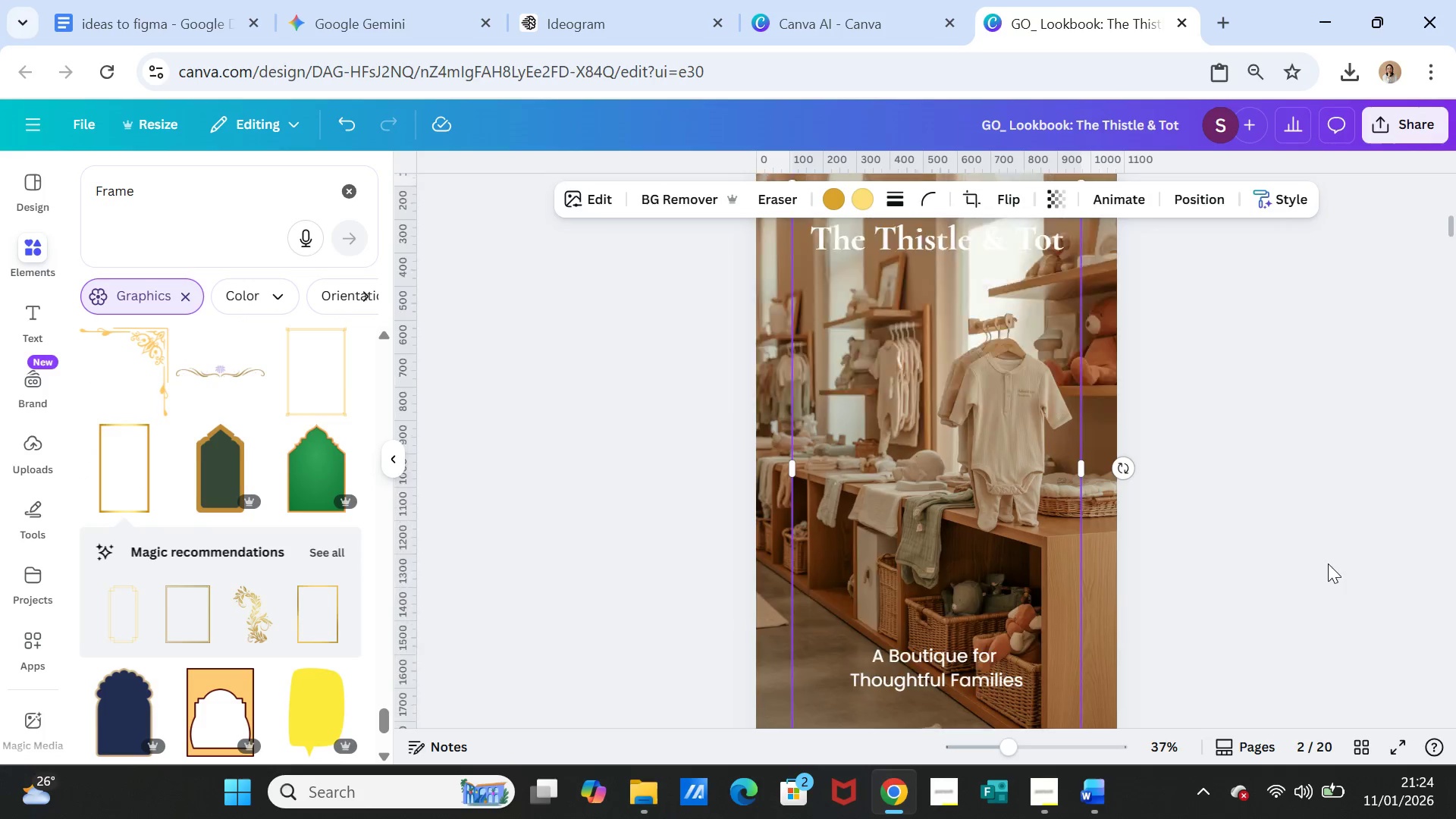 
scroll: coordinate [979, 327], scroll_direction: up, amount: 3.0
 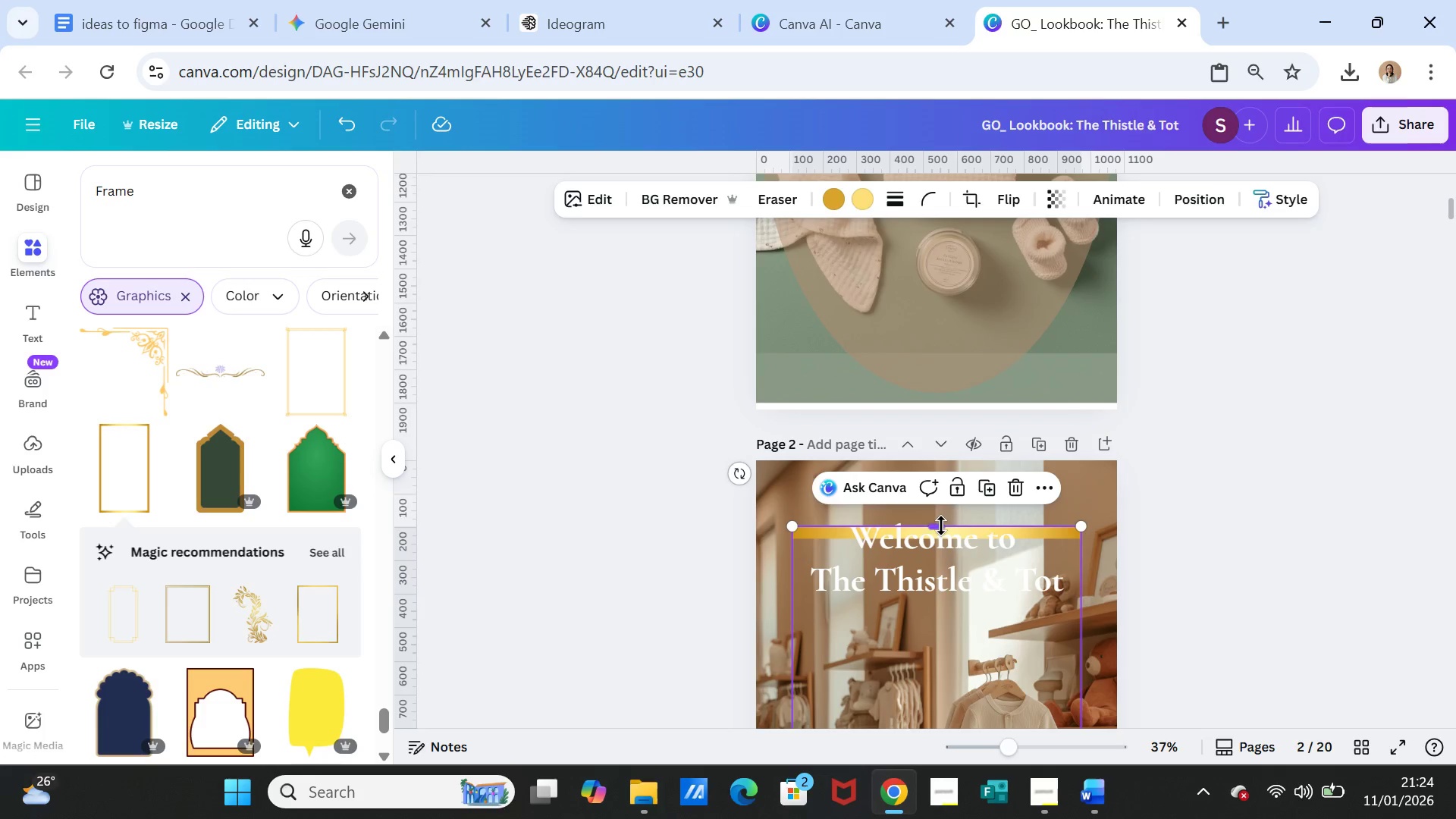 
left_click_drag(start_coordinate=[941, 526], to_coordinate=[937, 469])
 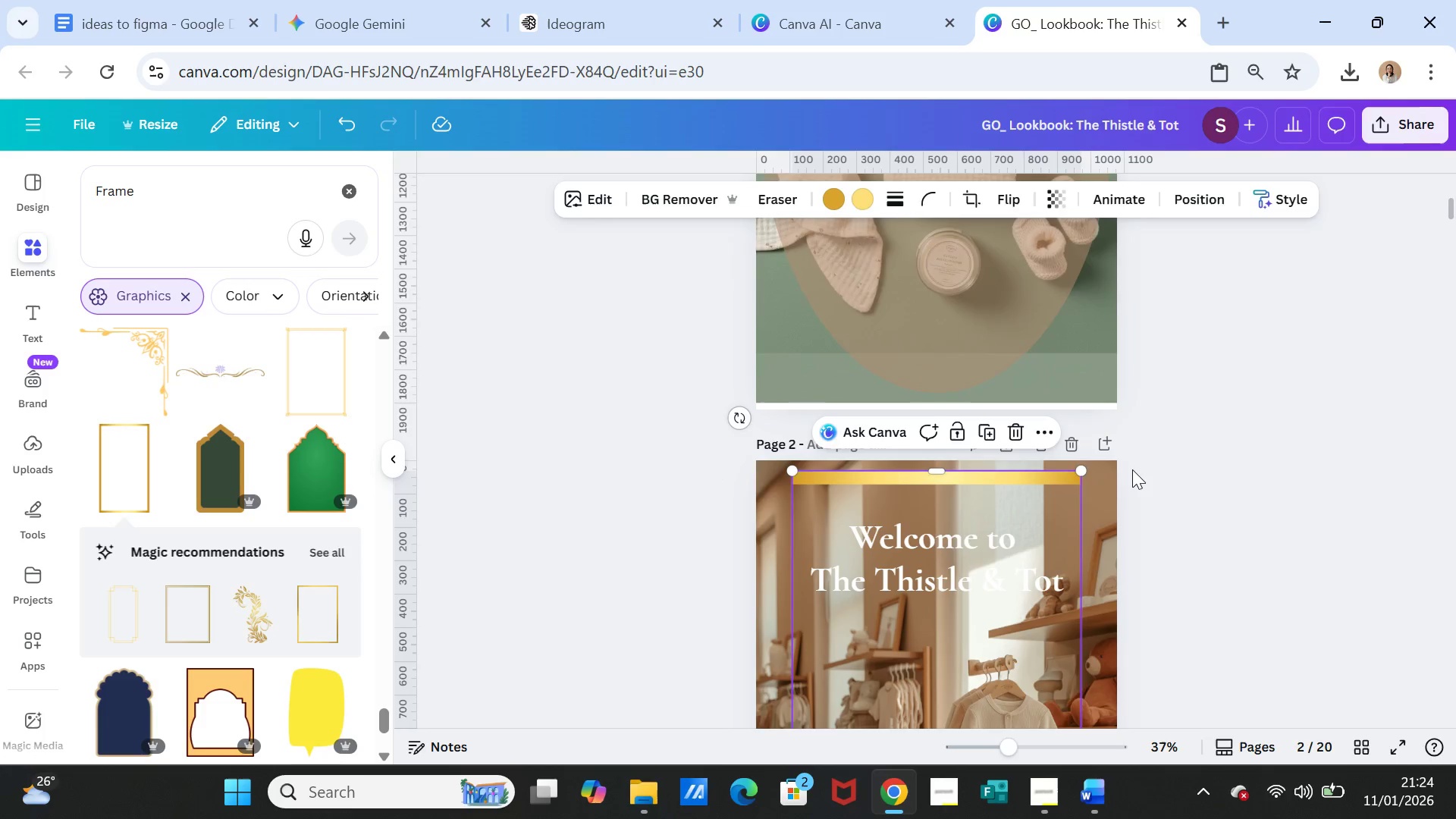 
scroll: coordinate [1132, 469], scroll_direction: down, amount: 2.0
 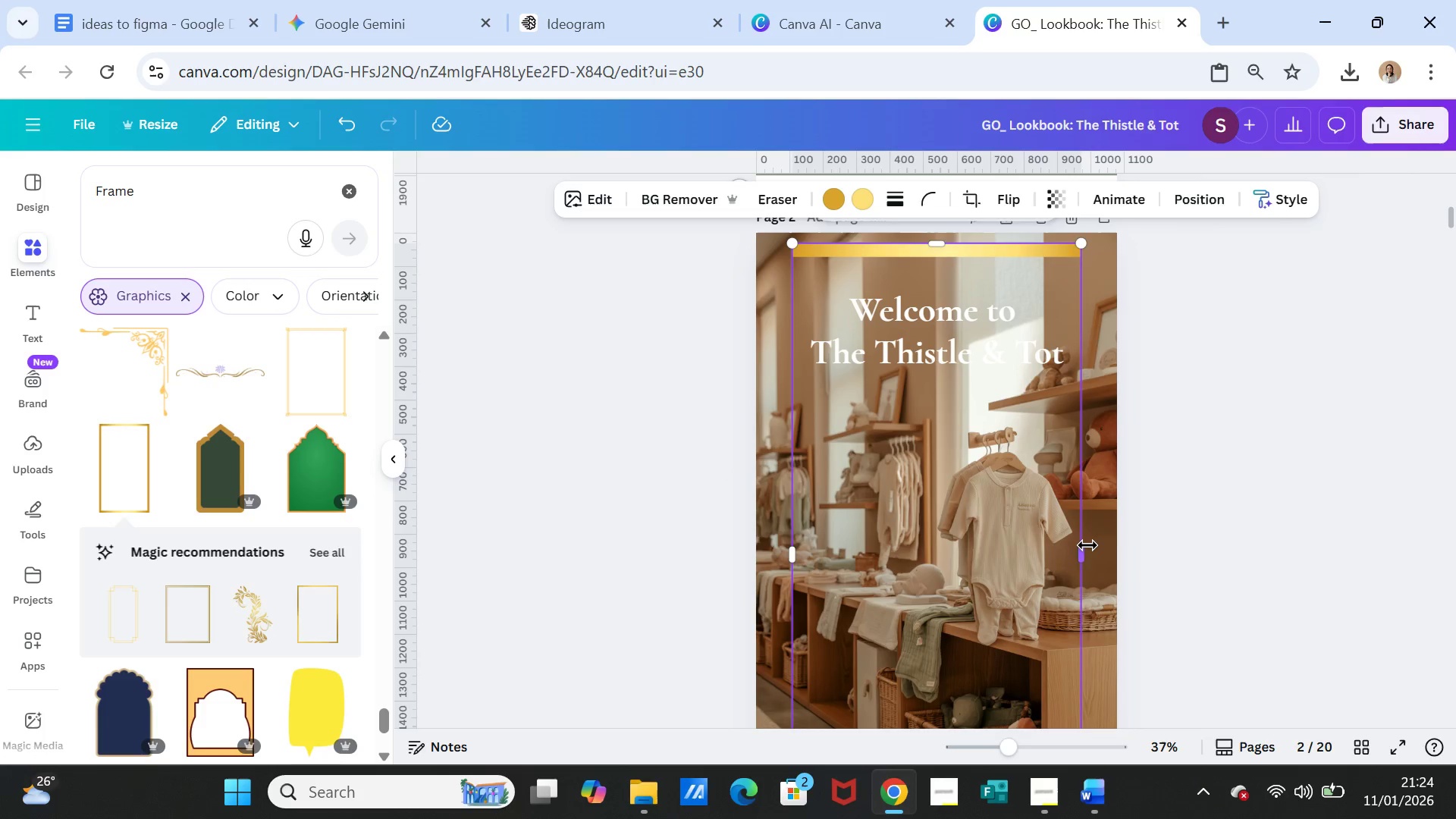 
left_click_drag(start_coordinate=[1087, 545], to_coordinate=[1119, 541])
 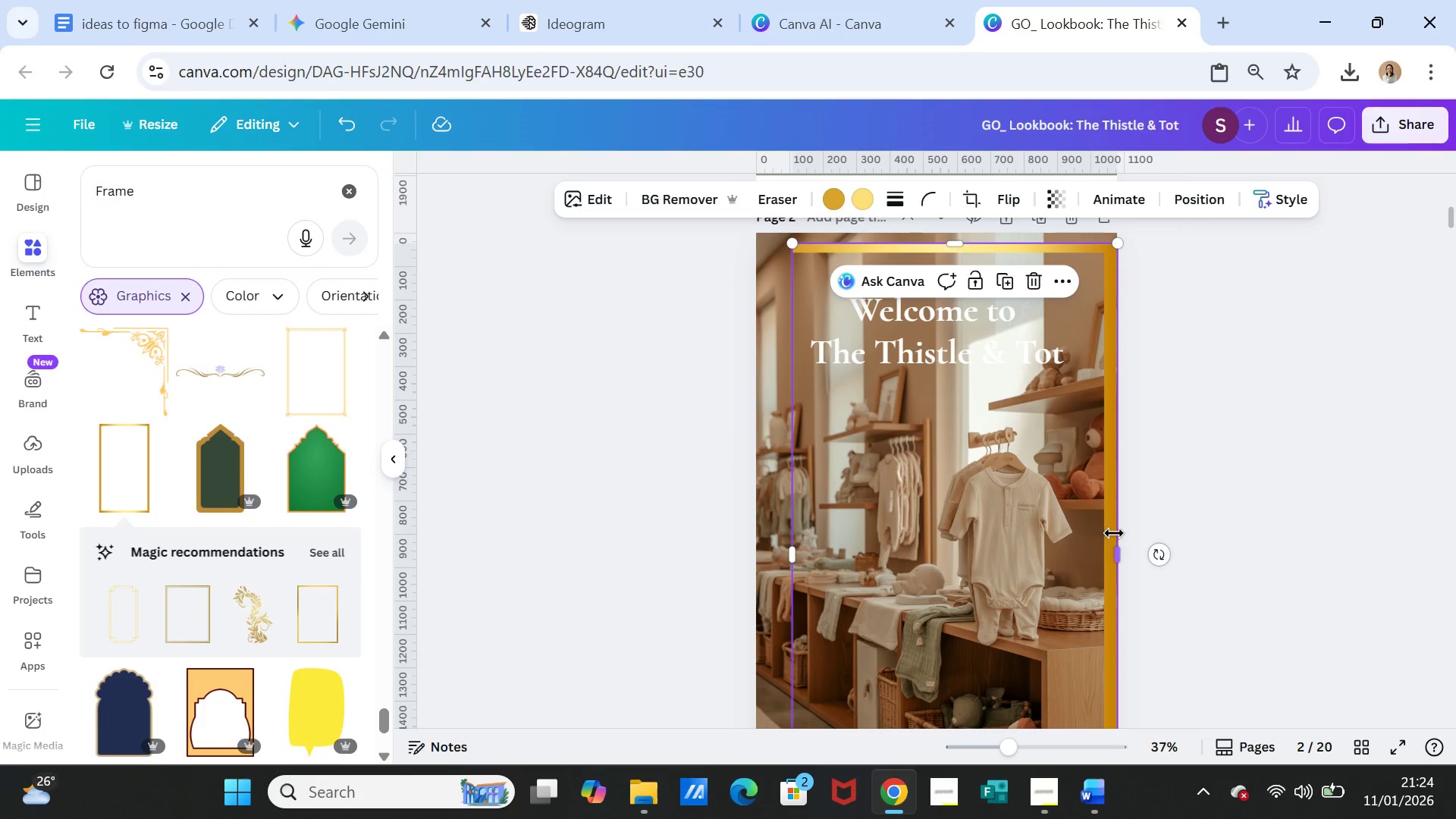 
left_click_drag(start_coordinate=[1118, 545], to_coordinate=[1109, 542])
 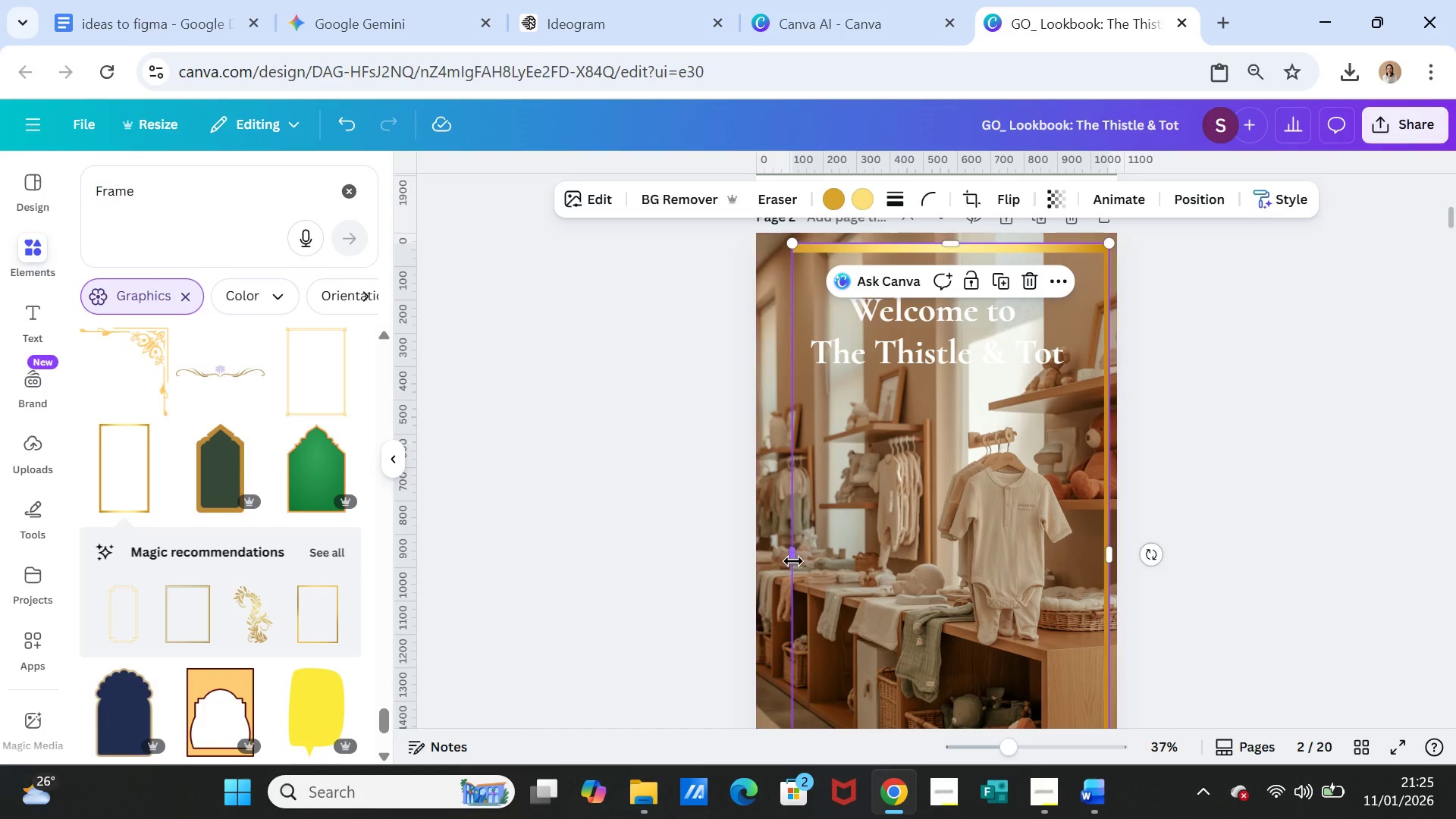 
left_click_drag(start_coordinate=[793, 557], to_coordinate=[770, 553])
 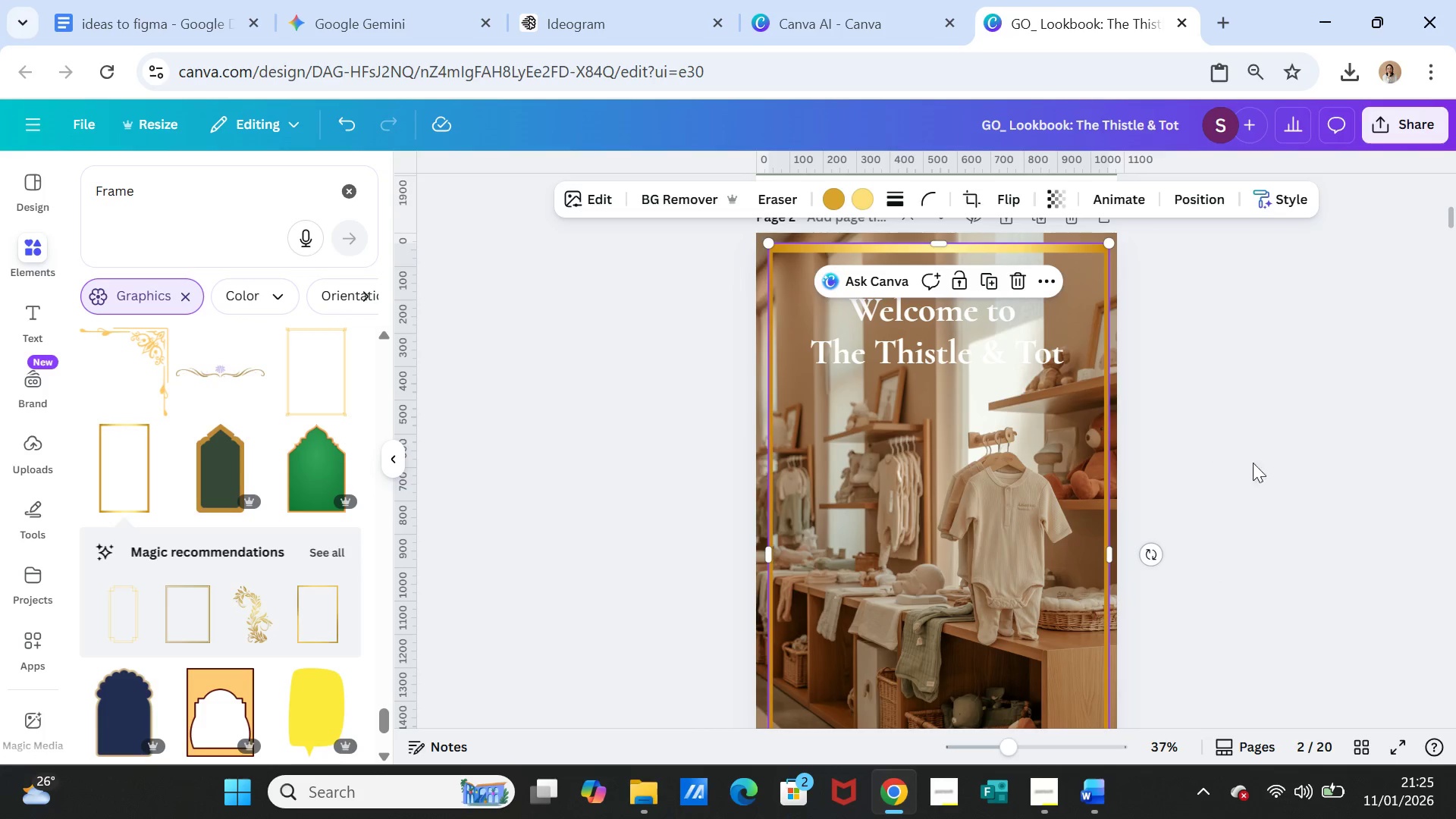 
left_click([1267, 465])
 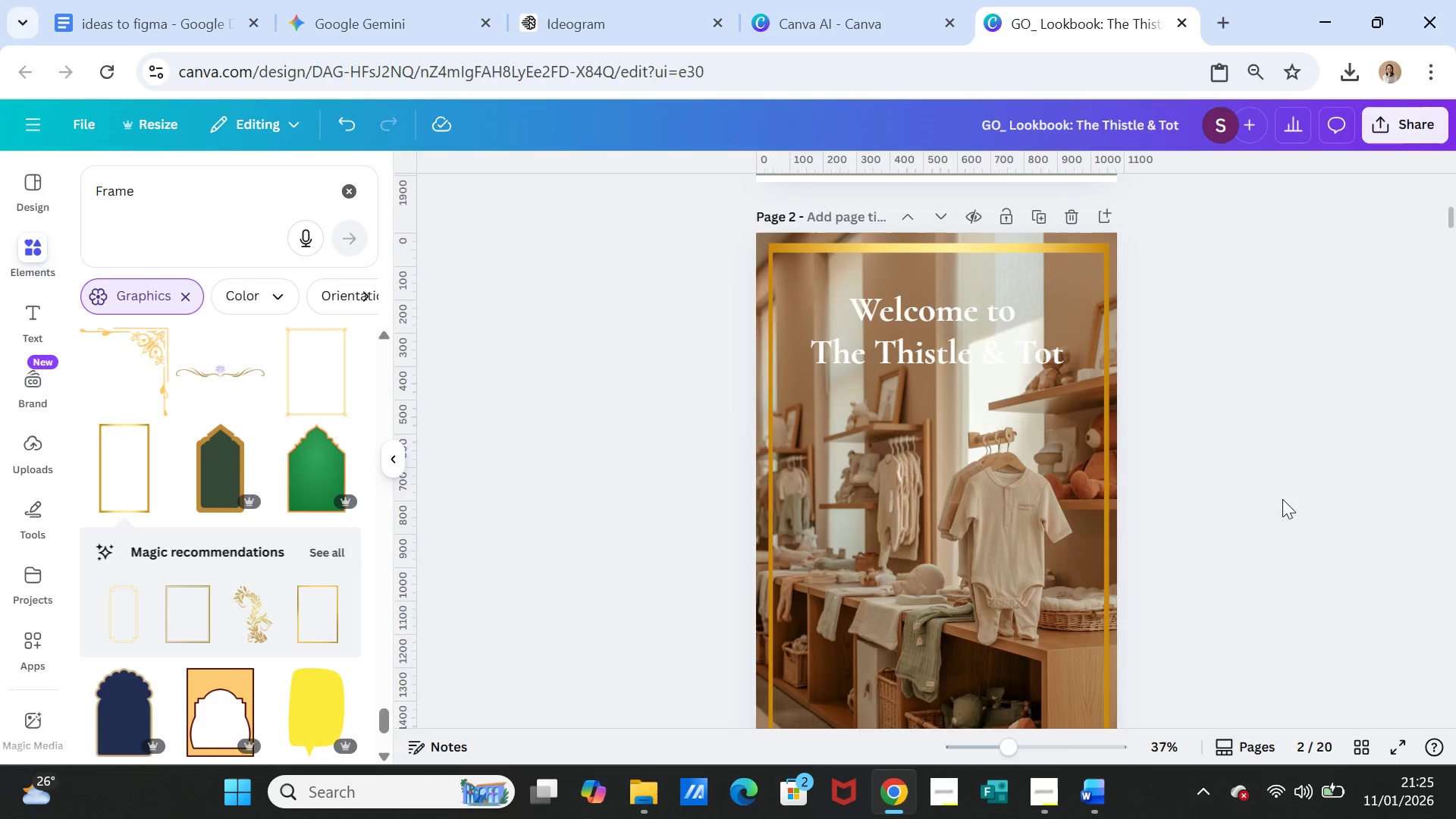 
scroll: coordinate [1282, 499], scroll_direction: down, amount: 2.0
 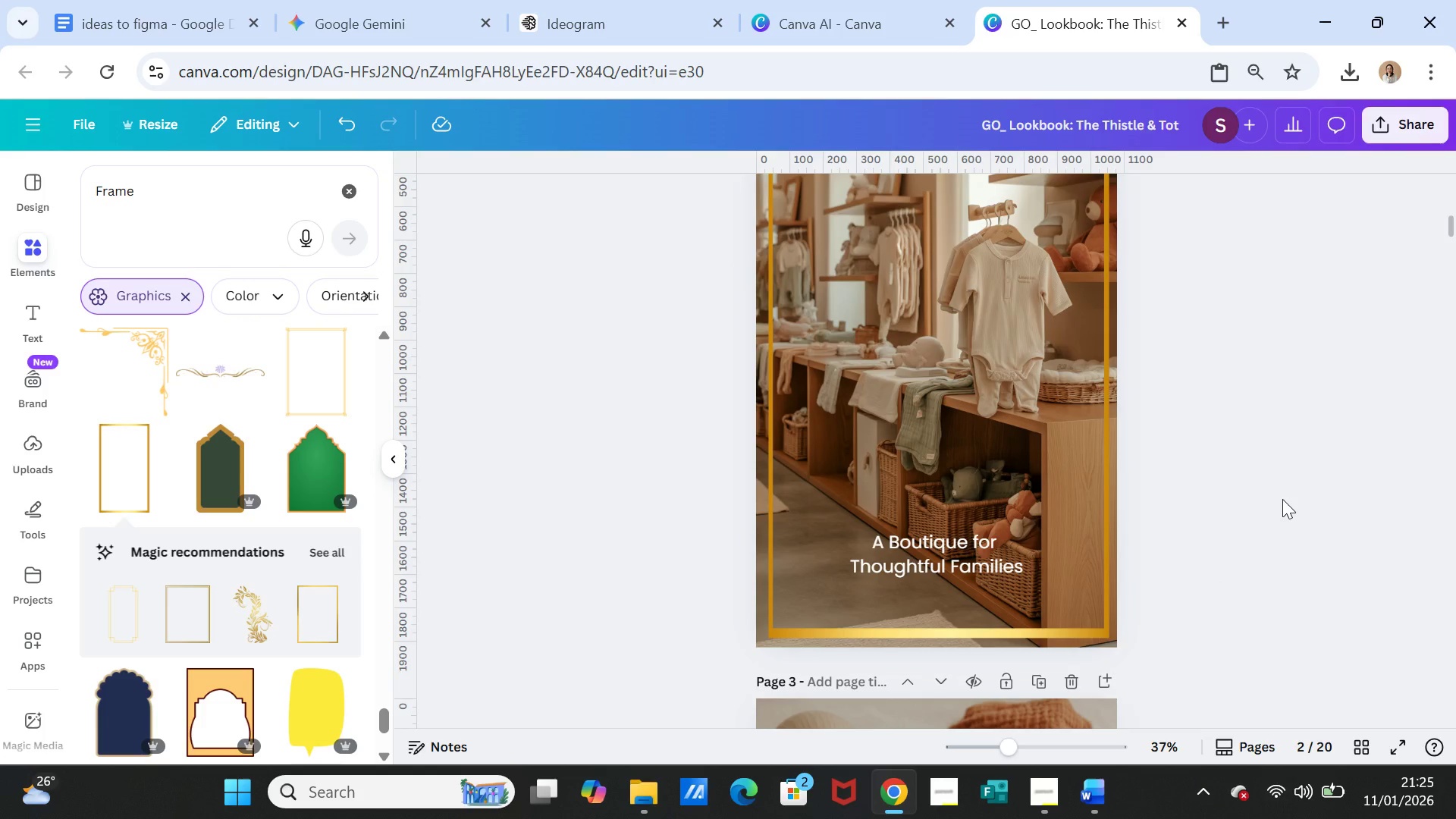 
scroll: coordinate [1282, 499], scroll_direction: up, amount: 2.0
 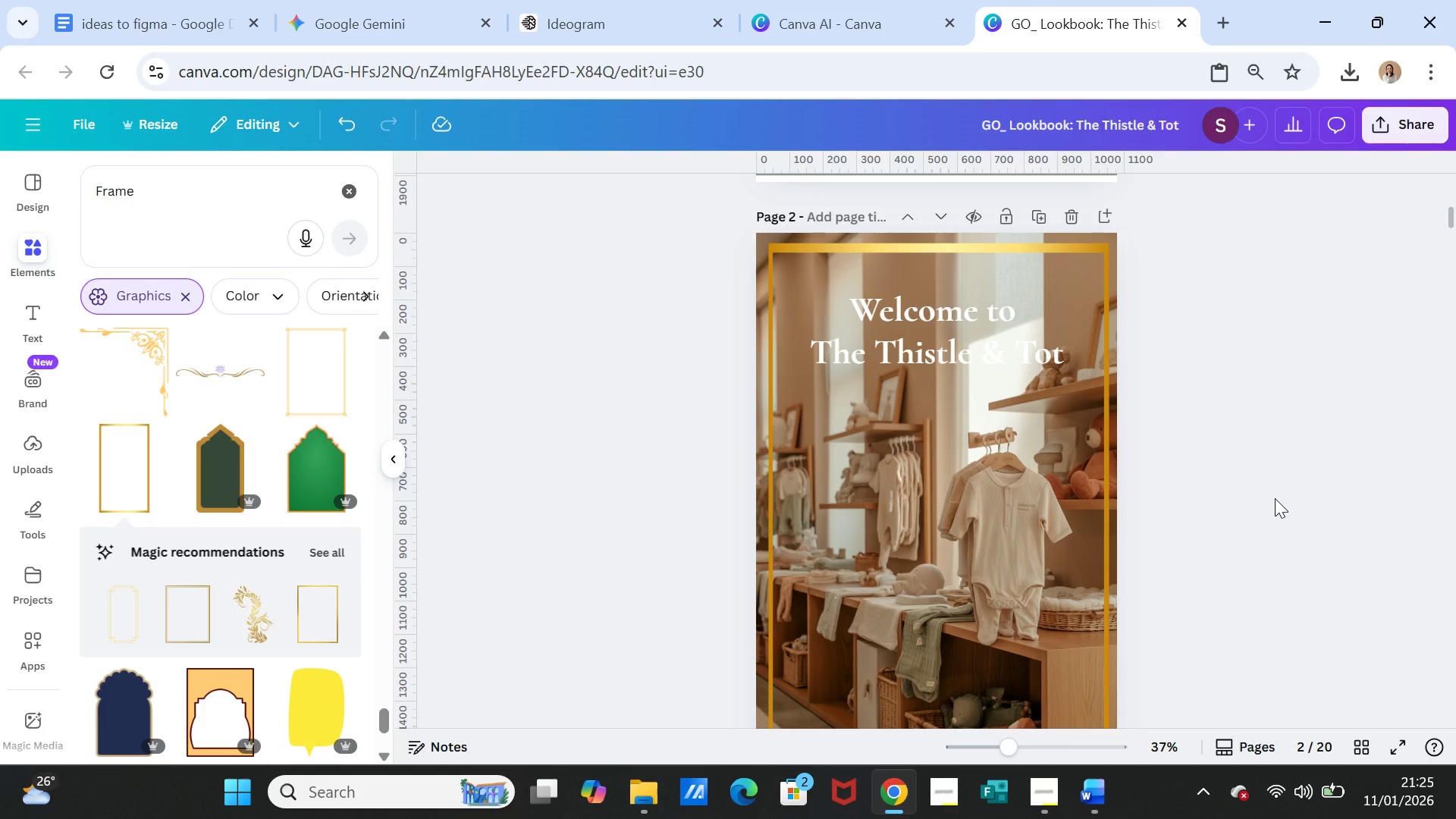 
scroll: coordinate [1275, 498], scroll_direction: down, amount: 2.0
 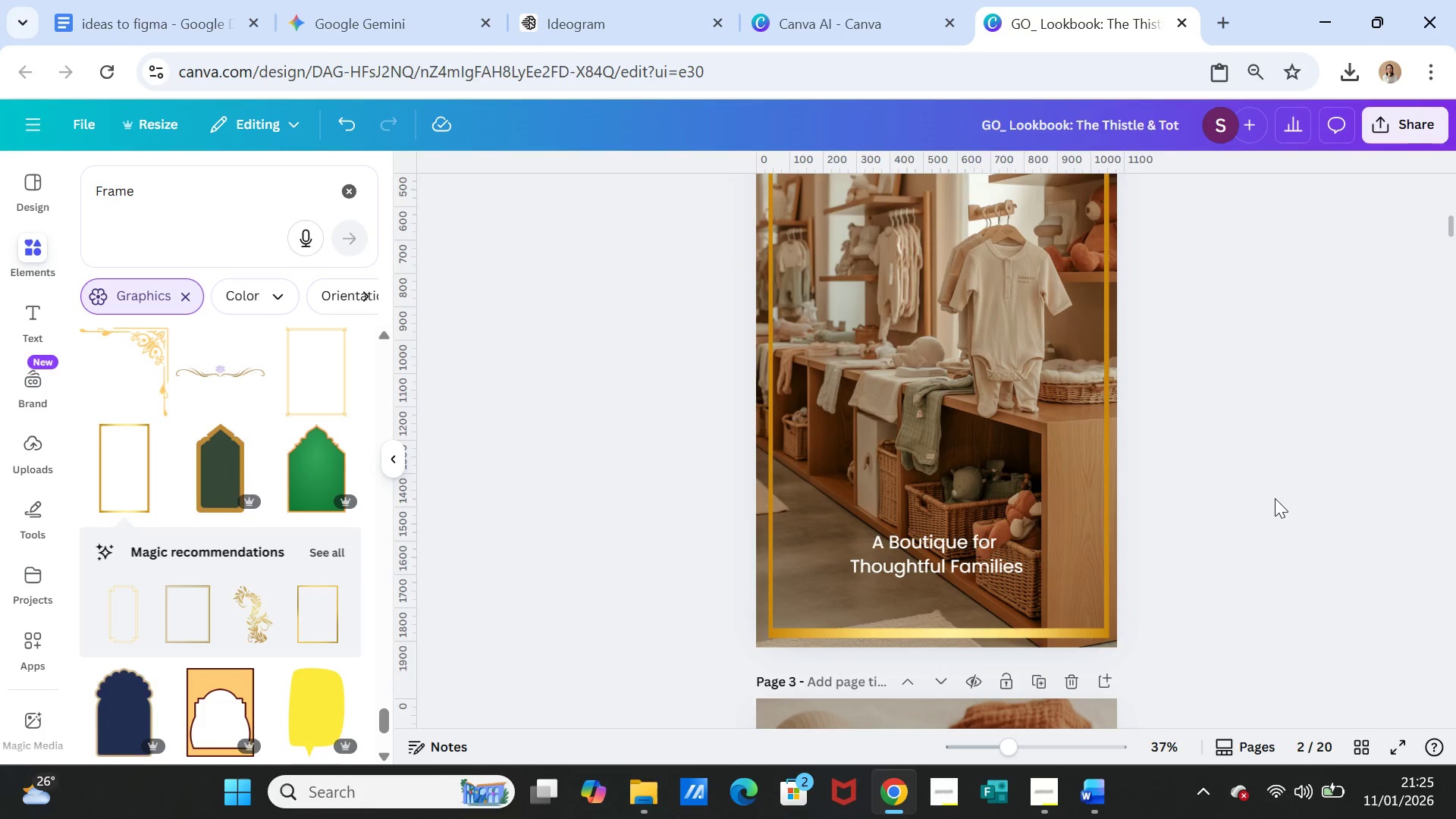 
scroll: coordinate [1275, 496], scroll_direction: up, amount: 1.0
 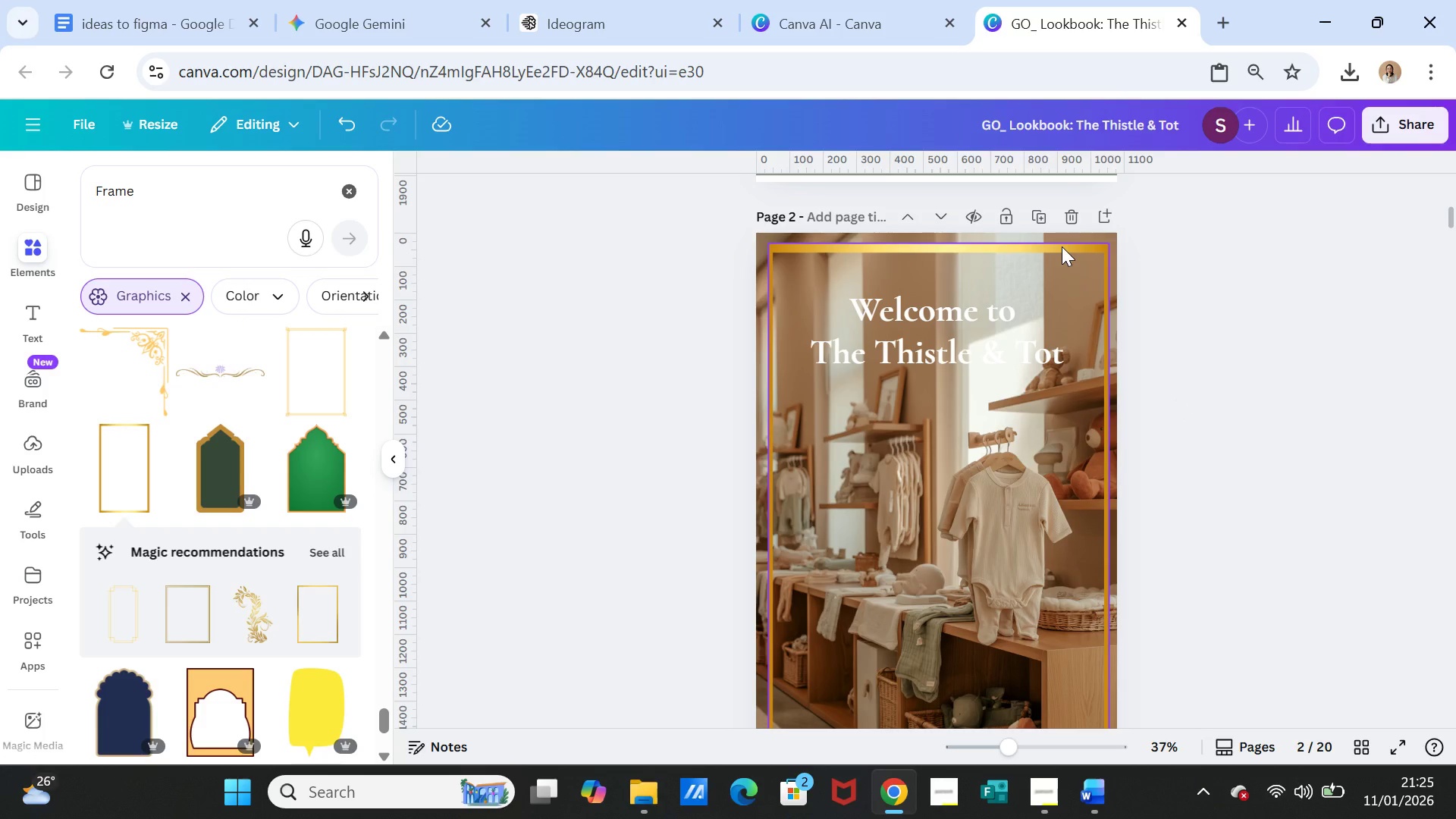 
left_click([1062, 246])
 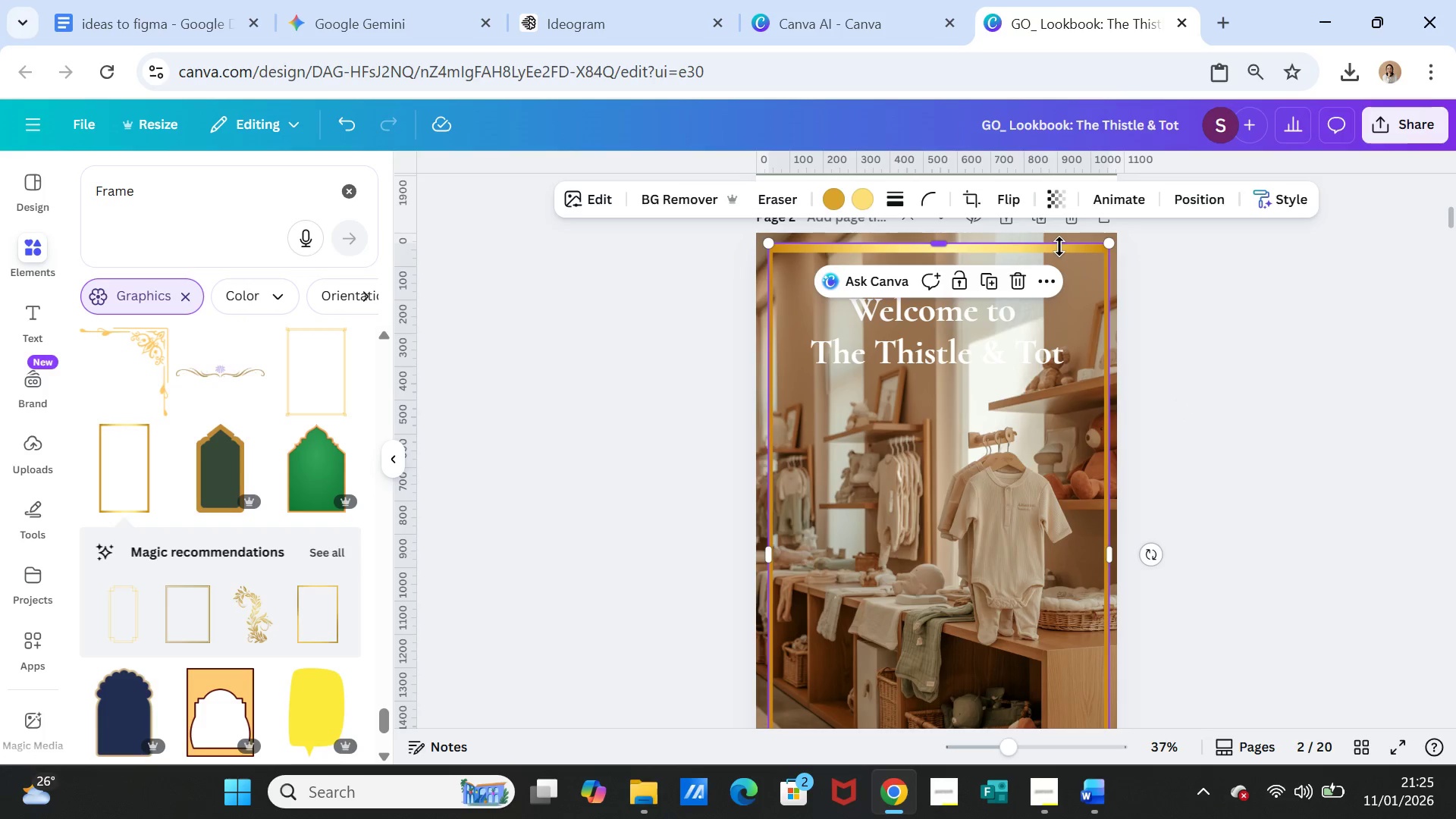 
key(Control+C)
 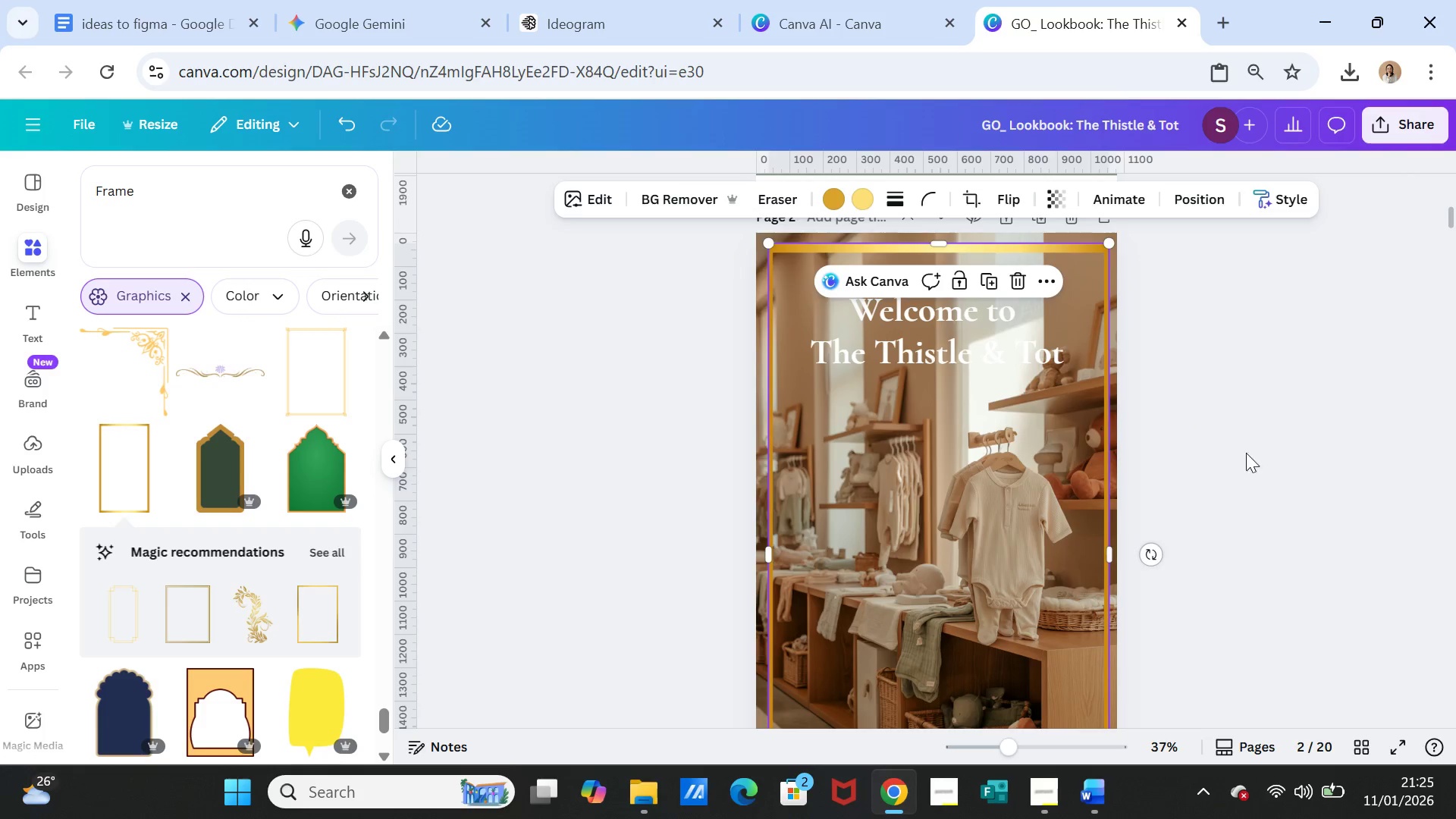 
scroll: coordinate [1062, 541], scroll_direction: down, amount: 6.0
 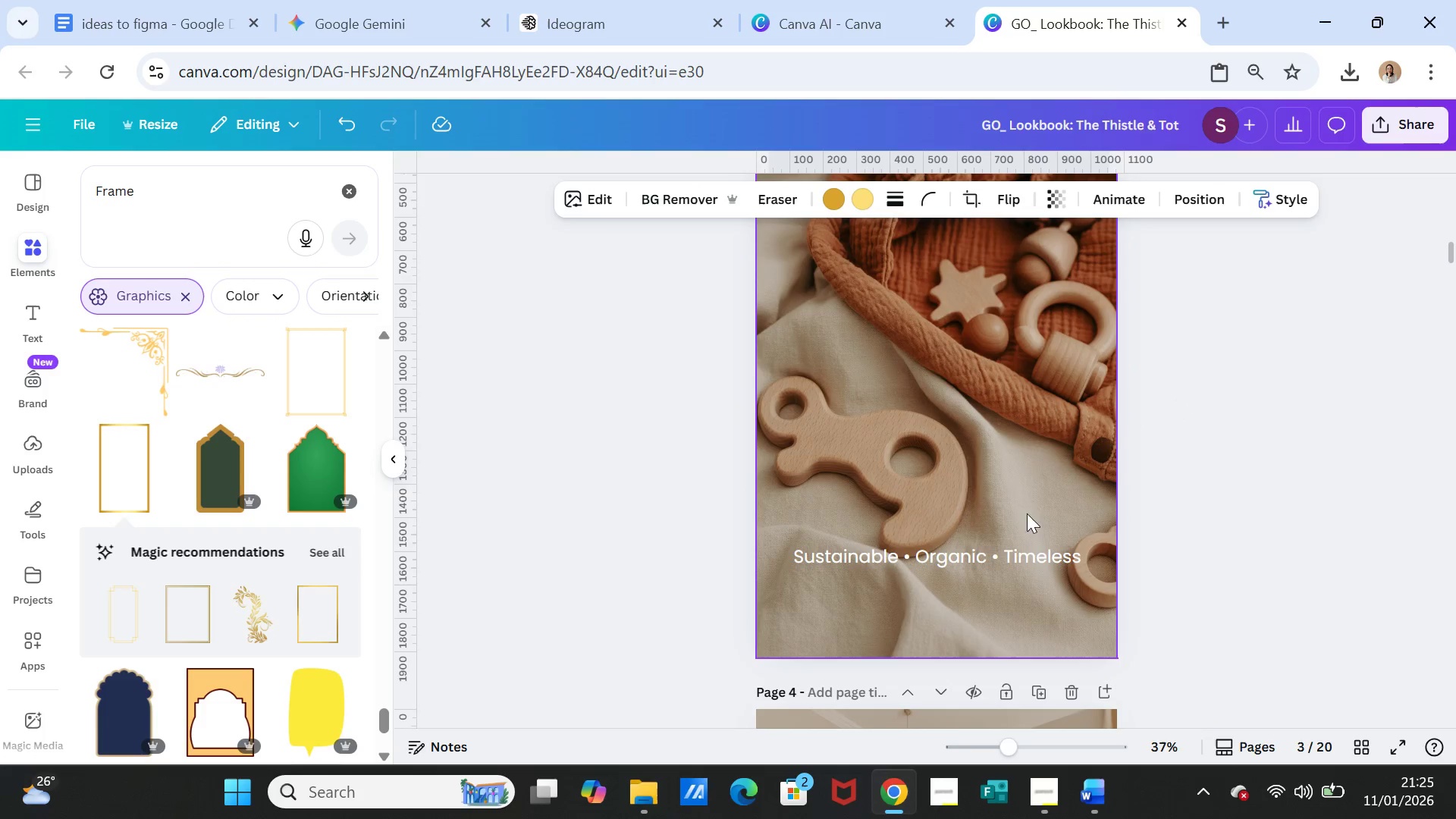 
left_click([1016, 473])
 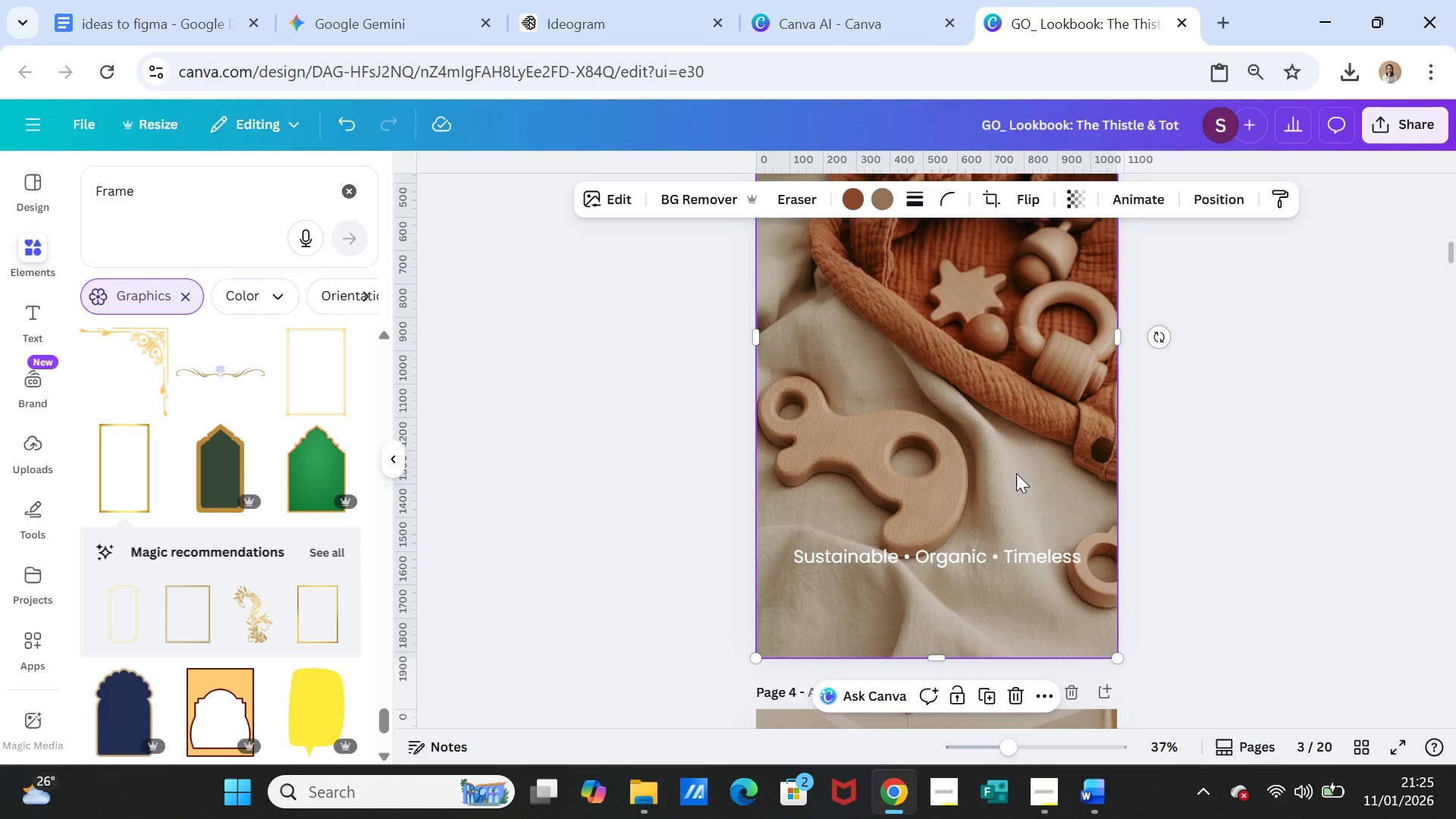 
key(Control+V)
 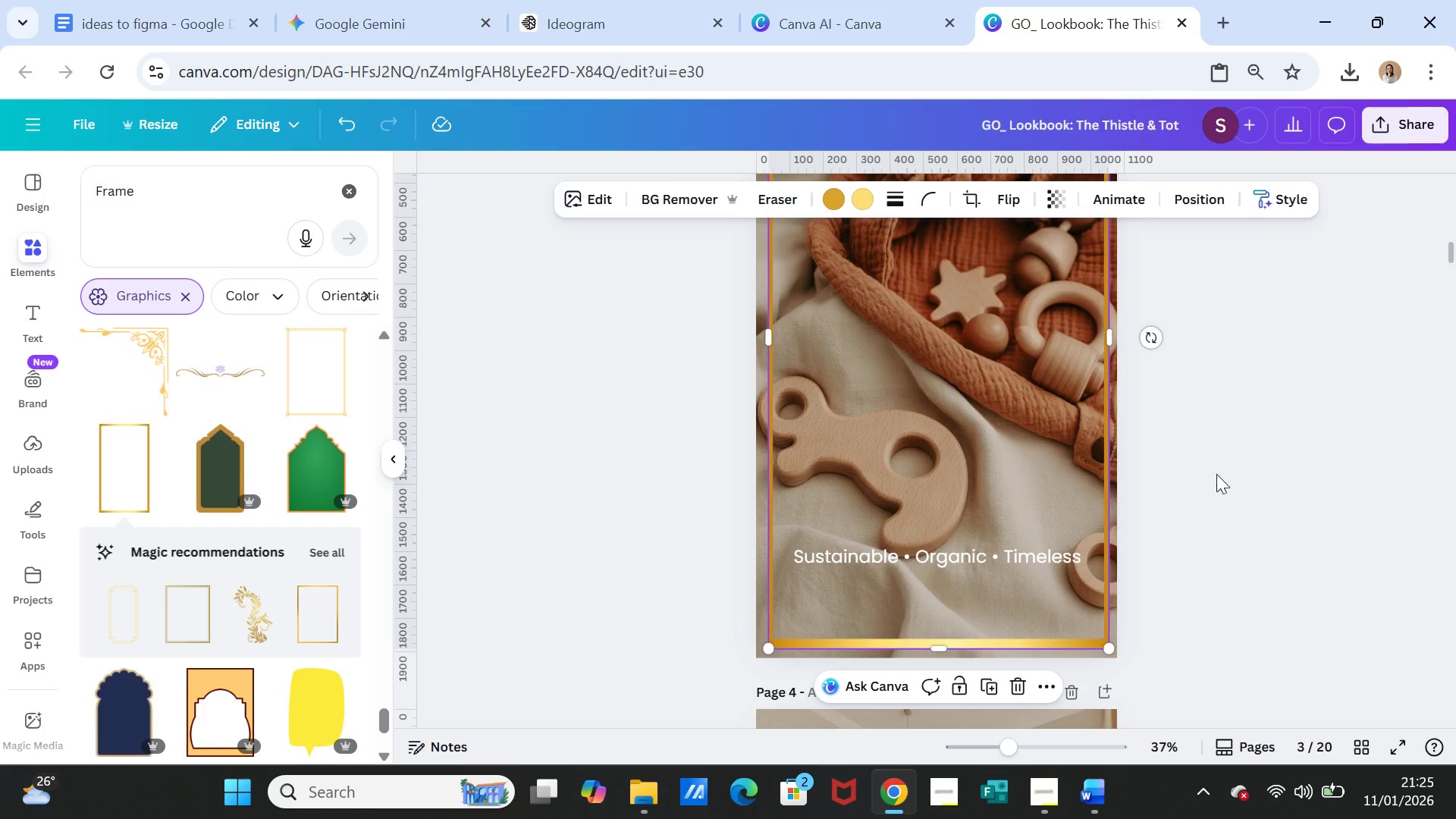 
scroll: coordinate [1216, 493], scroll_direction: up, amount: 2.0
 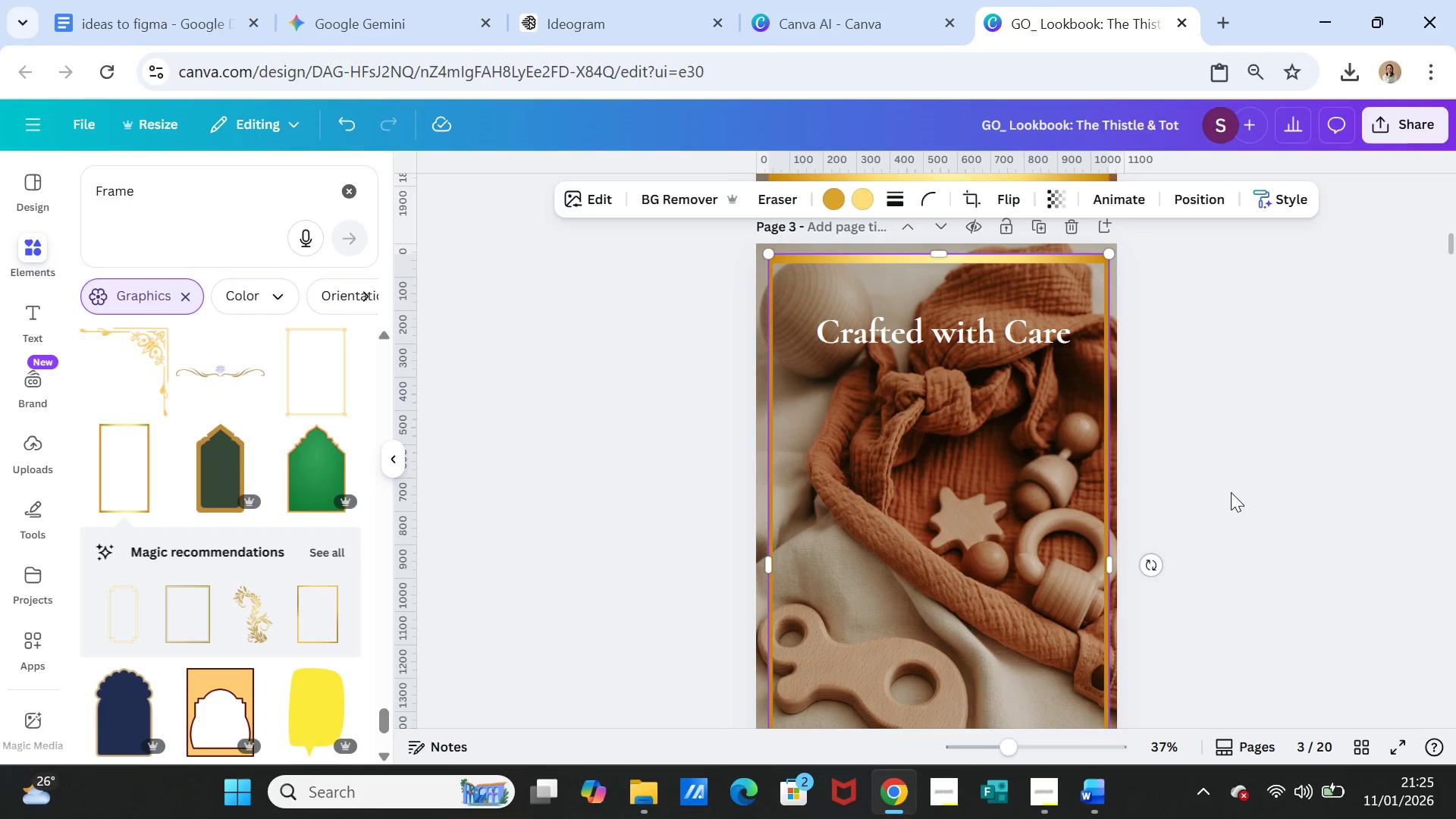 
left_click([1231, 492])
 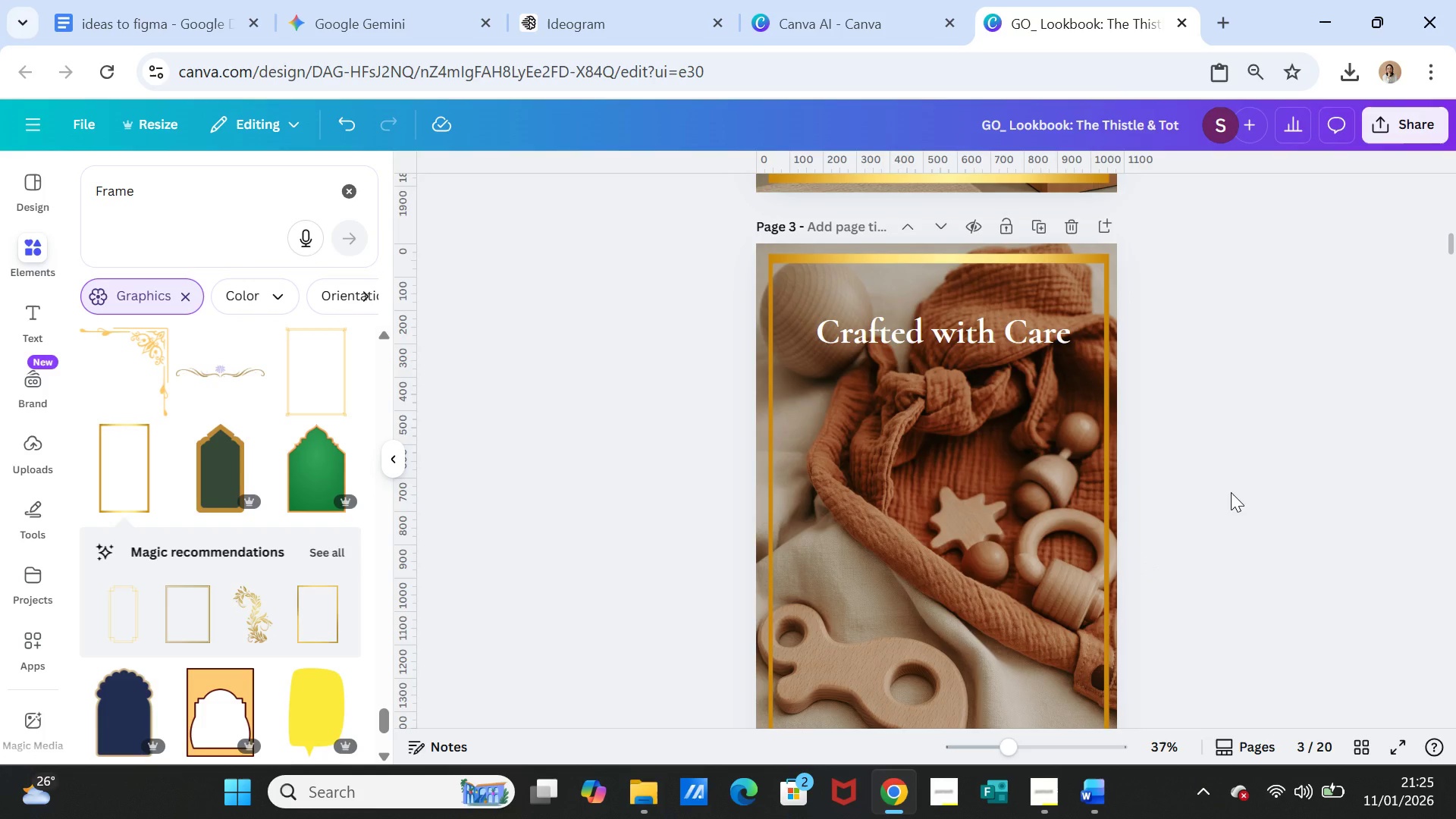 
scroll: coordinate [1231, 492], scroll_direction: up, amount: 4.0
 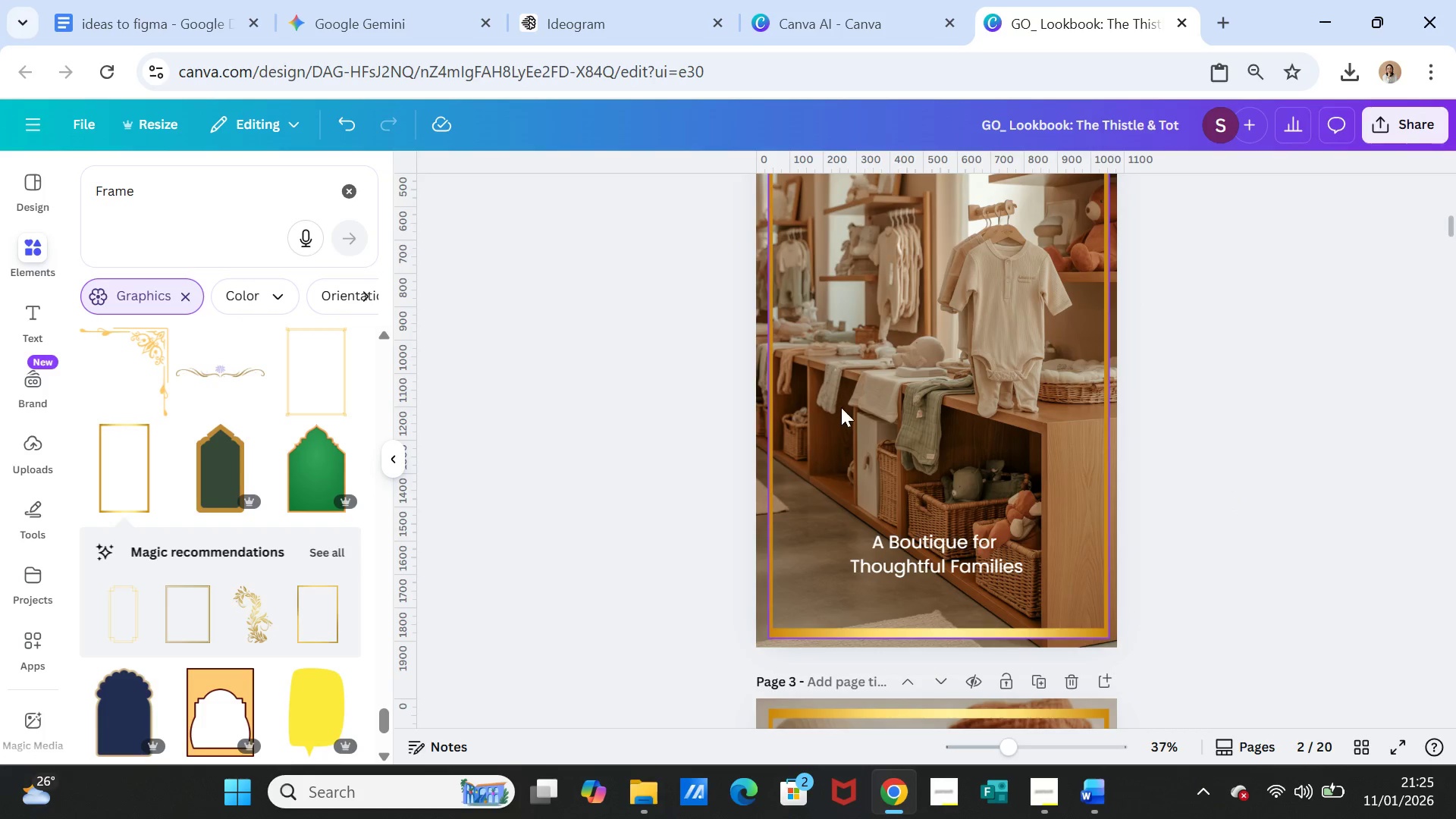 
left_click([841, 407])
 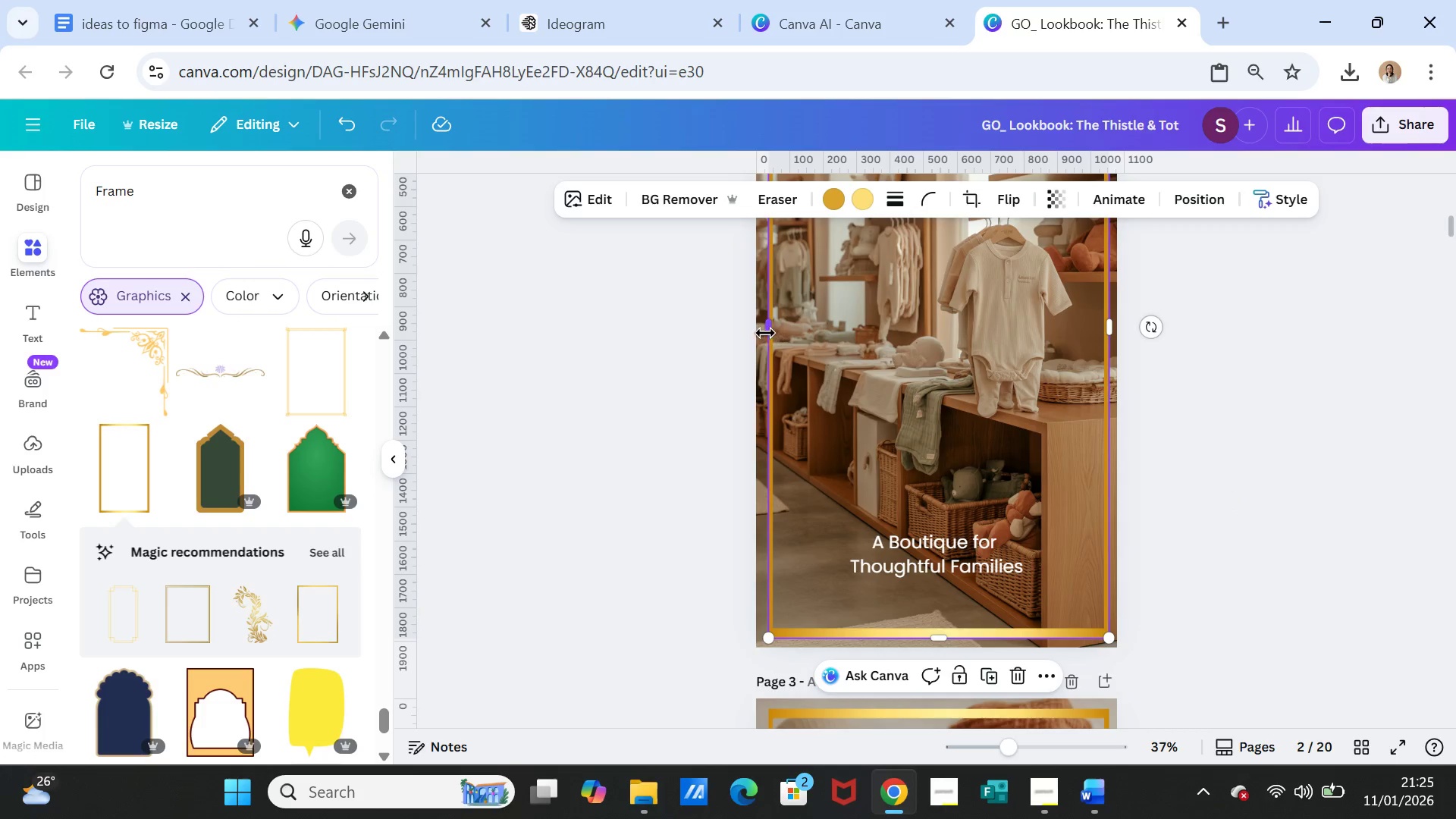 
left_click_drag(start_coordinate=[765, 333], to_coordinate=[759, 331])
 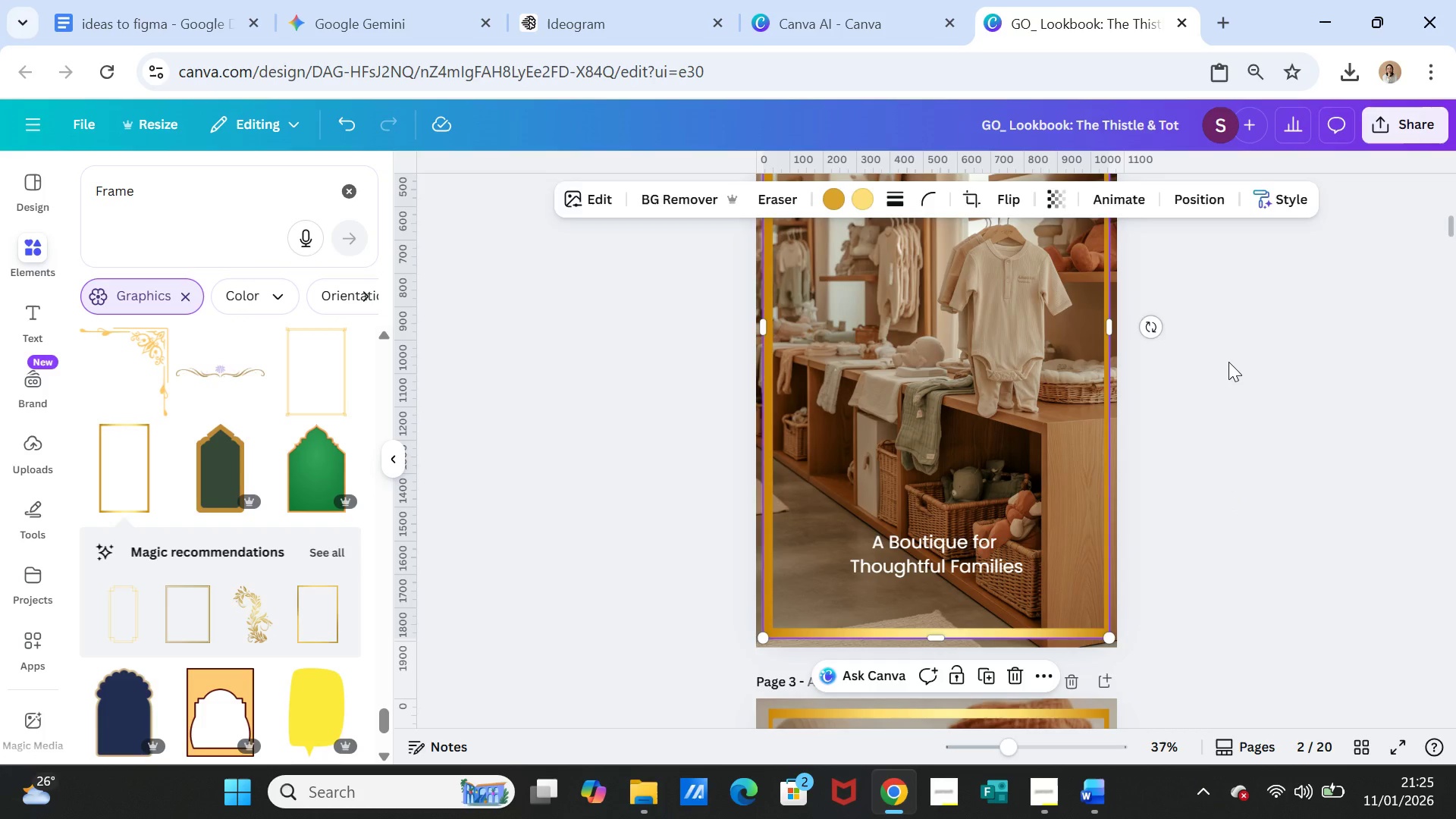 
left_click([1228, 362])
 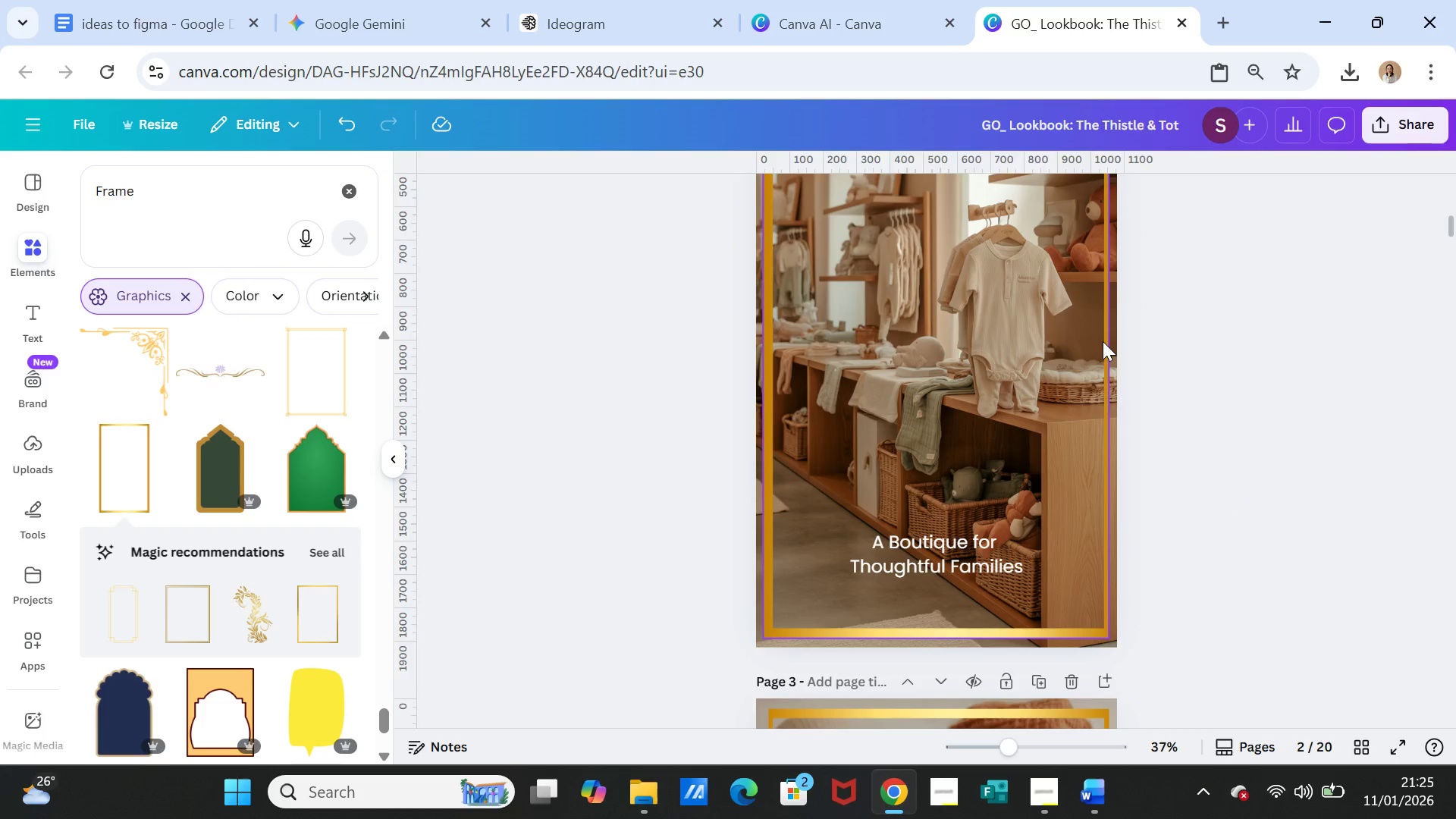 
left_click([1106, 342])
 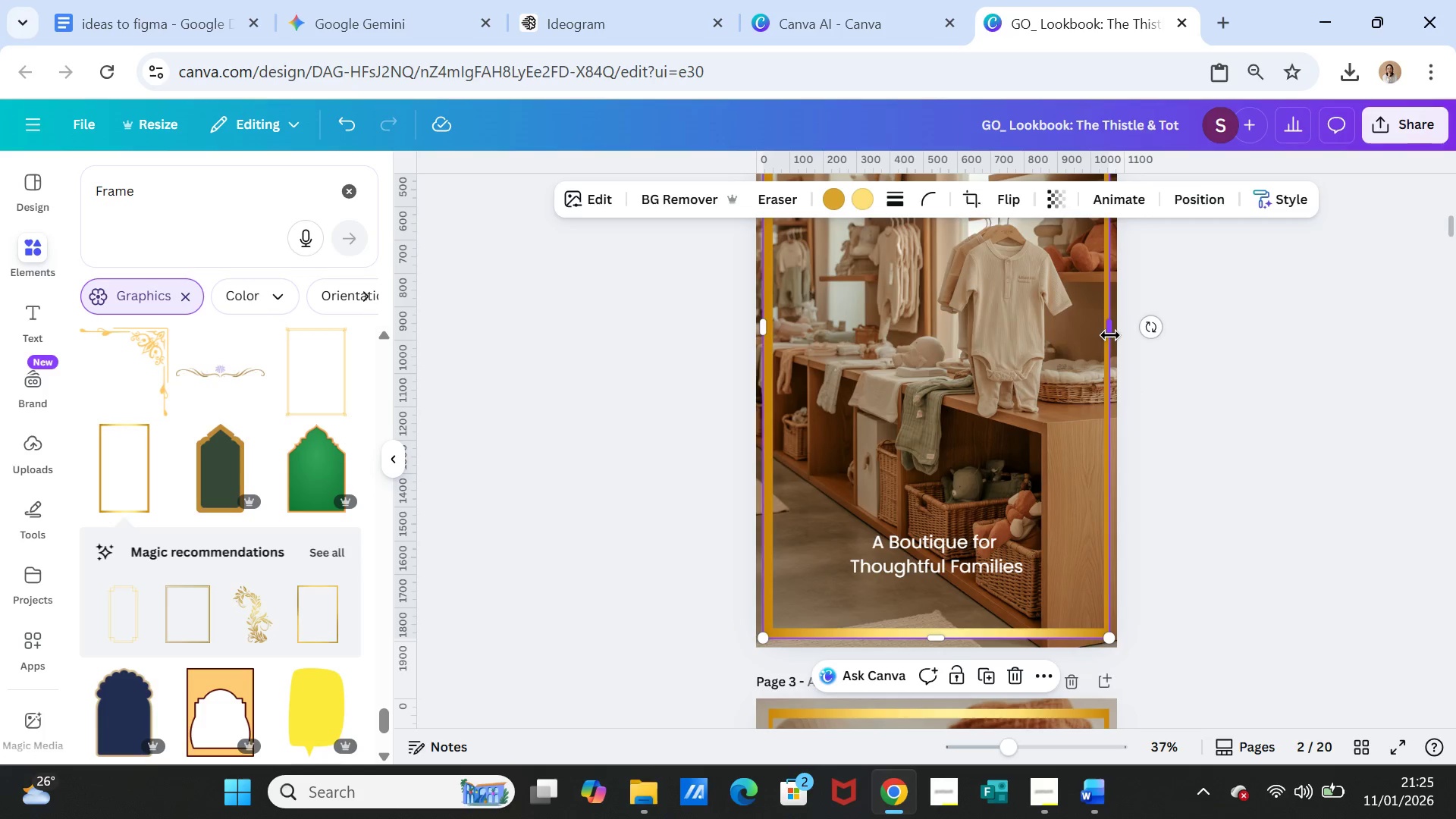 
wait(8.28)
 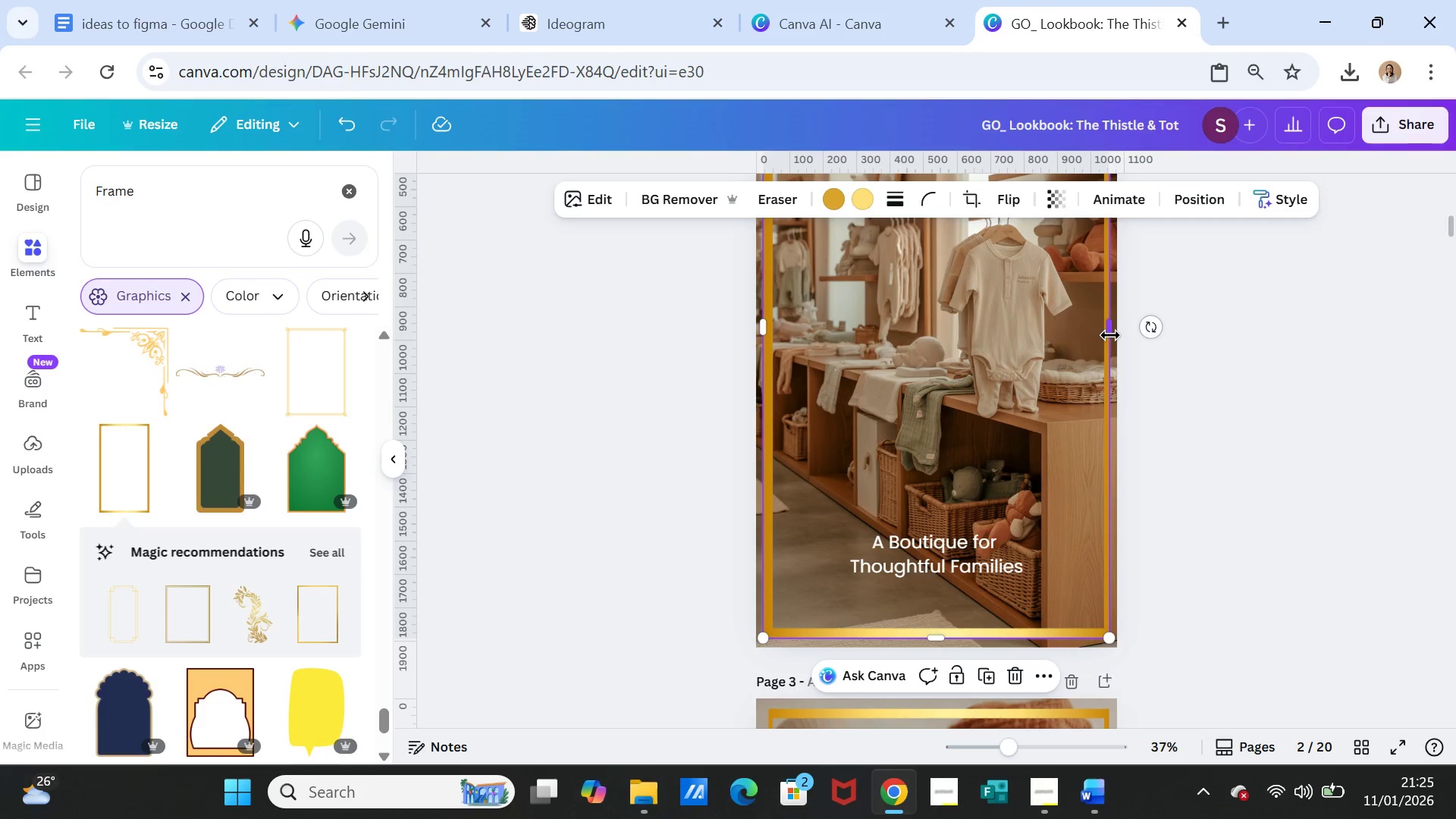 
left_click_drag(start_coordinate=[929, 637], to_coordinate=[928, 645])
 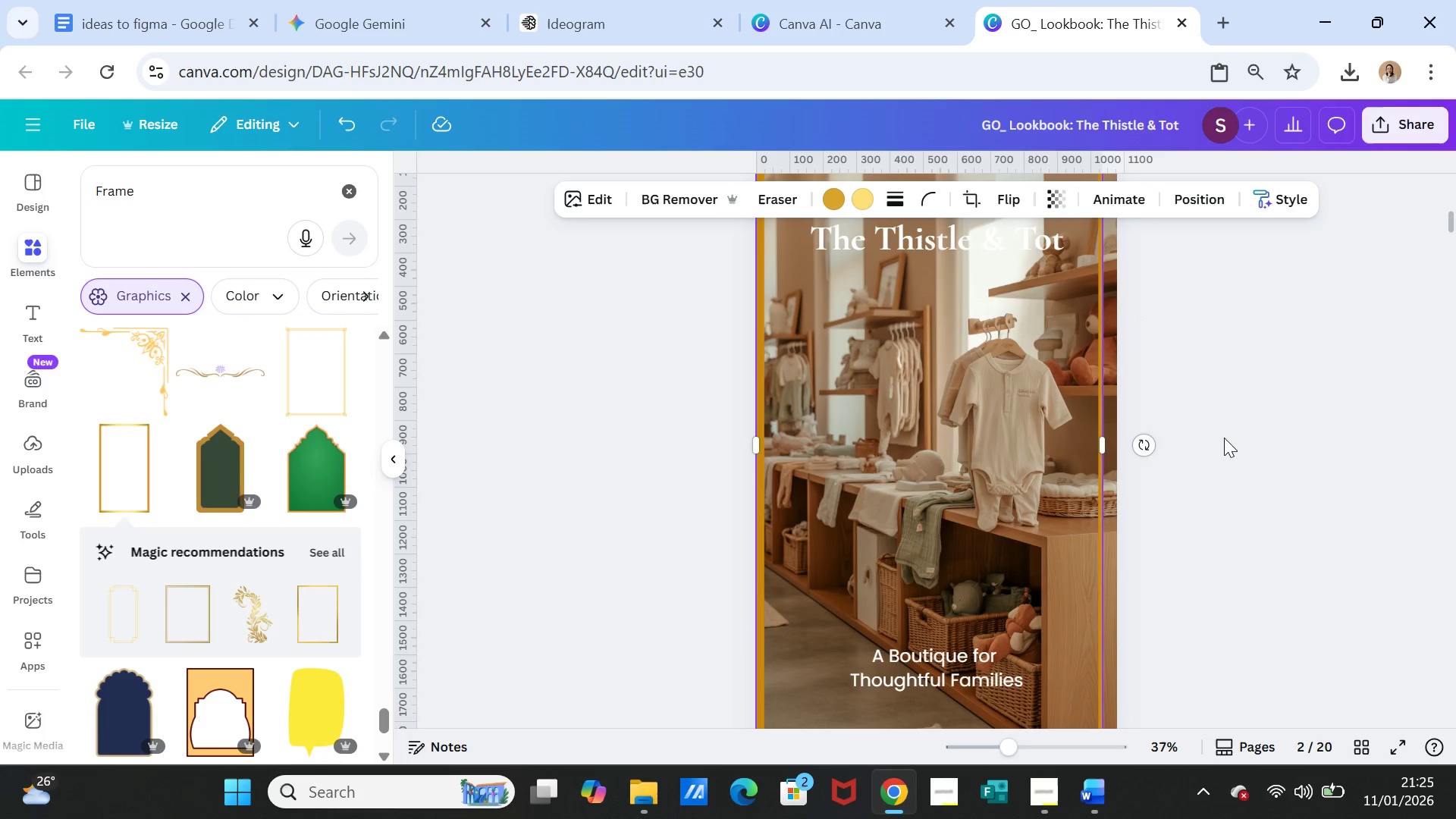 
scroll: coordinate [1224, 438], scroll_direction: up, amount: 1.0
 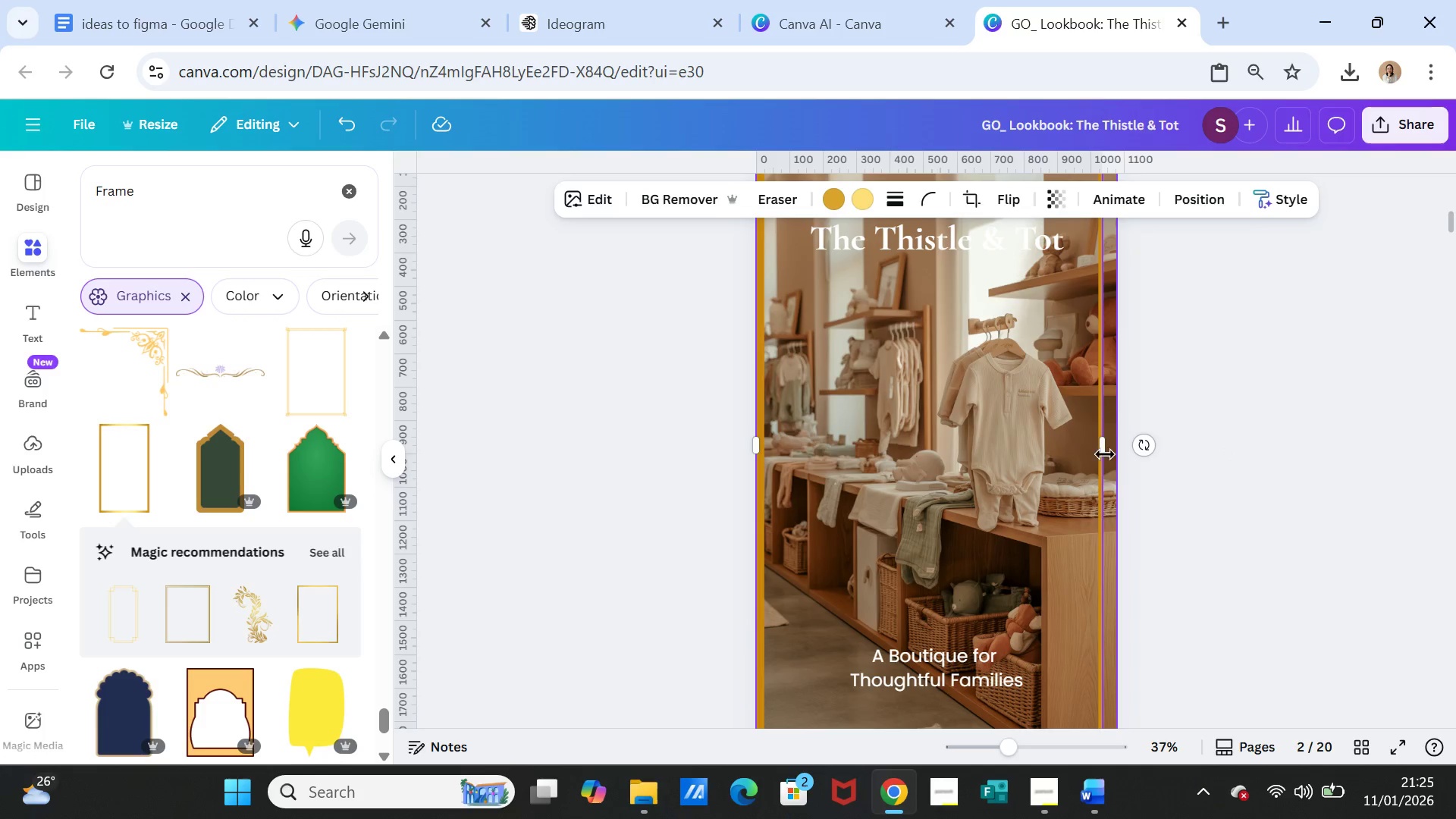 
left_click_drag(start_coordinate=[1104, 449], to_coordinate=[1112, 448])
 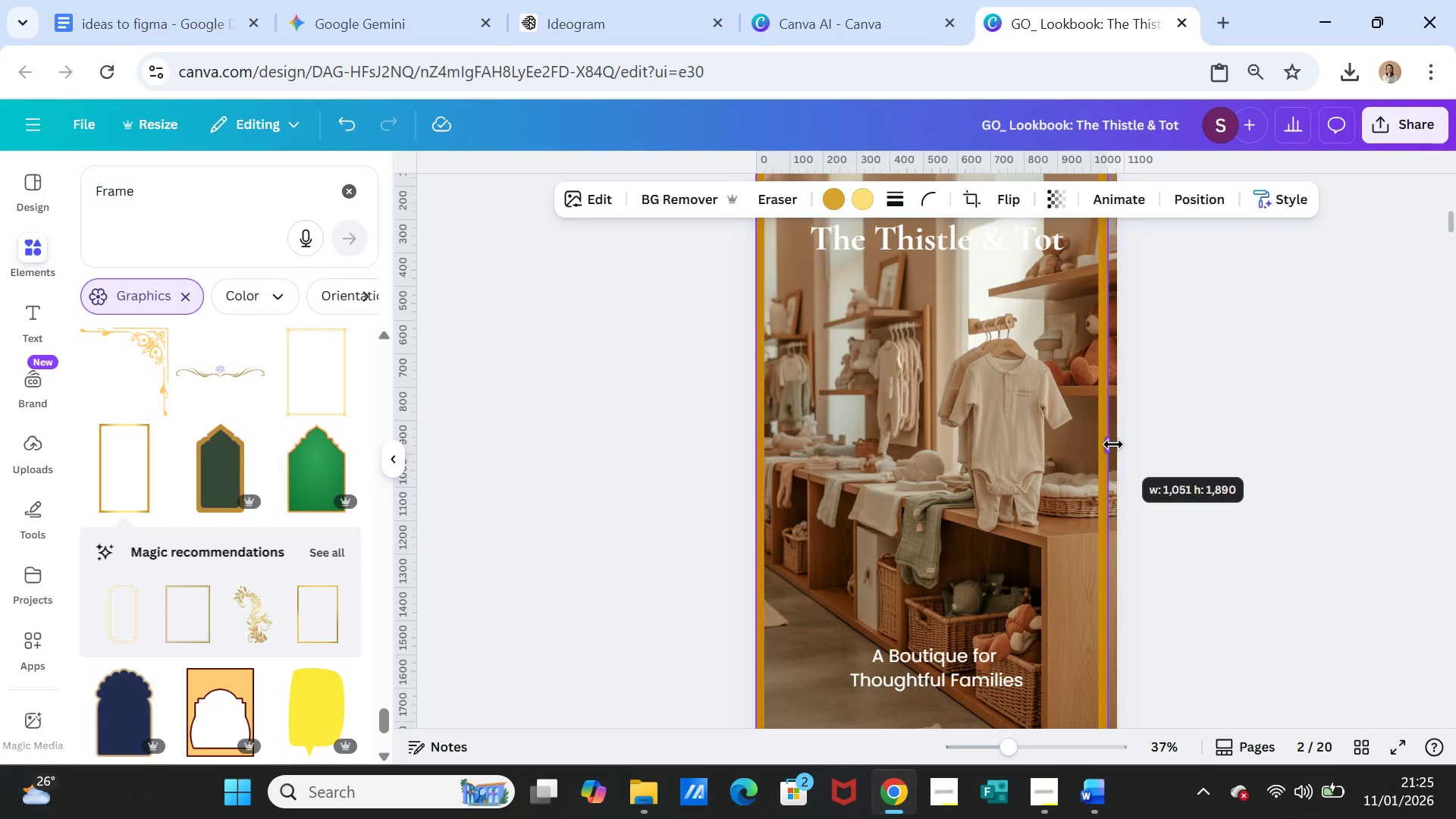 
left_click_drag(start_coordinate=[1007, 462], to_coordinate=[1011, 462])
 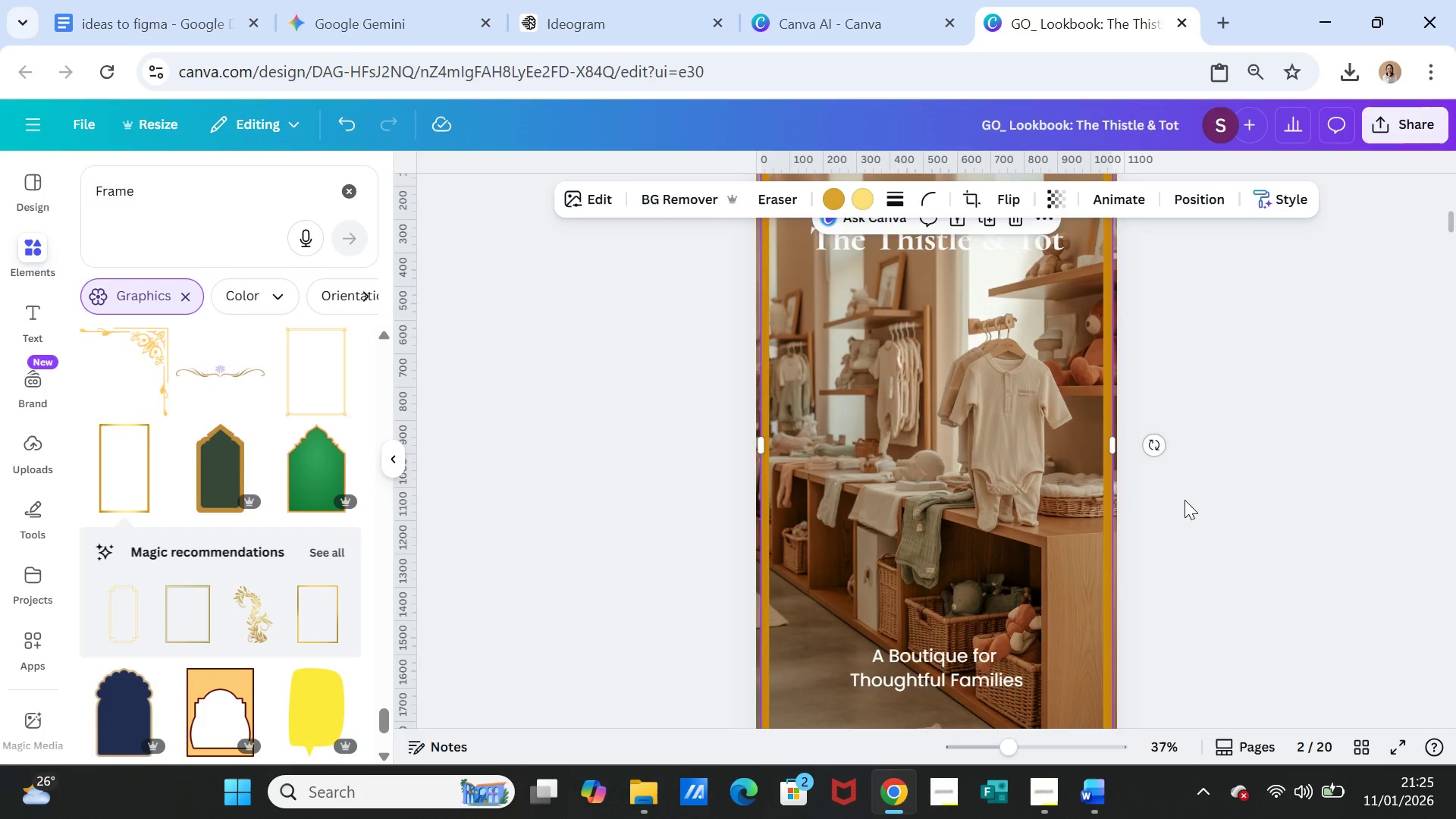 
scroll: coordinate [1185, 500], scroll_direction: down, amount: 1.0
 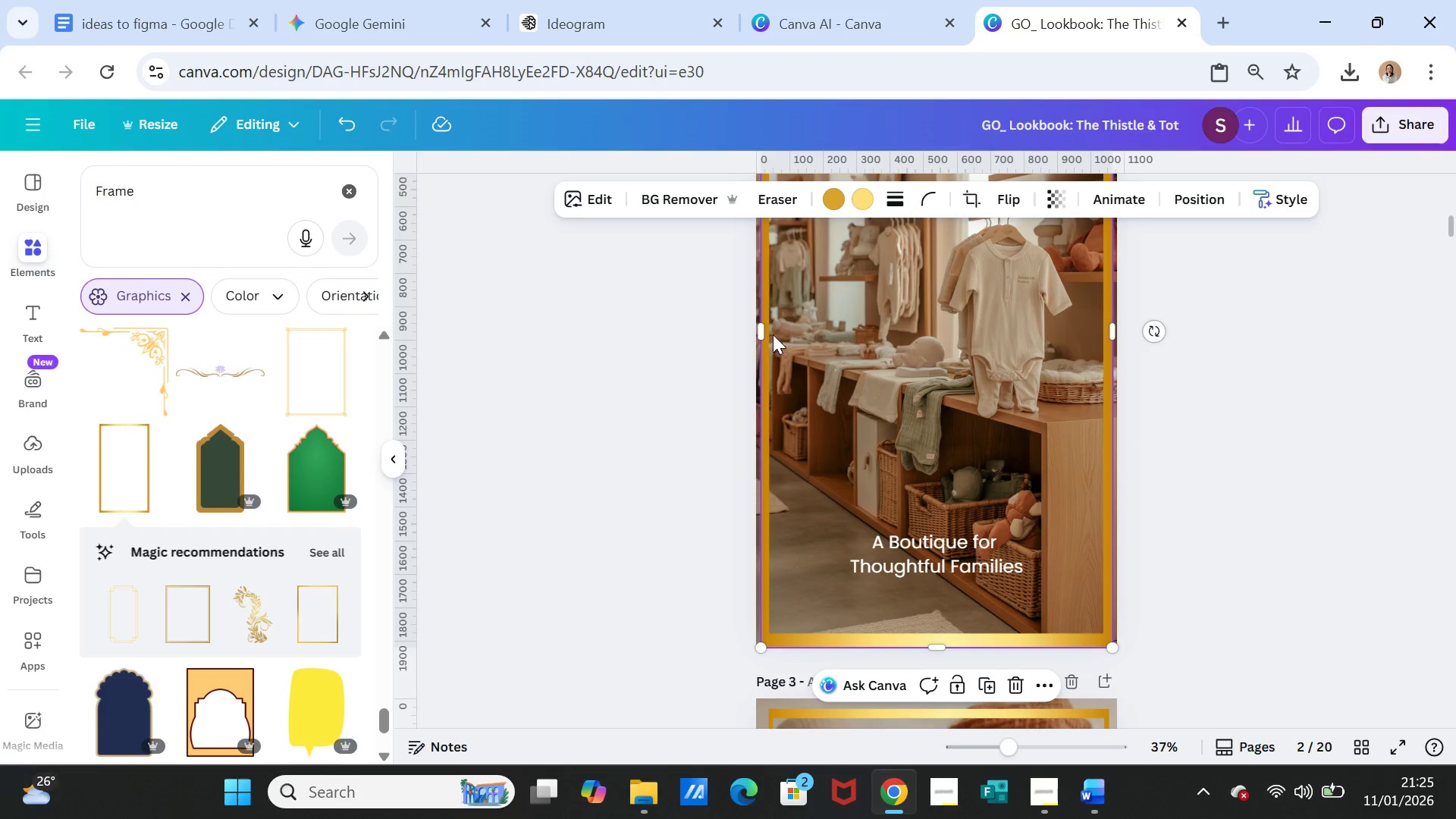 
left_click_drag(start_coordinate=[759, 331], to_coordinate=[755, 332])
 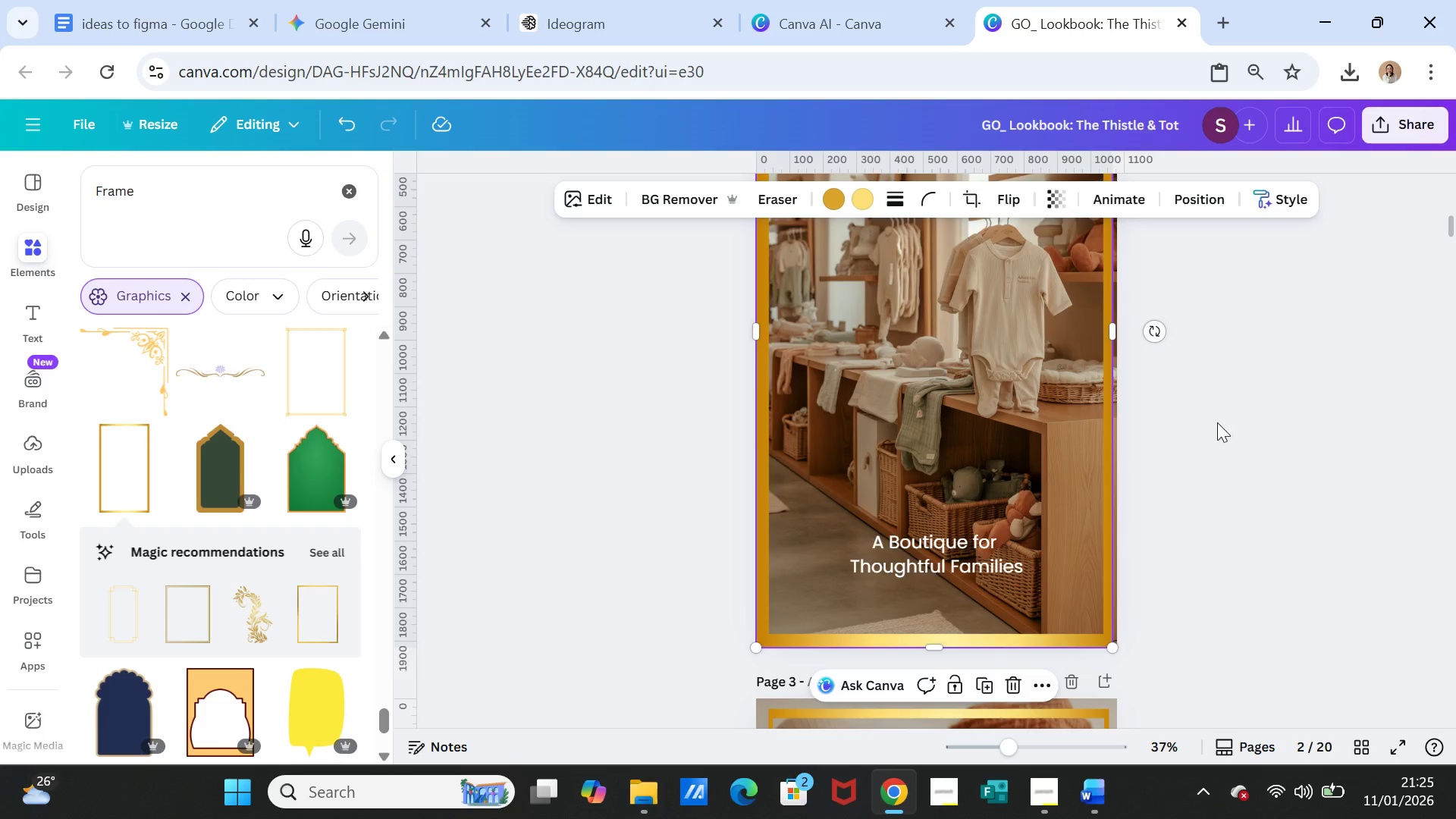 
scroll: coordinate [1217, 422], scroll_direction: up, amount: 1.0
 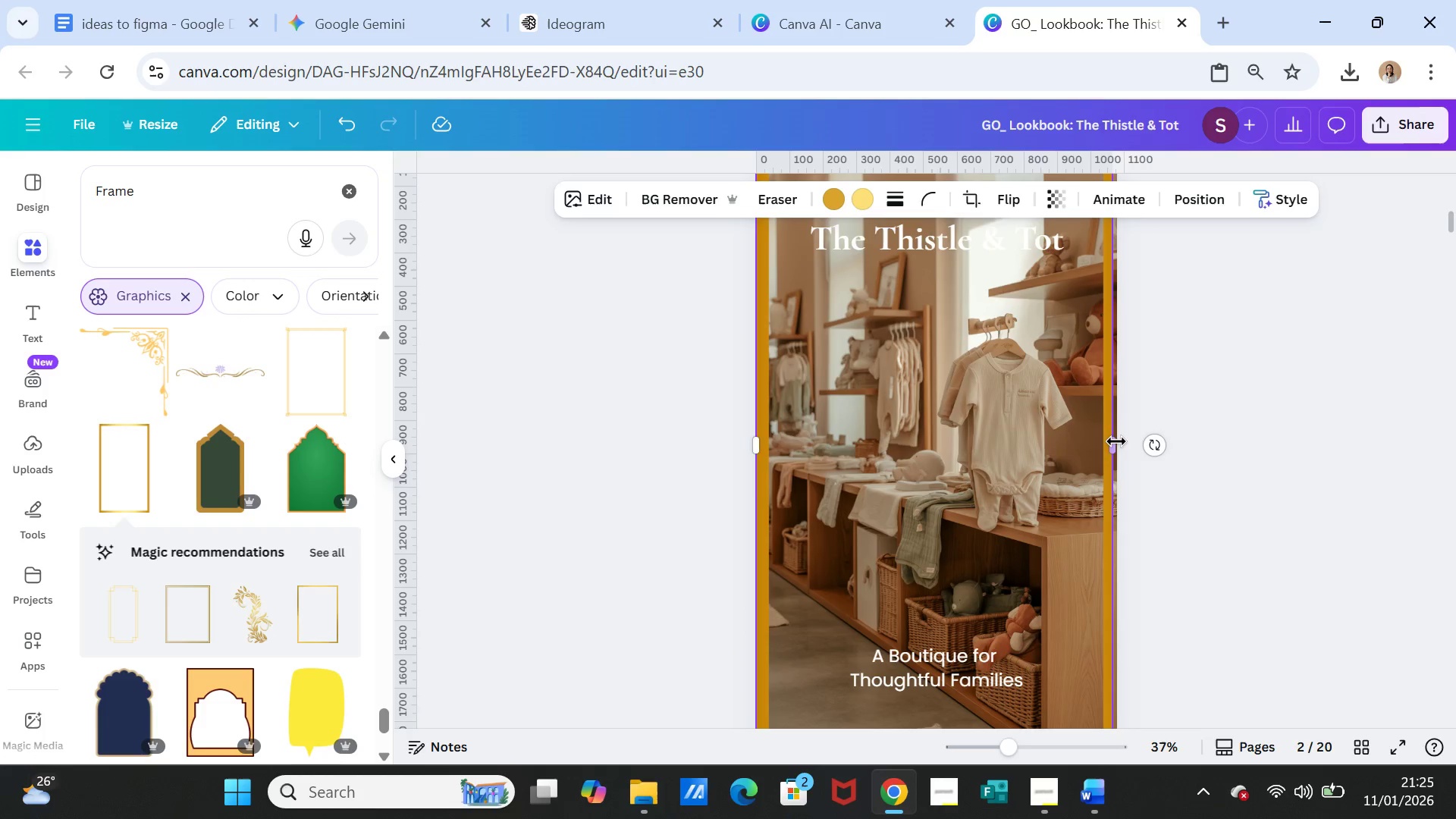 
left_click_drag(start_coordinate=[1116, 441], to_coordinate=[1121, 441])
 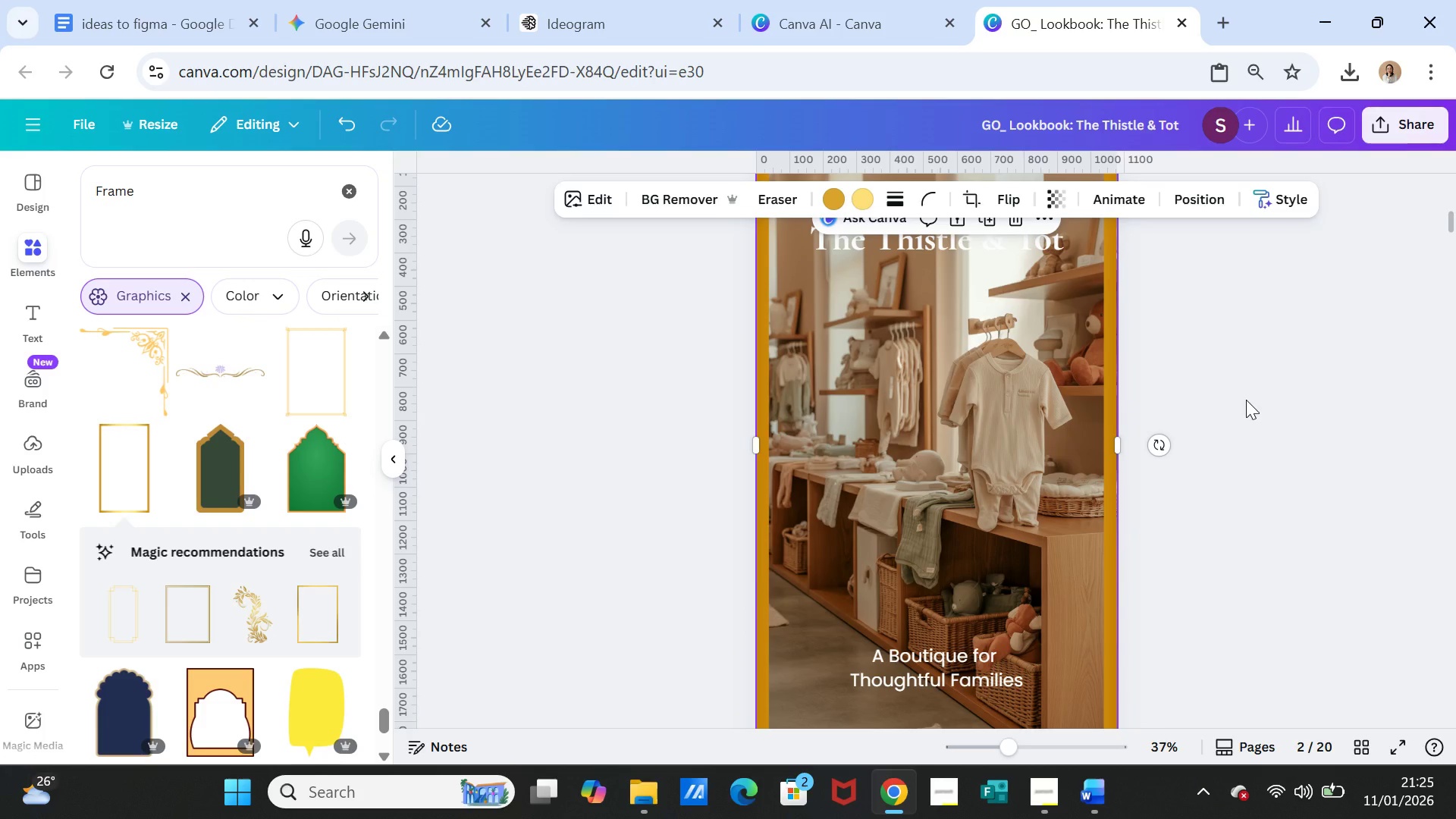 
left_click([1246, 400])
 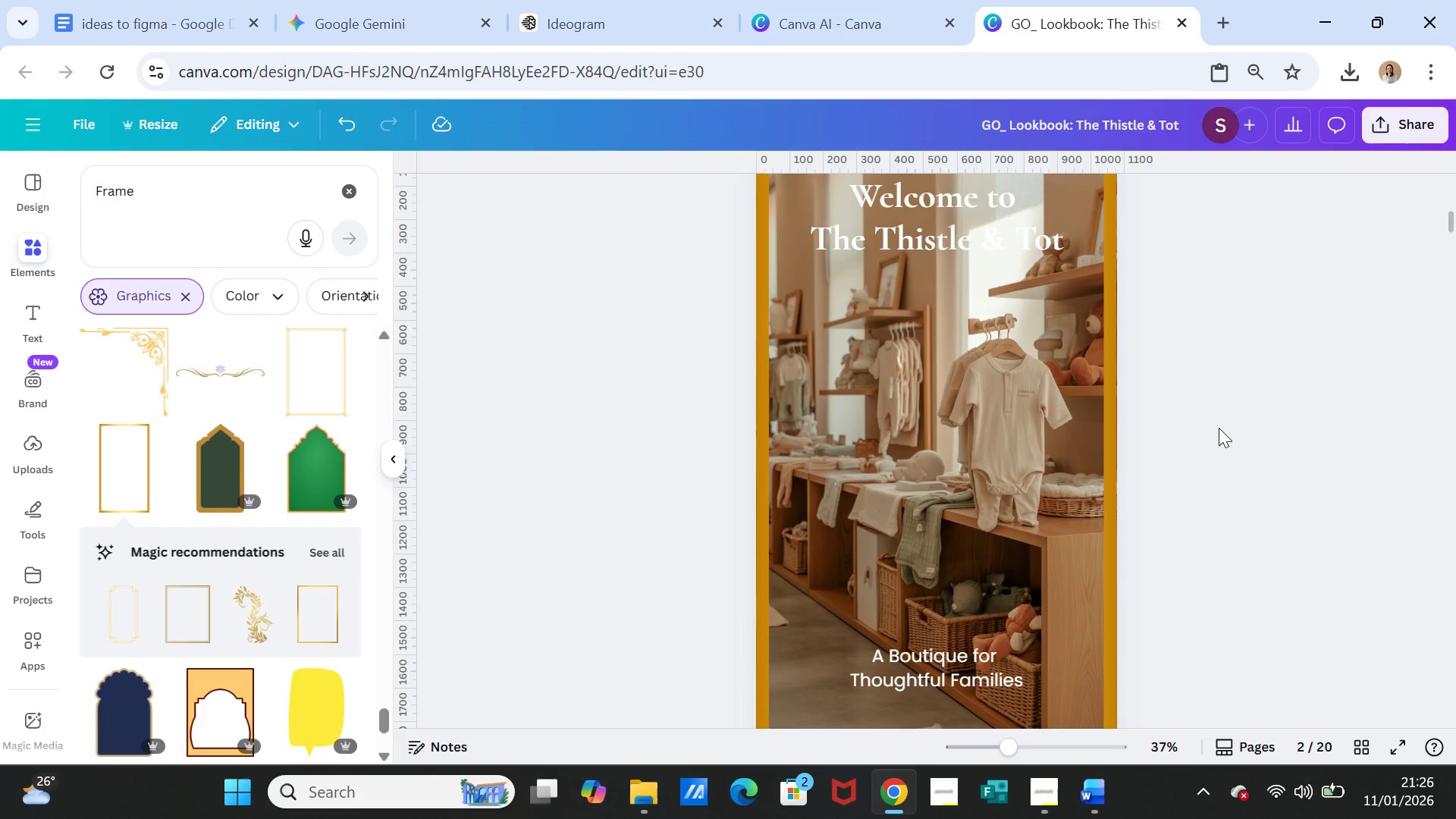 
scroll: coordinate [1219, 428], scroll_direction: up, amount: 1.0
 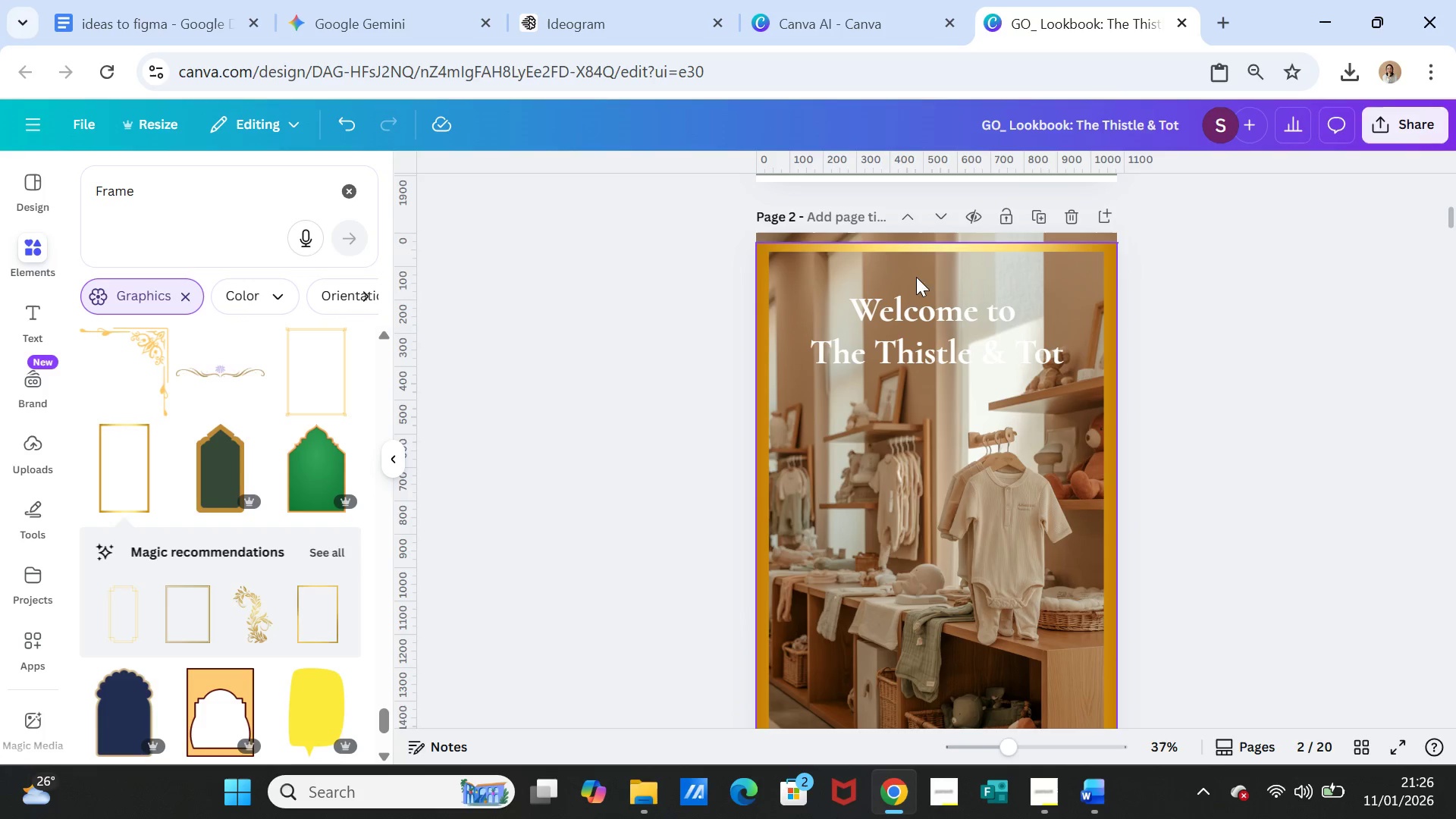 
left_click([922, 260])
 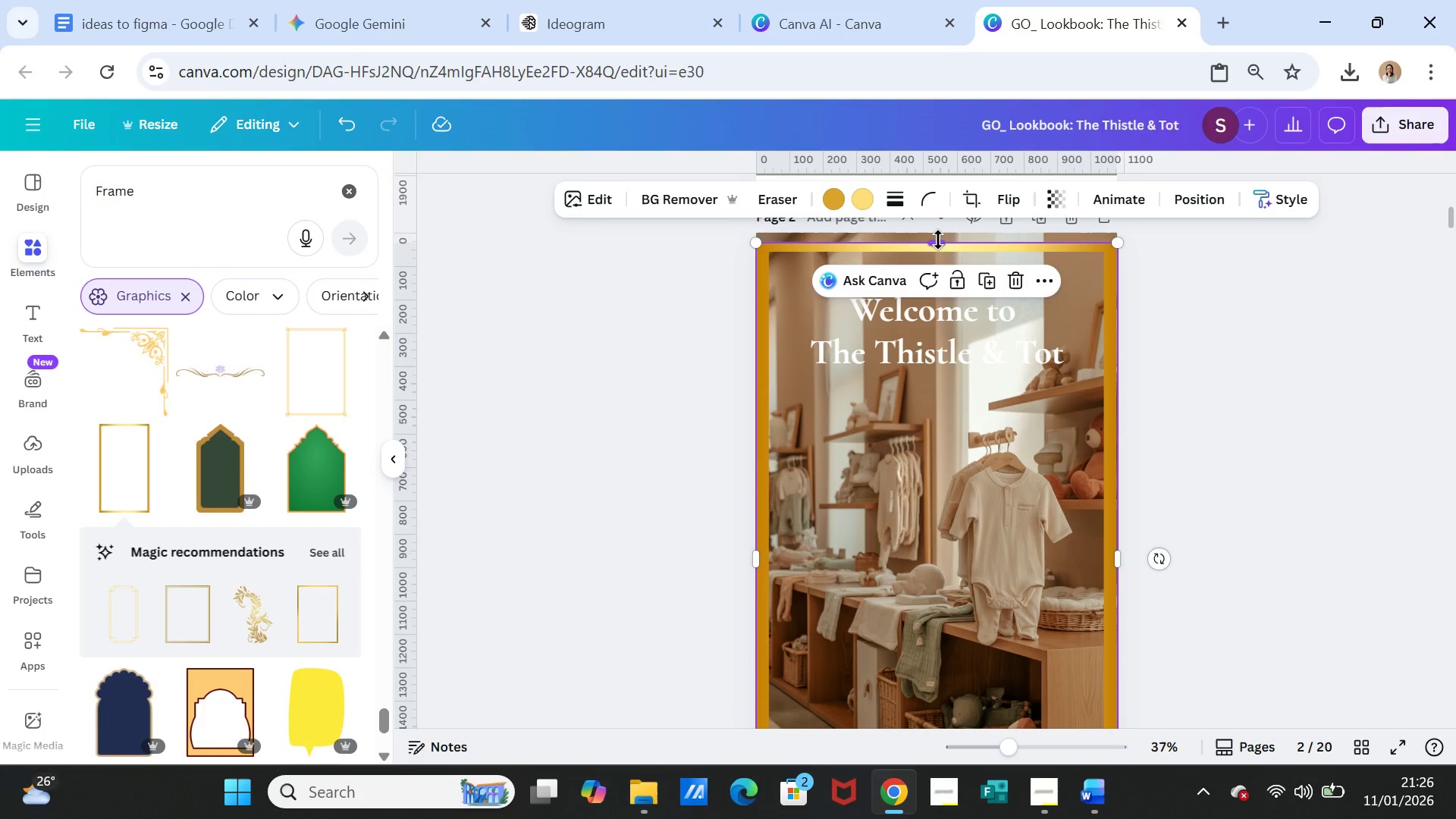 
left_click_drag(start_coordinate=[938, 240], to_coordinate=[939, 235])
 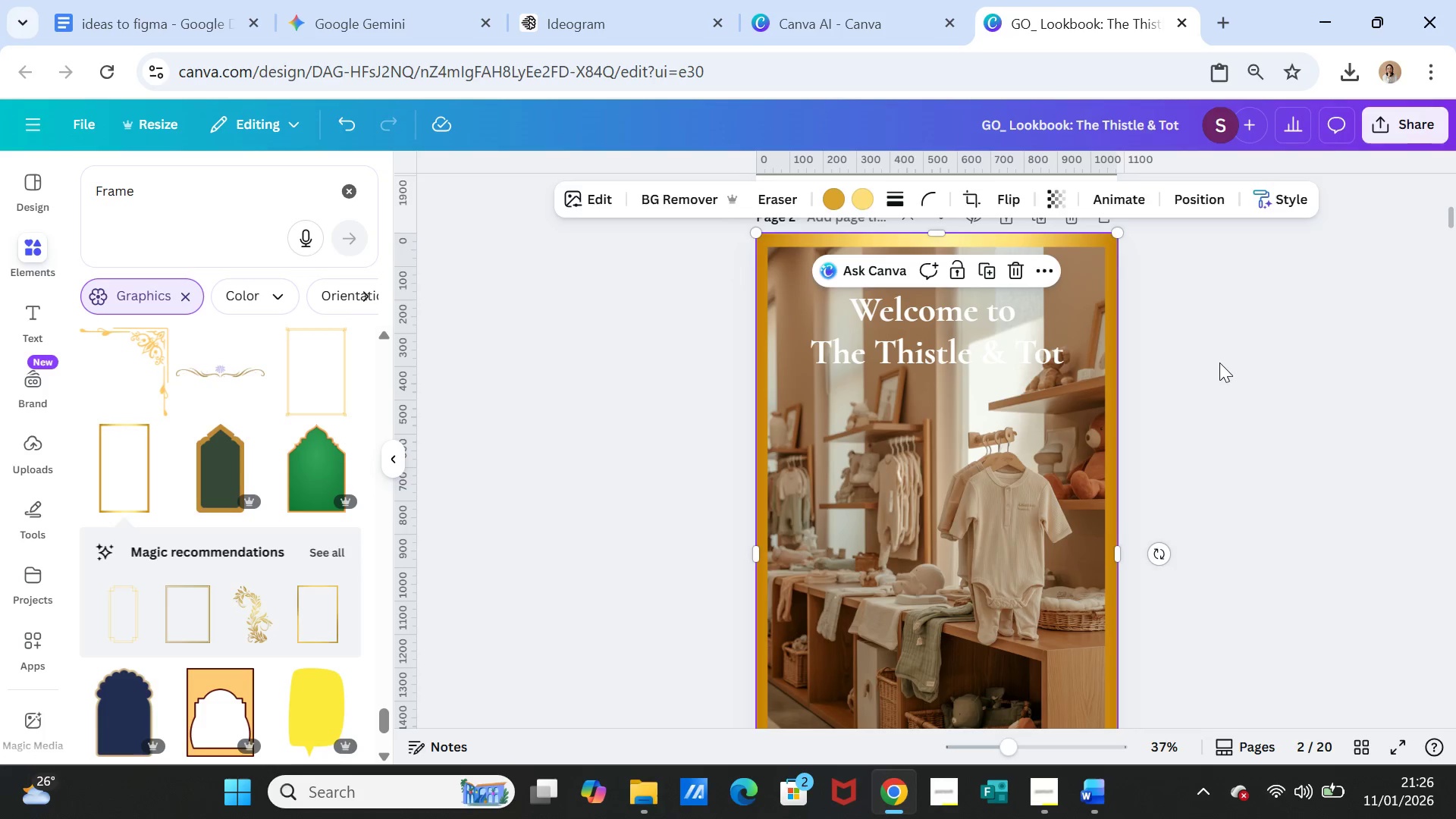 
left_click([1219, 362])
 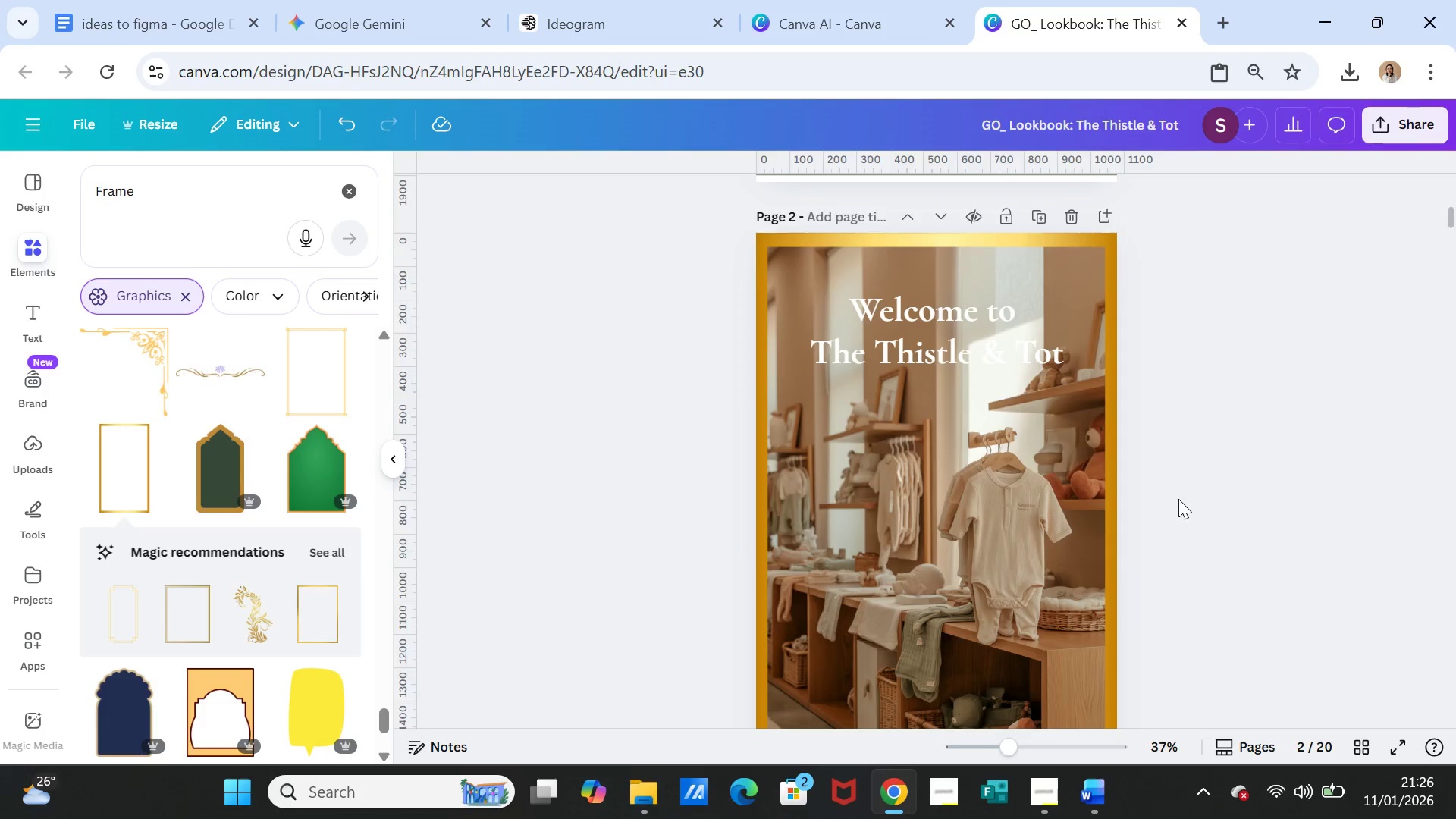 
scroll: coordinate [1177, 504], scroll_direction: down, amount: 3.0
 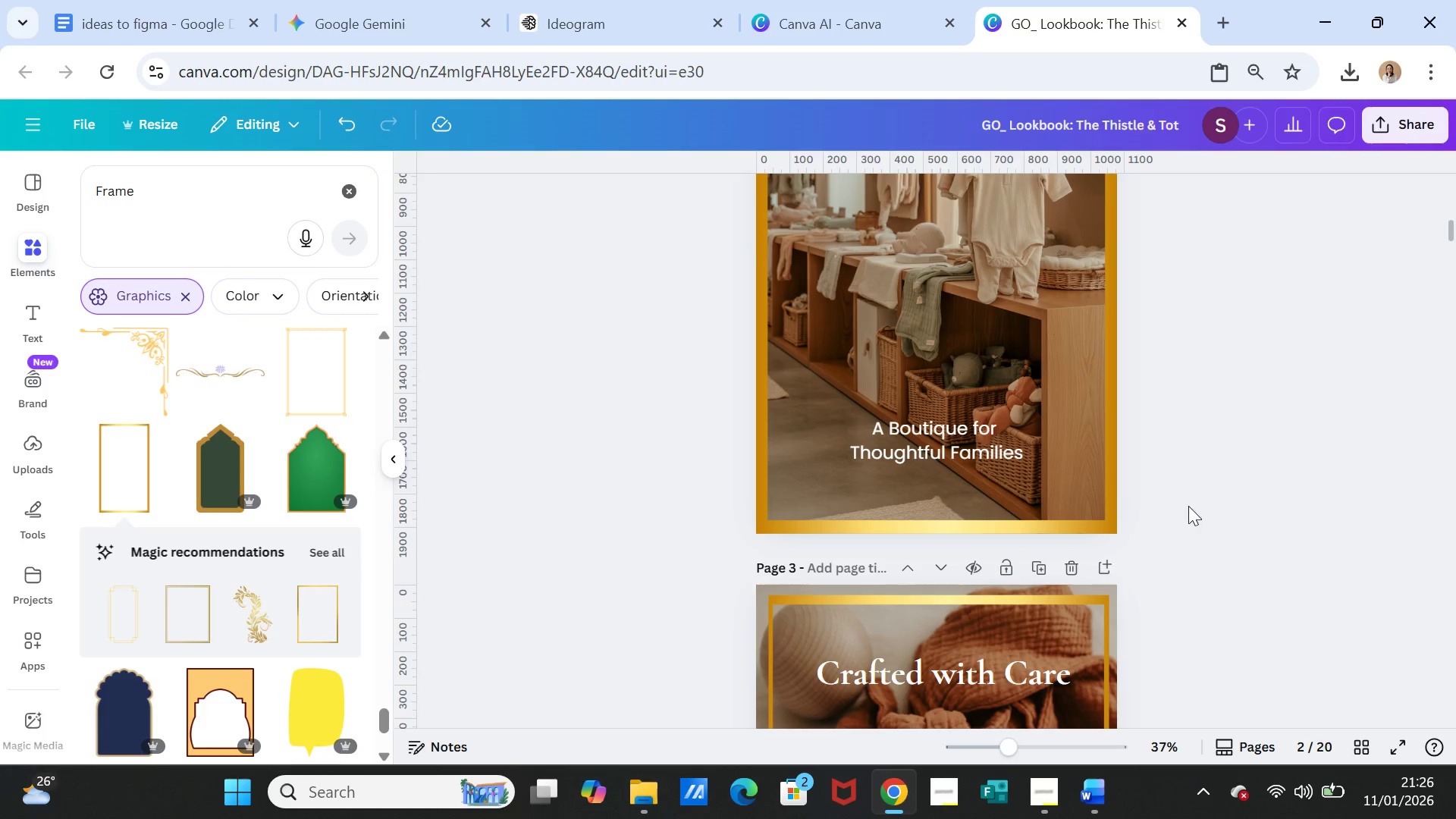 
left_click([1230, 494])
 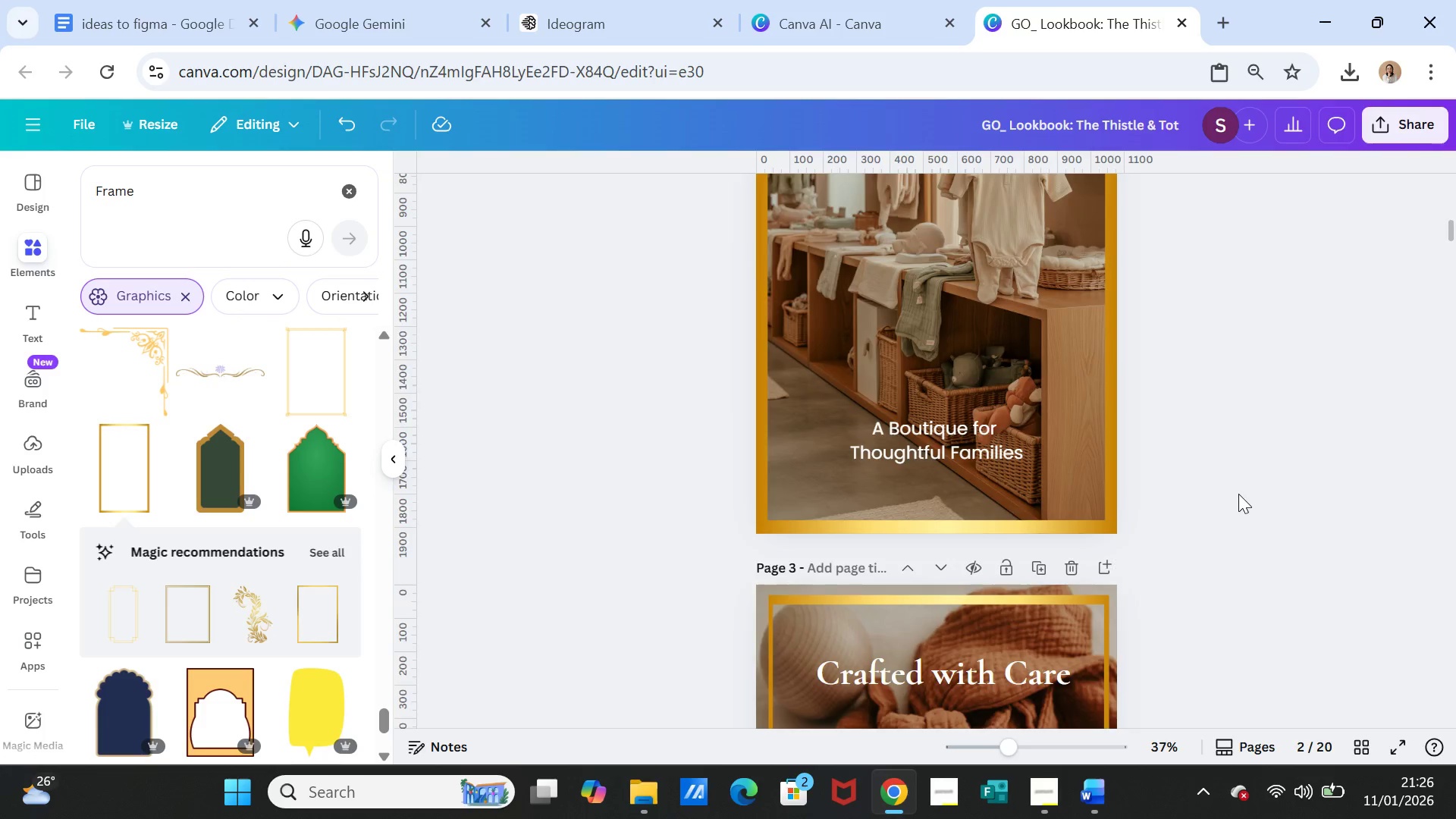 
scroll: coordinate [1123, 516], scroll_direction: up, amount: 7.0
 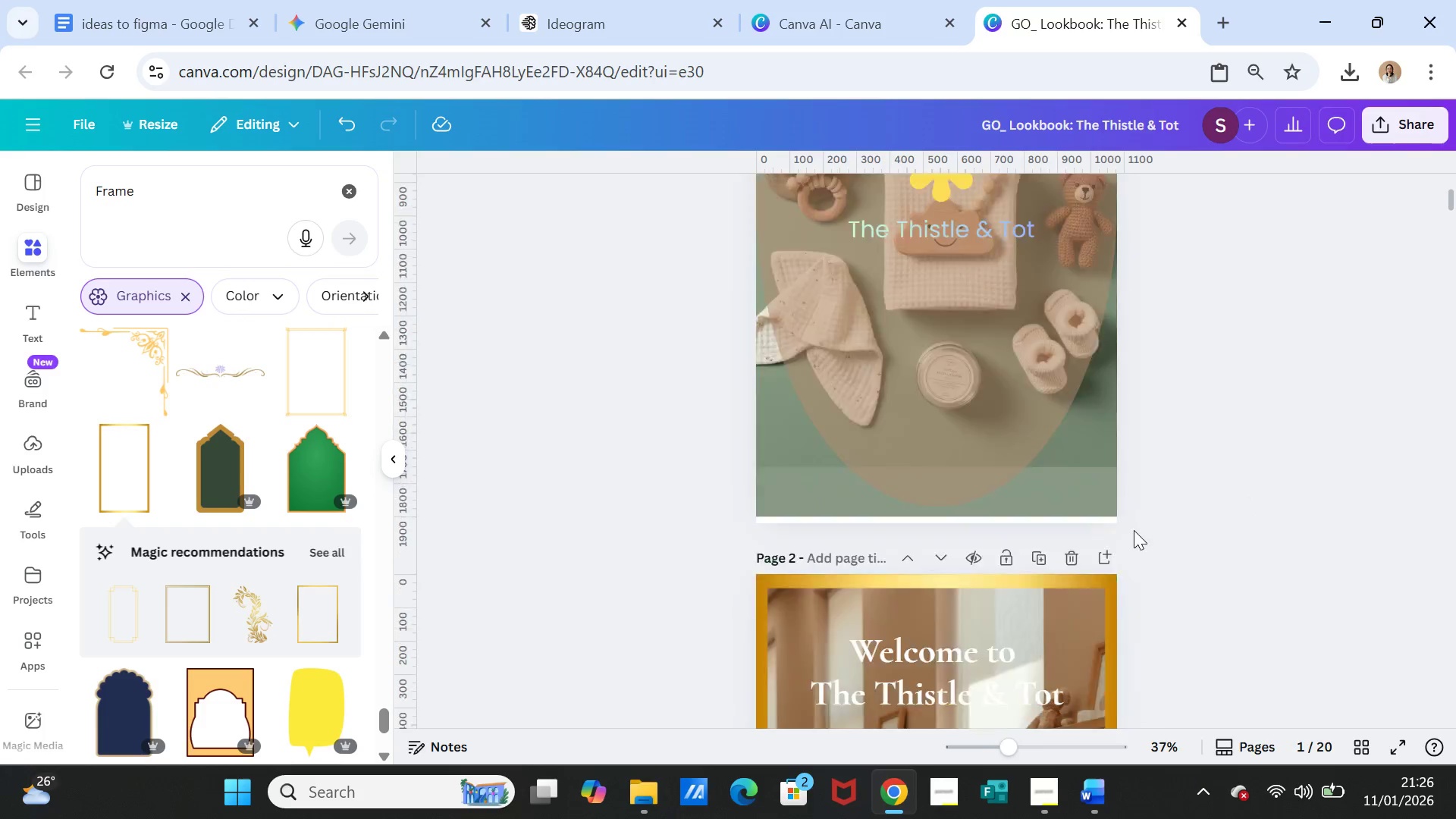 
scroll: coordinate [1134, 532], scroll_direction: down, amount: 4.0
 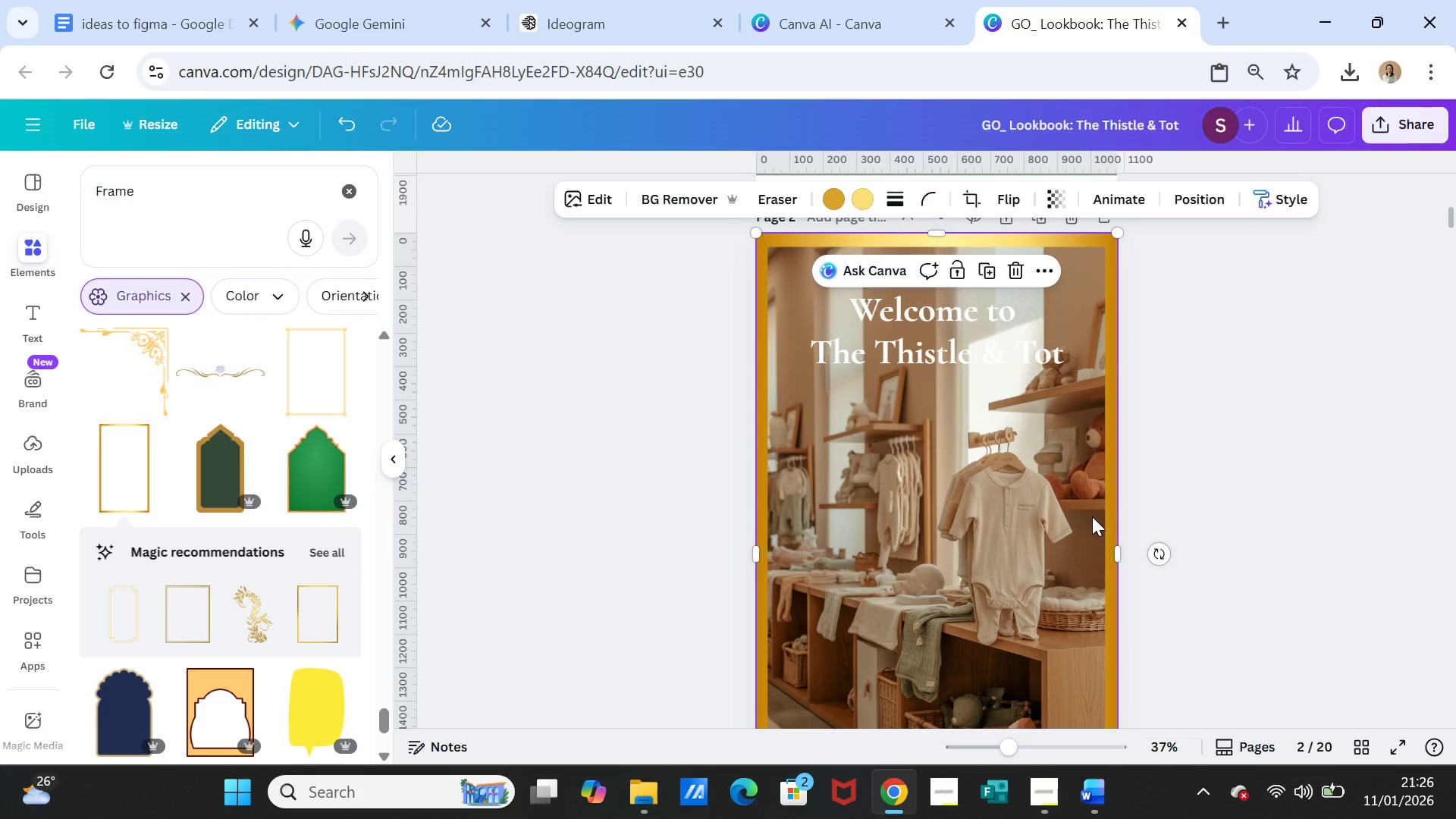 
key(Control+C)
 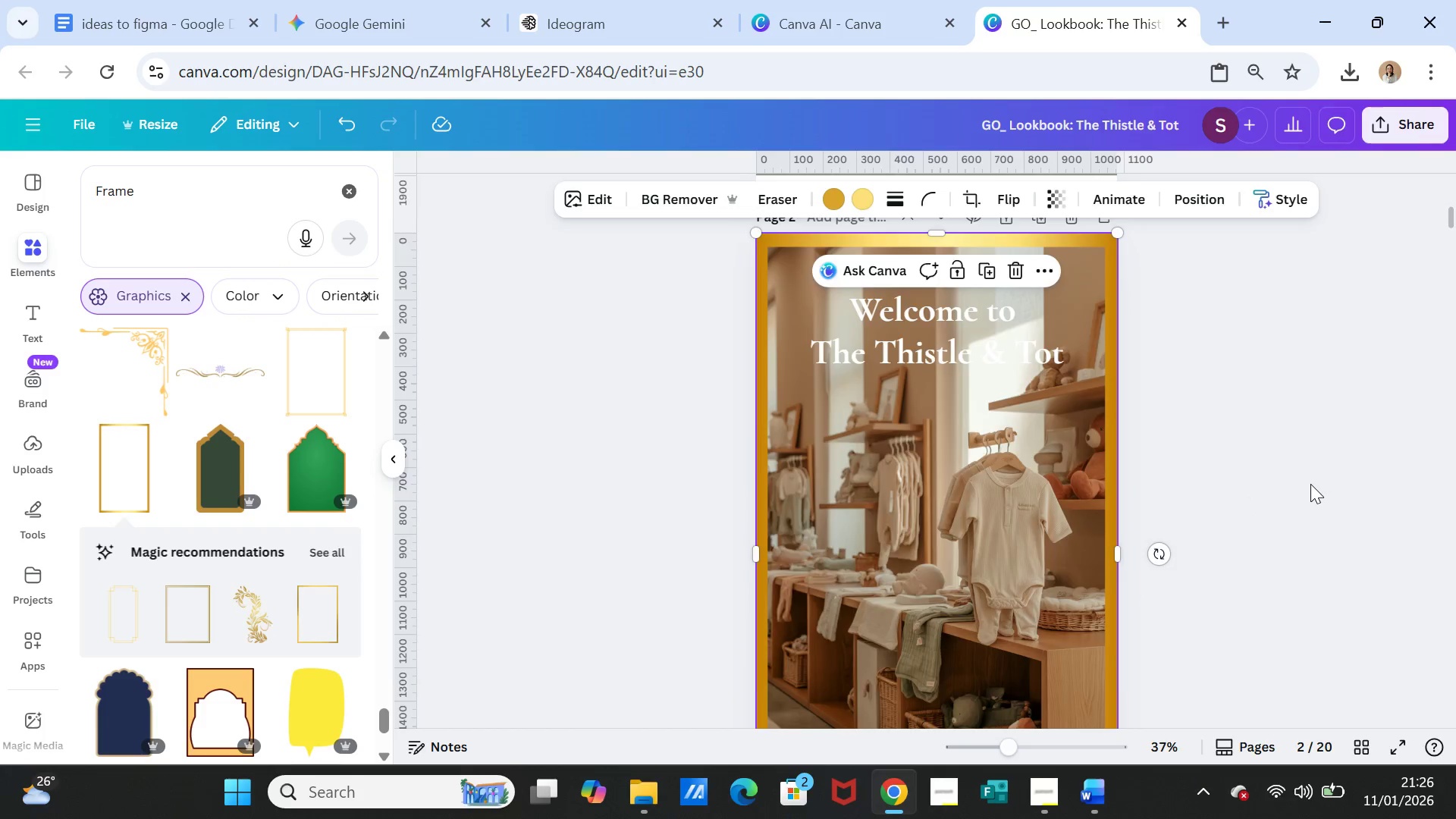 
scroll: coordinate [1310, 484], scroll_direction: up, amount: 8.0
 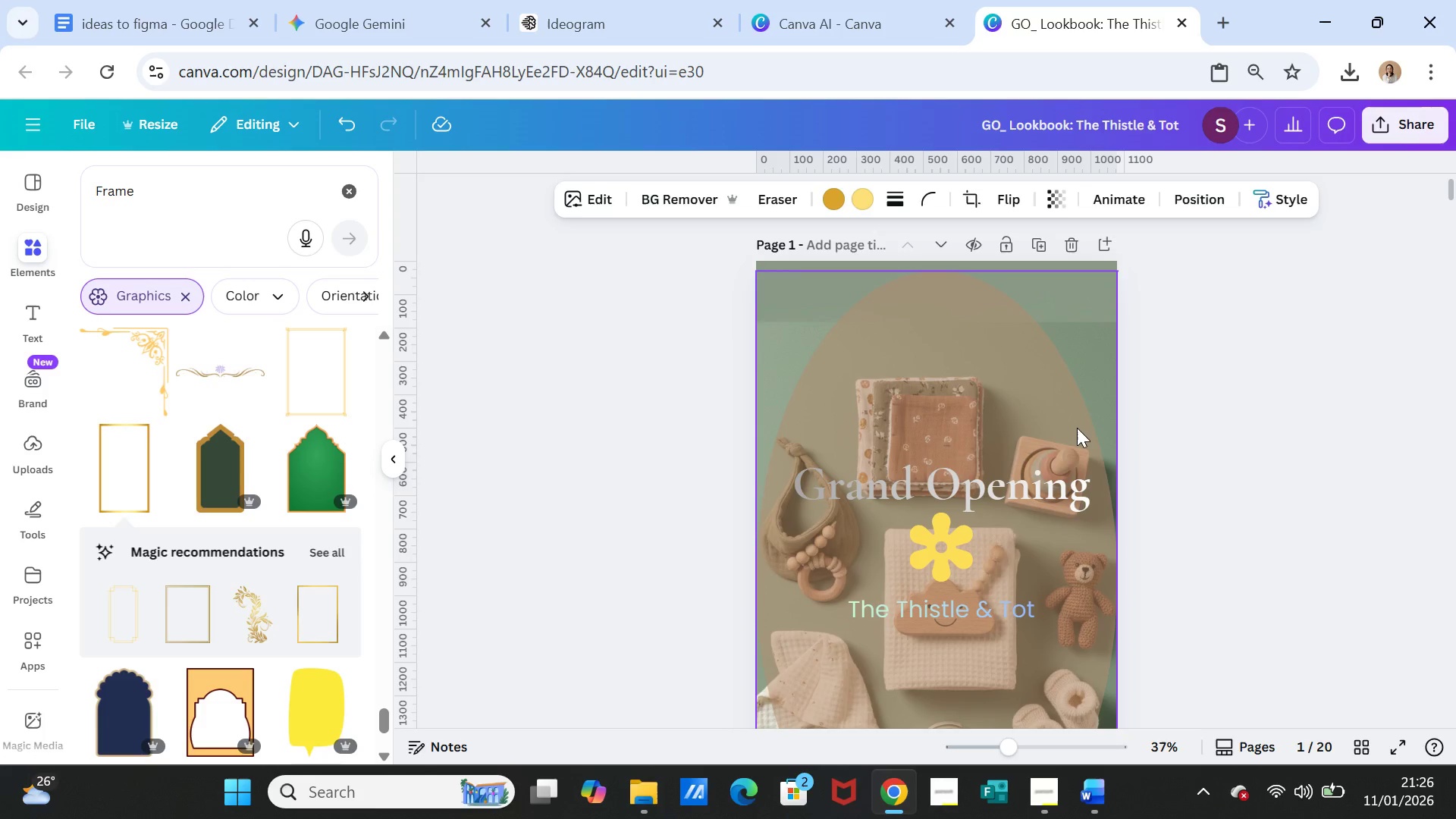 
left_click([1075, 422])
 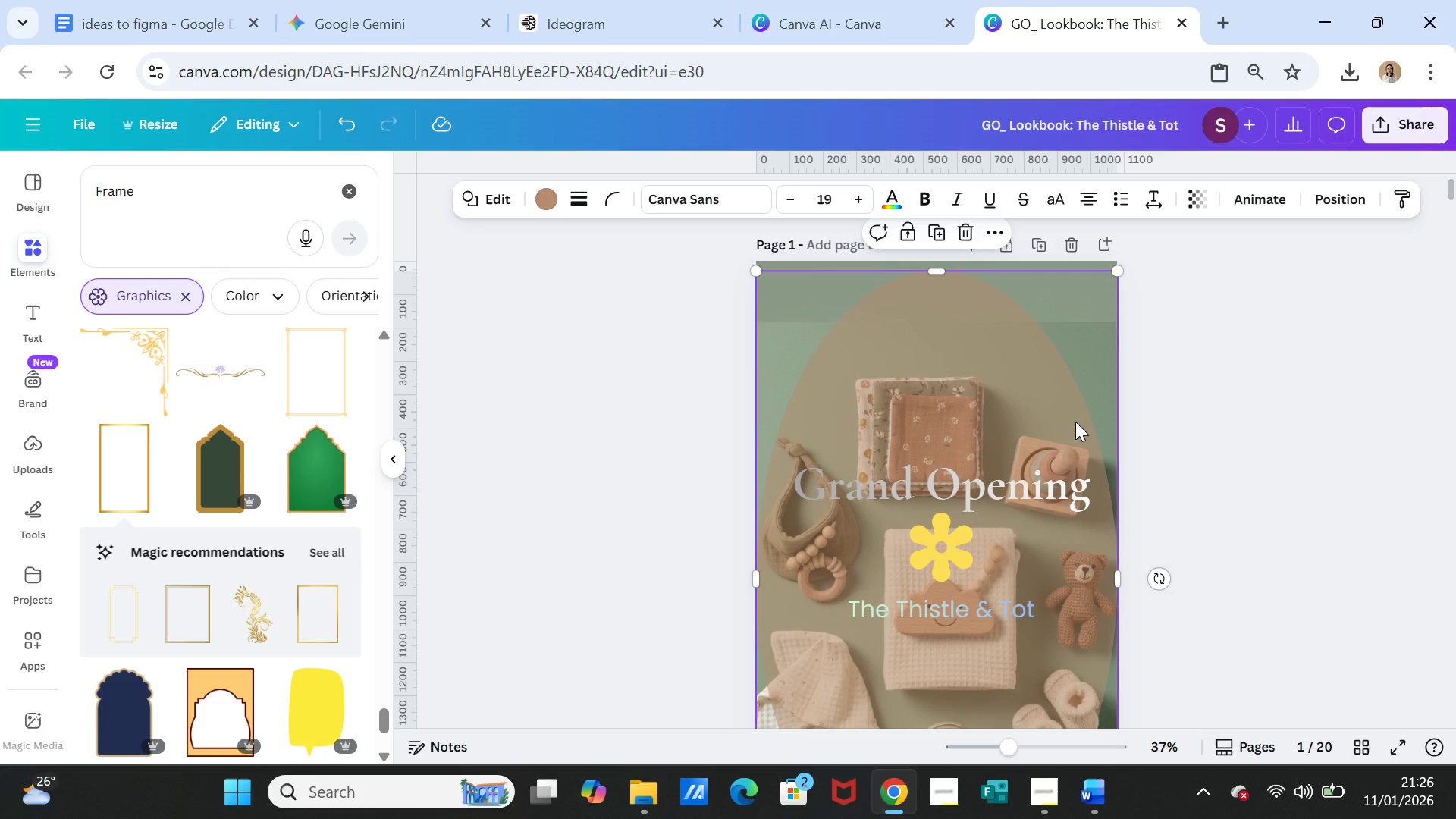 
key(Control+V)
 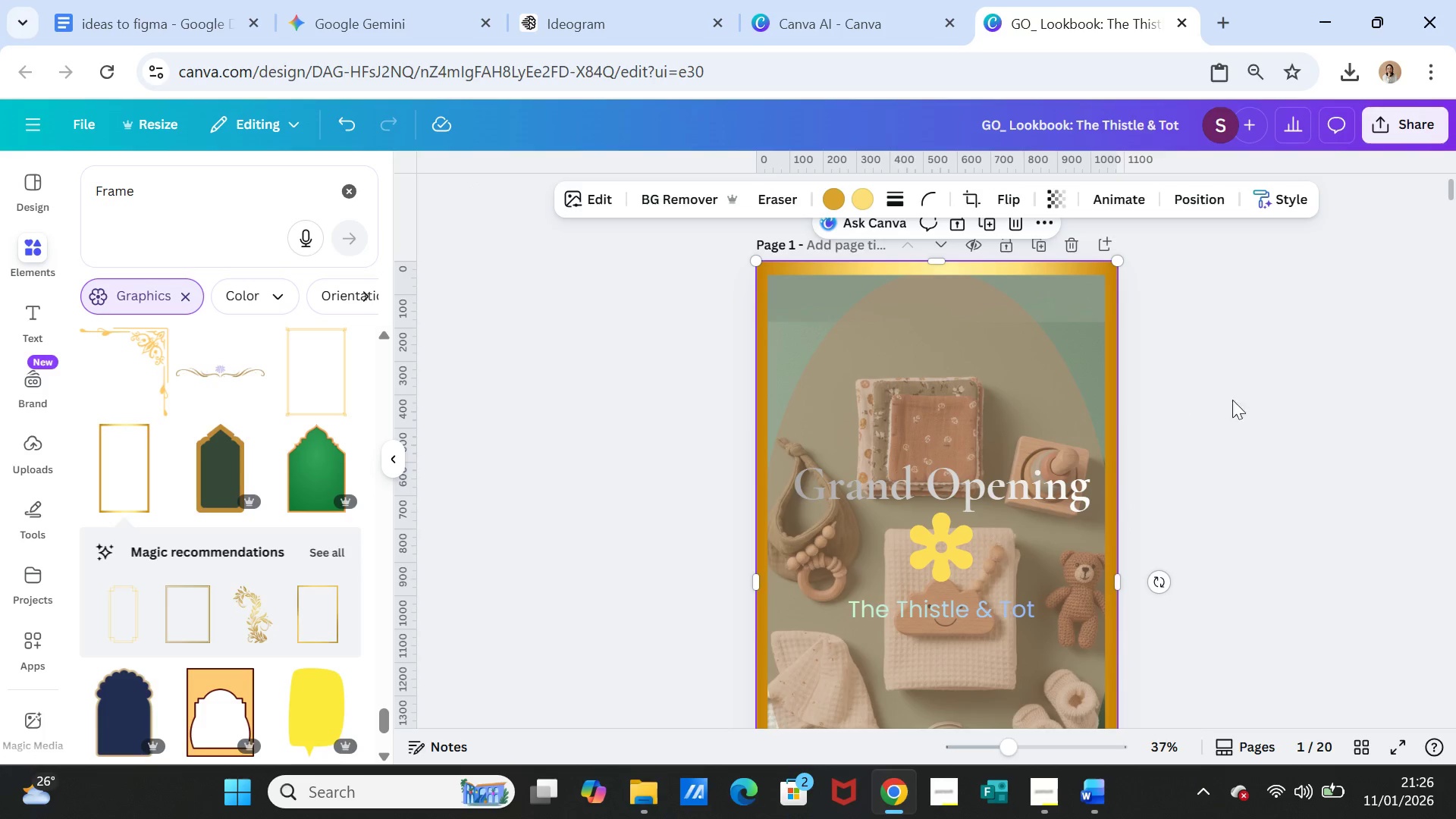 
left_click([1247, 397])
 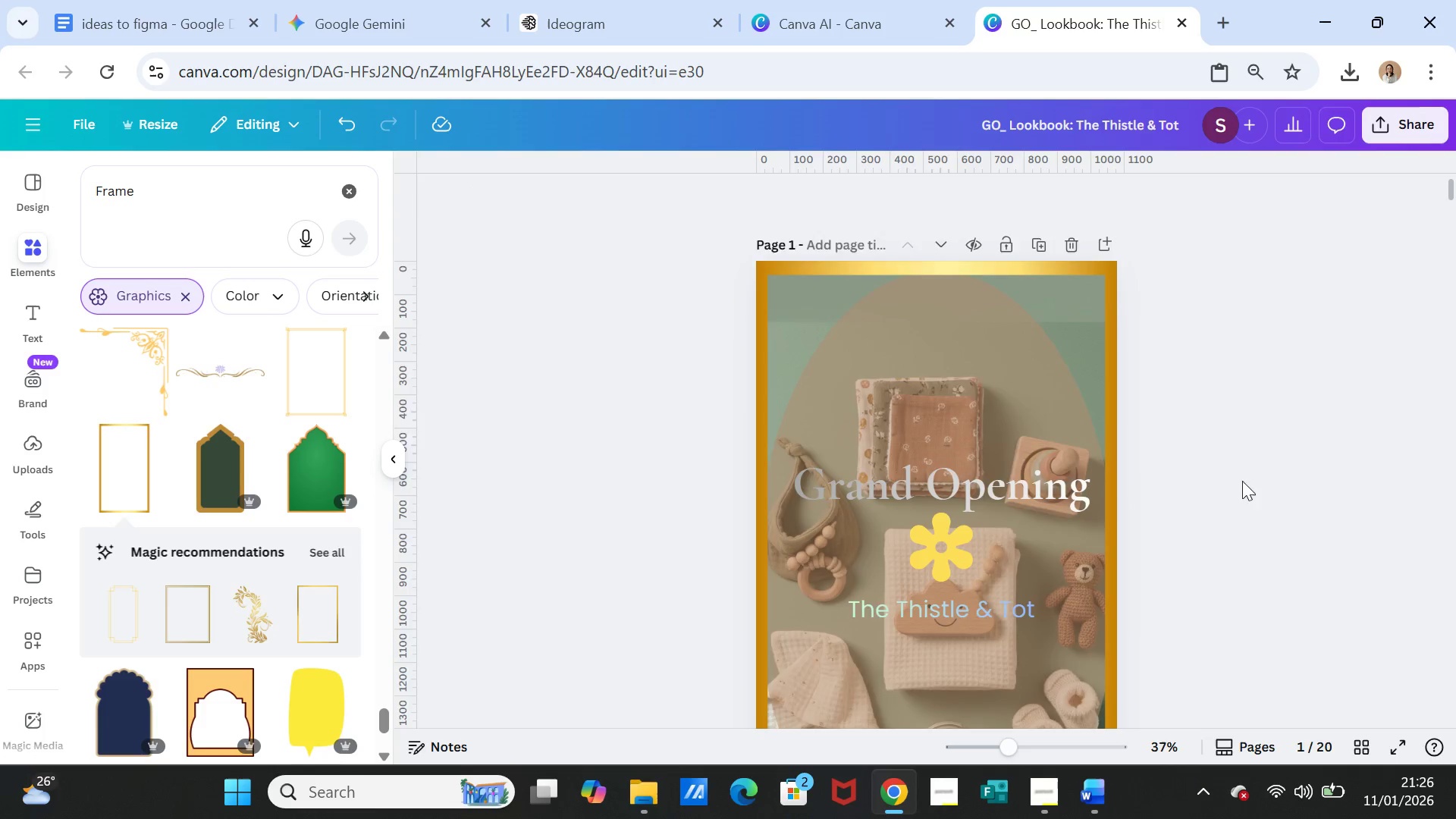 
scroll: coordinate [1243, 493], scroll_direction: down, amount: 12.0
 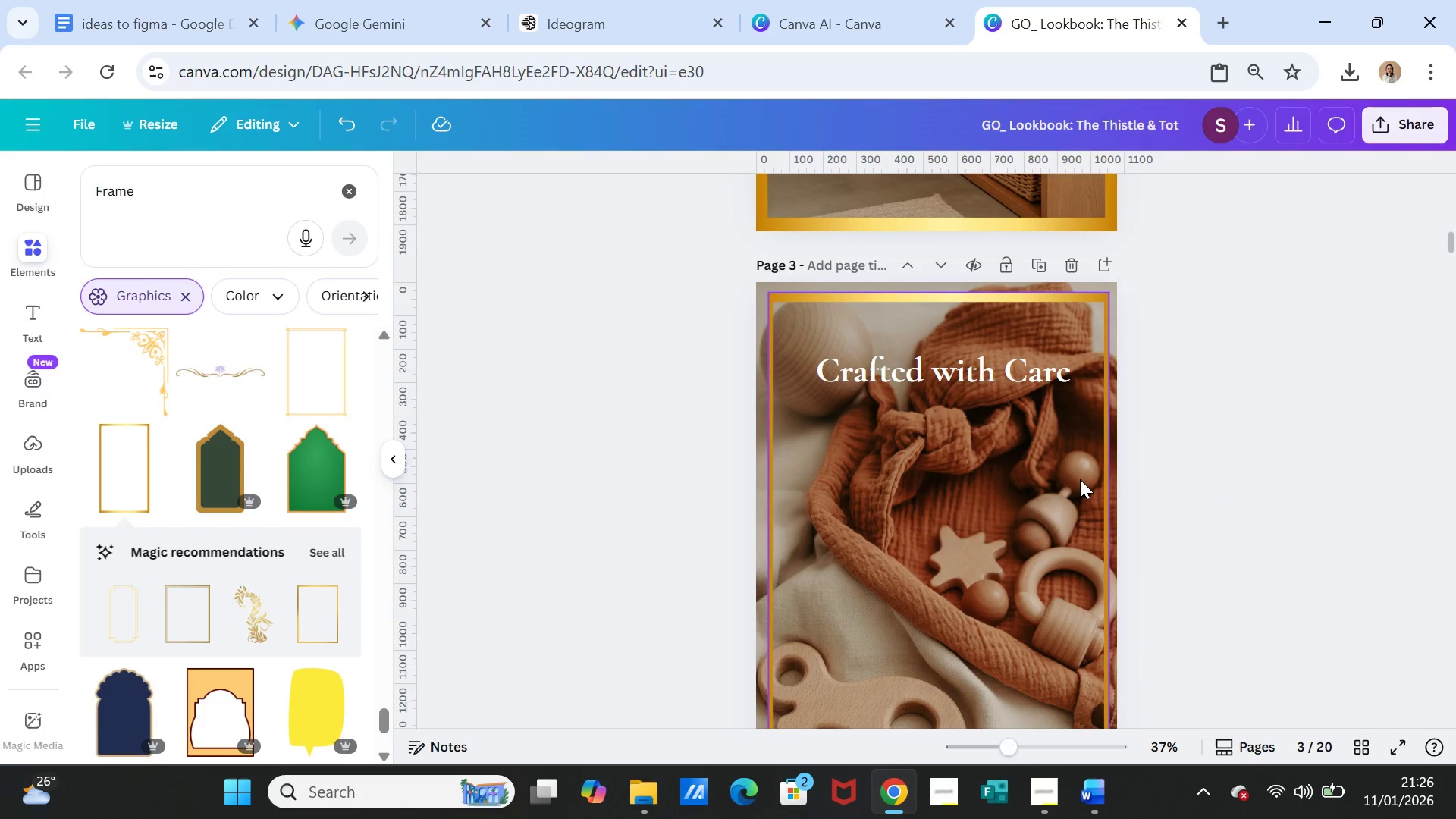 
left_click([1080, 479])
 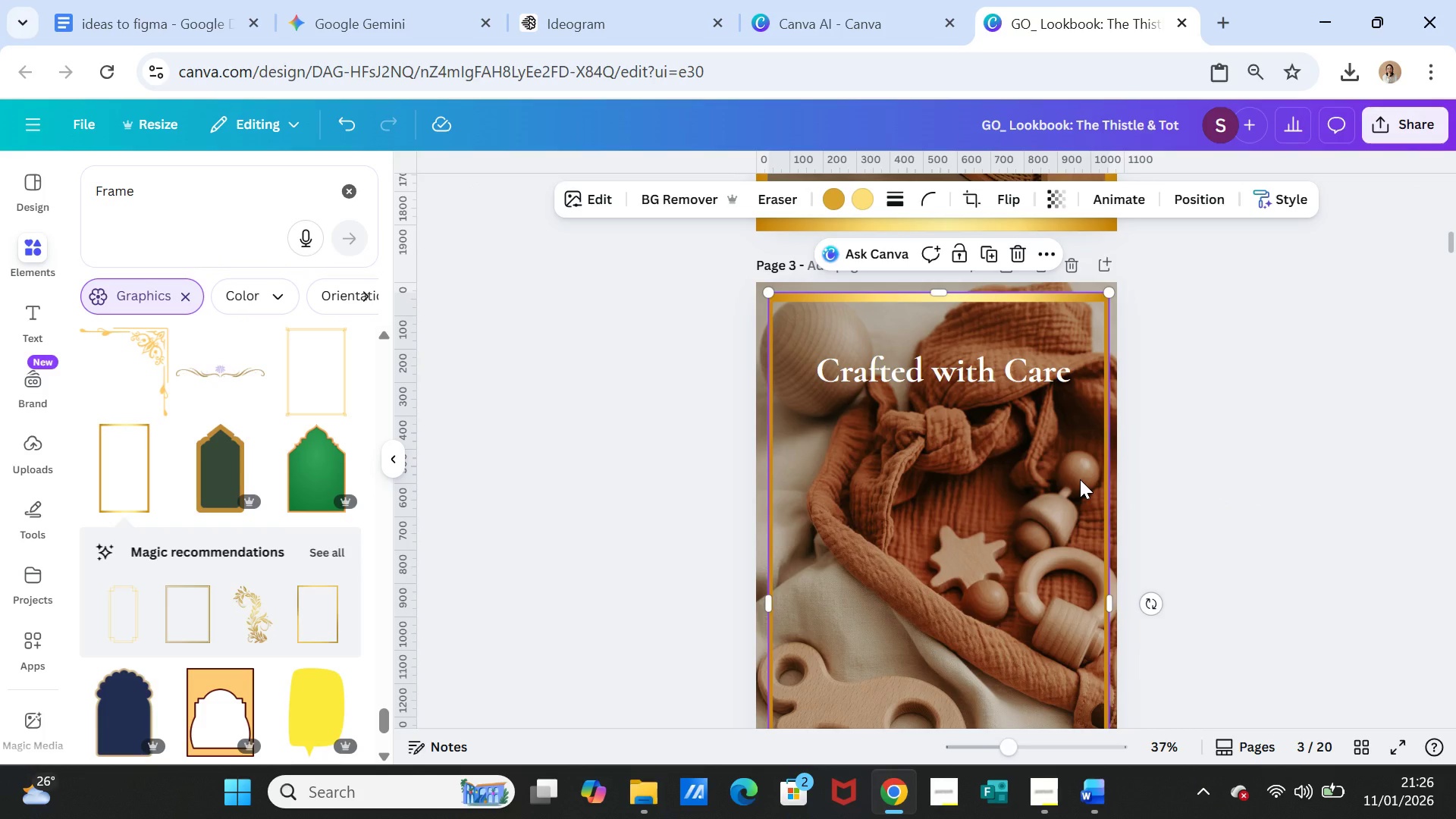 
key(Delete)
 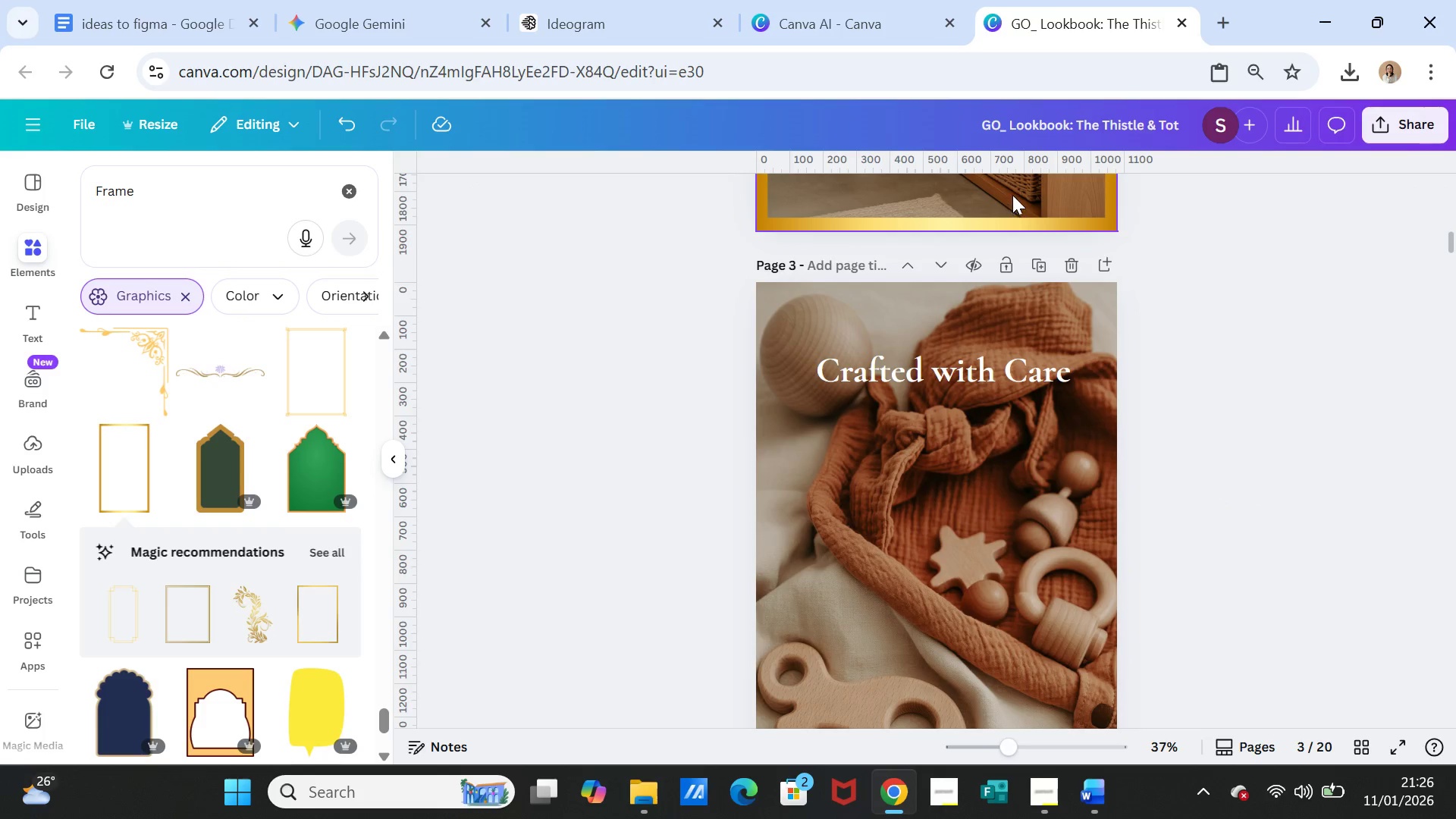 
left_click([1012, 195])
 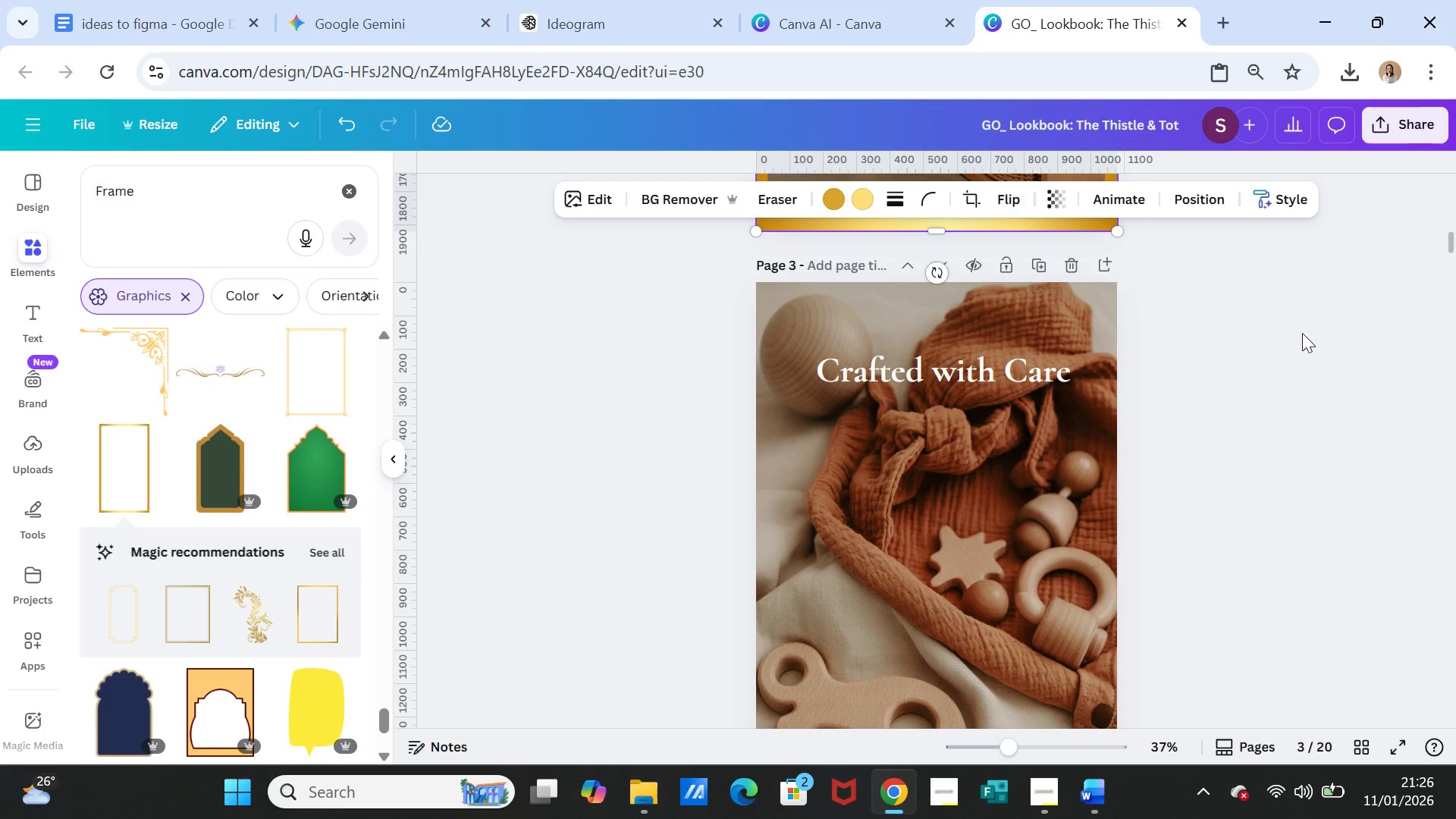 
scroll: coordinate [1289, 432], scroll_direction: up, amount: 4.0
 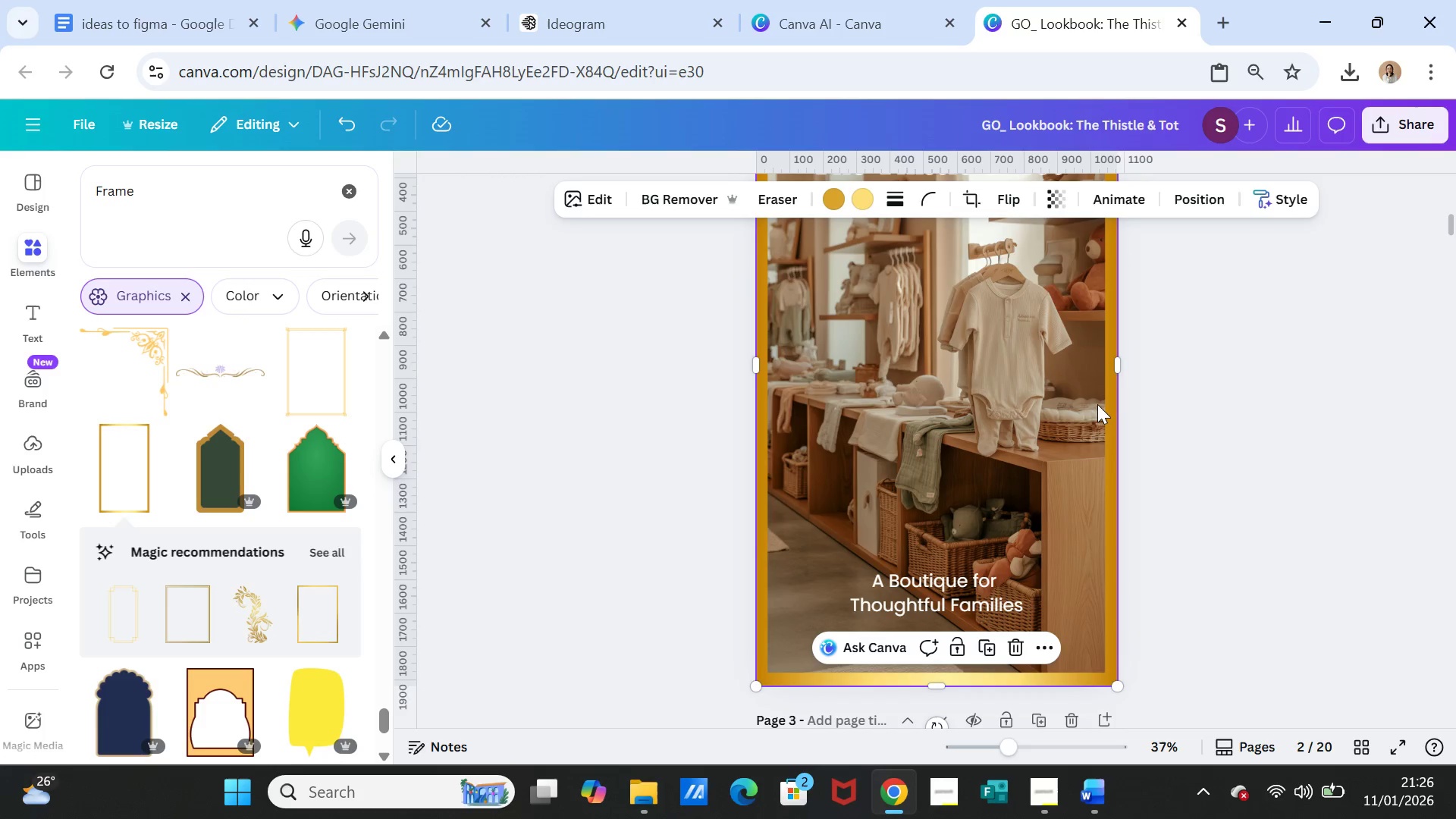 
left_click([1097, 404])
 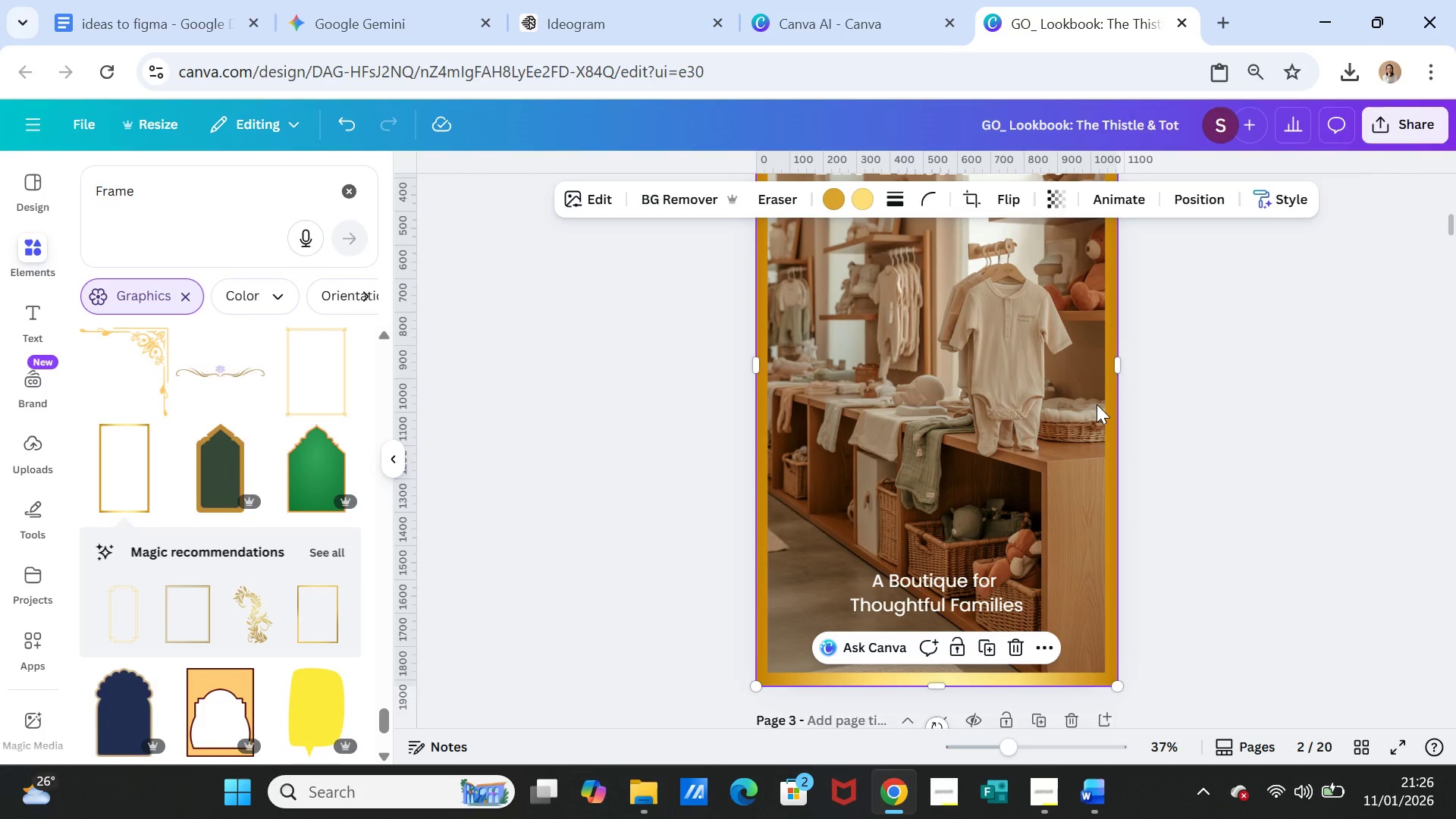 
key(Control+C)
 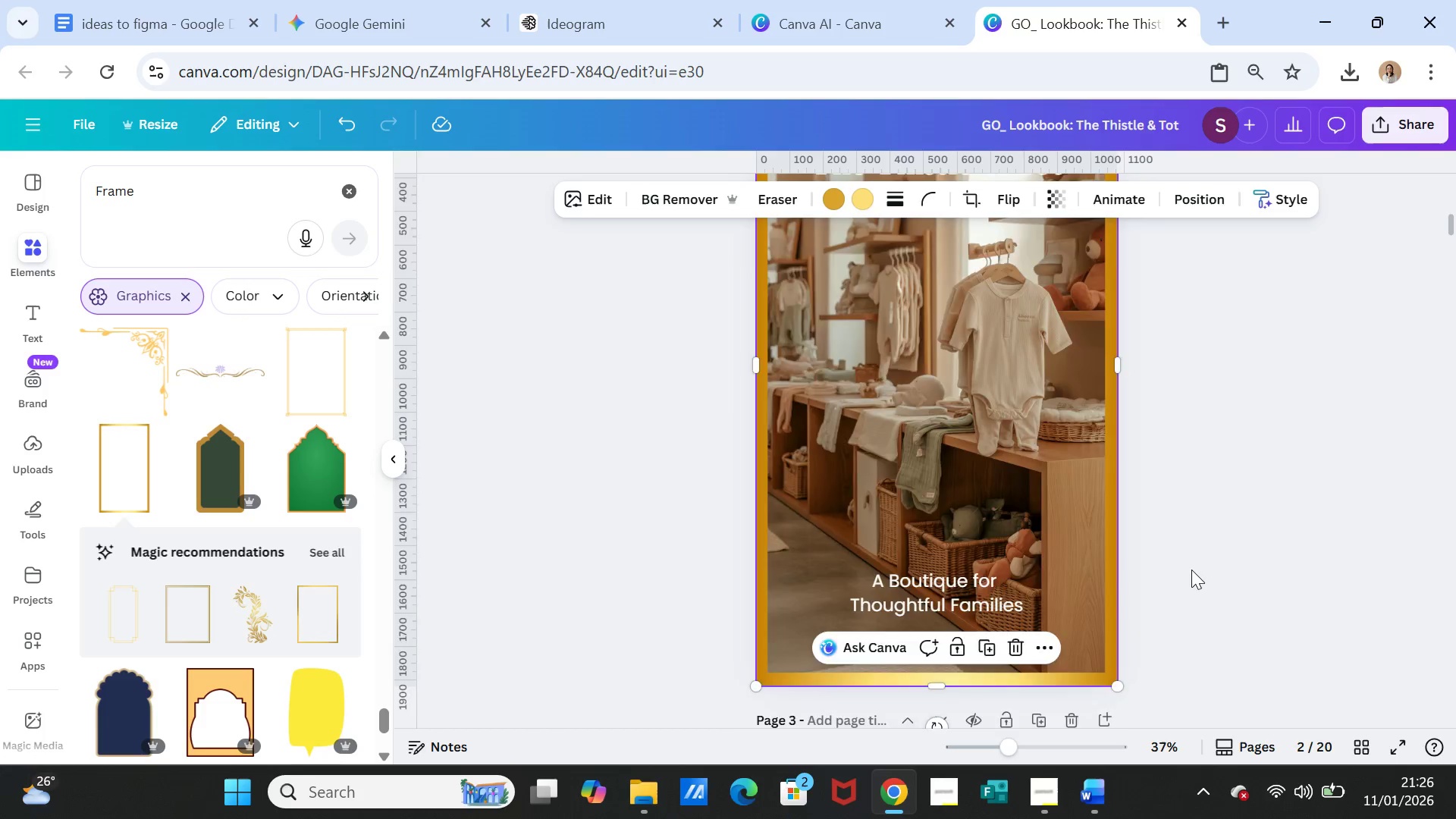 
scroll: coordinate [1191, 570], scroll_direction: down, amount: 4.0
 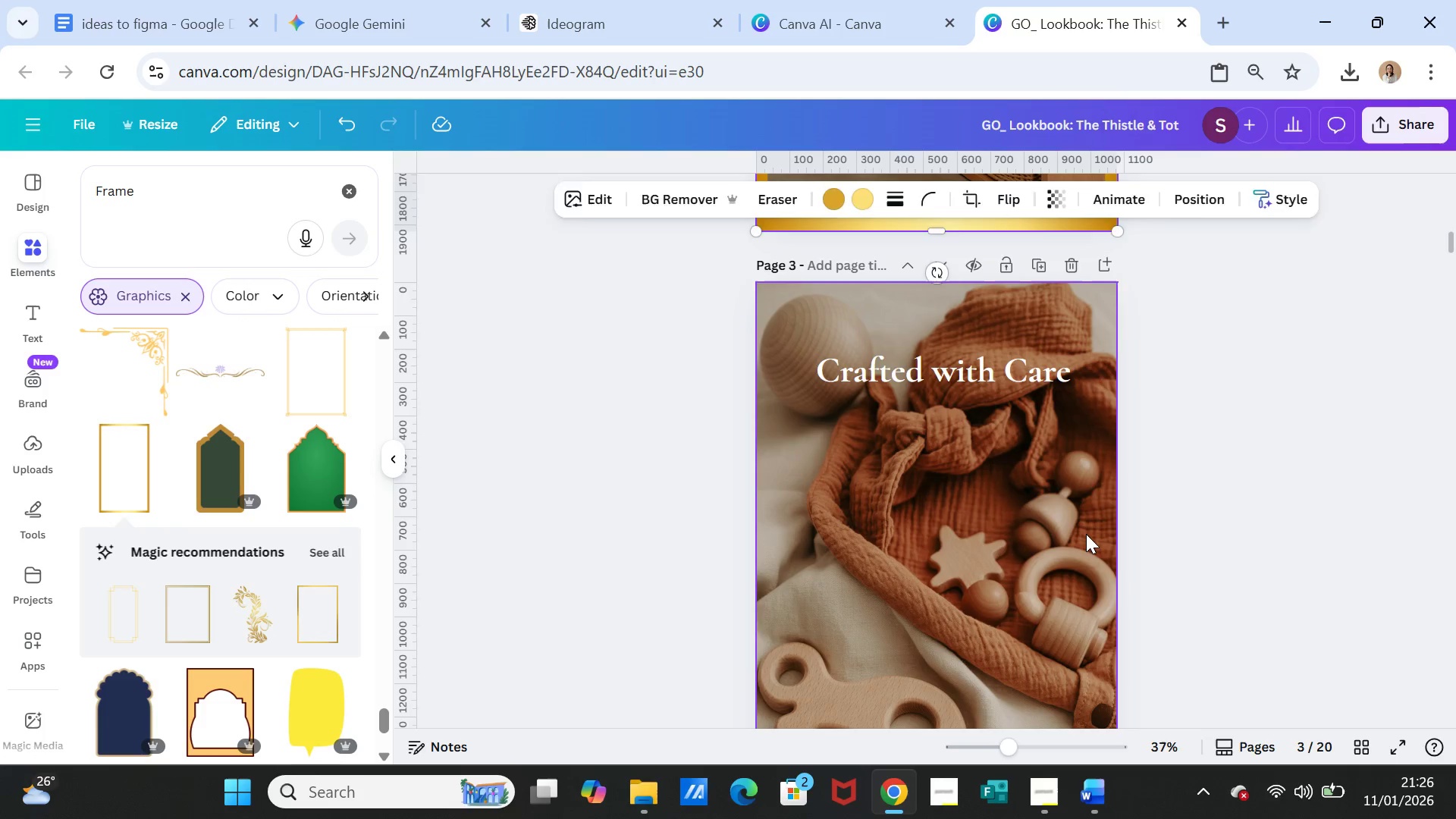 
key(Control+V)
 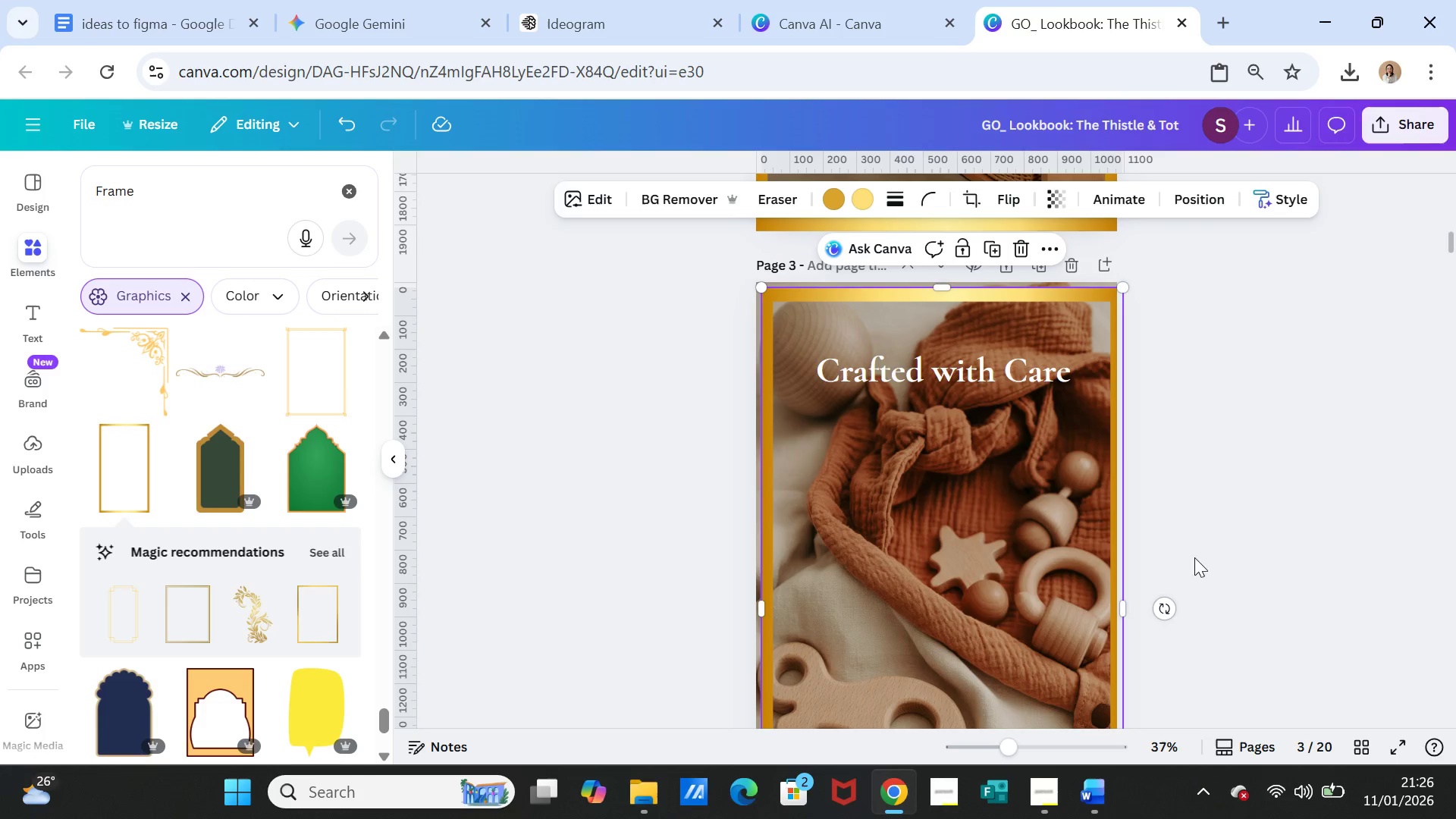 
left_click([1211, 540])
 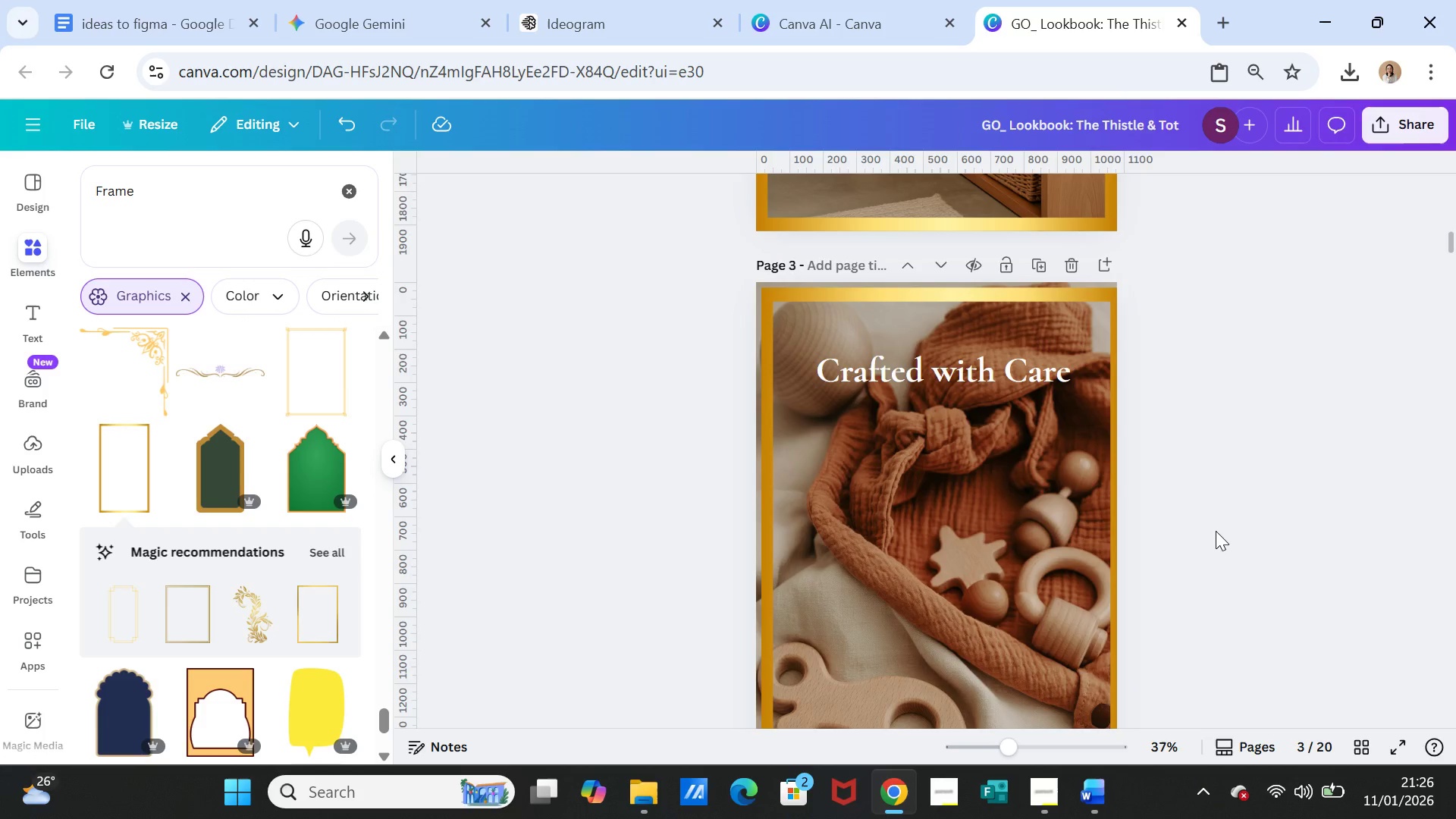 
scroll: coordinate [1216, 531], scroll_direction: up, amount: 4.0
 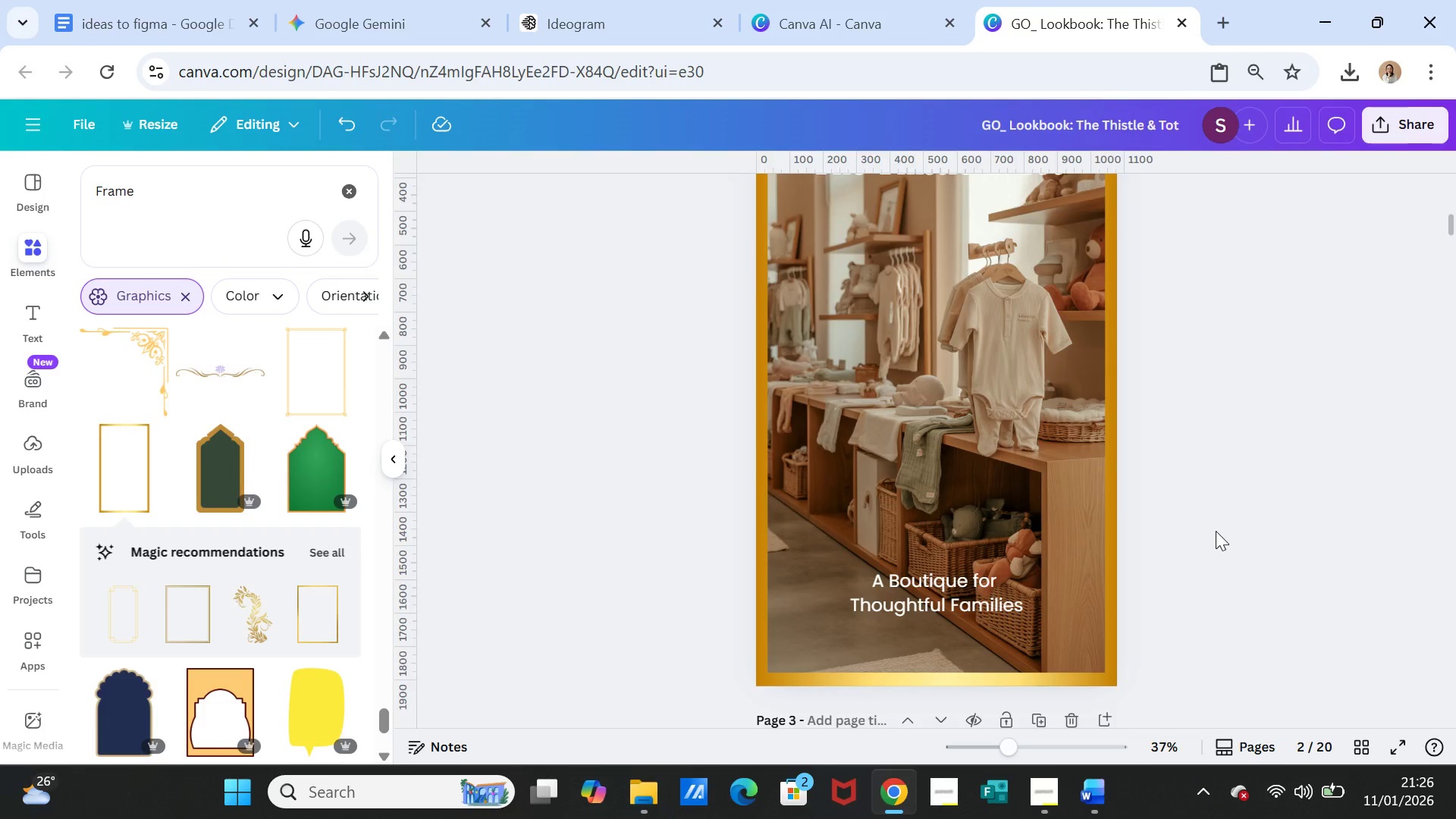 
scroll: coordinate [1219, 532], scroll_direction: down, amount: 5.0
 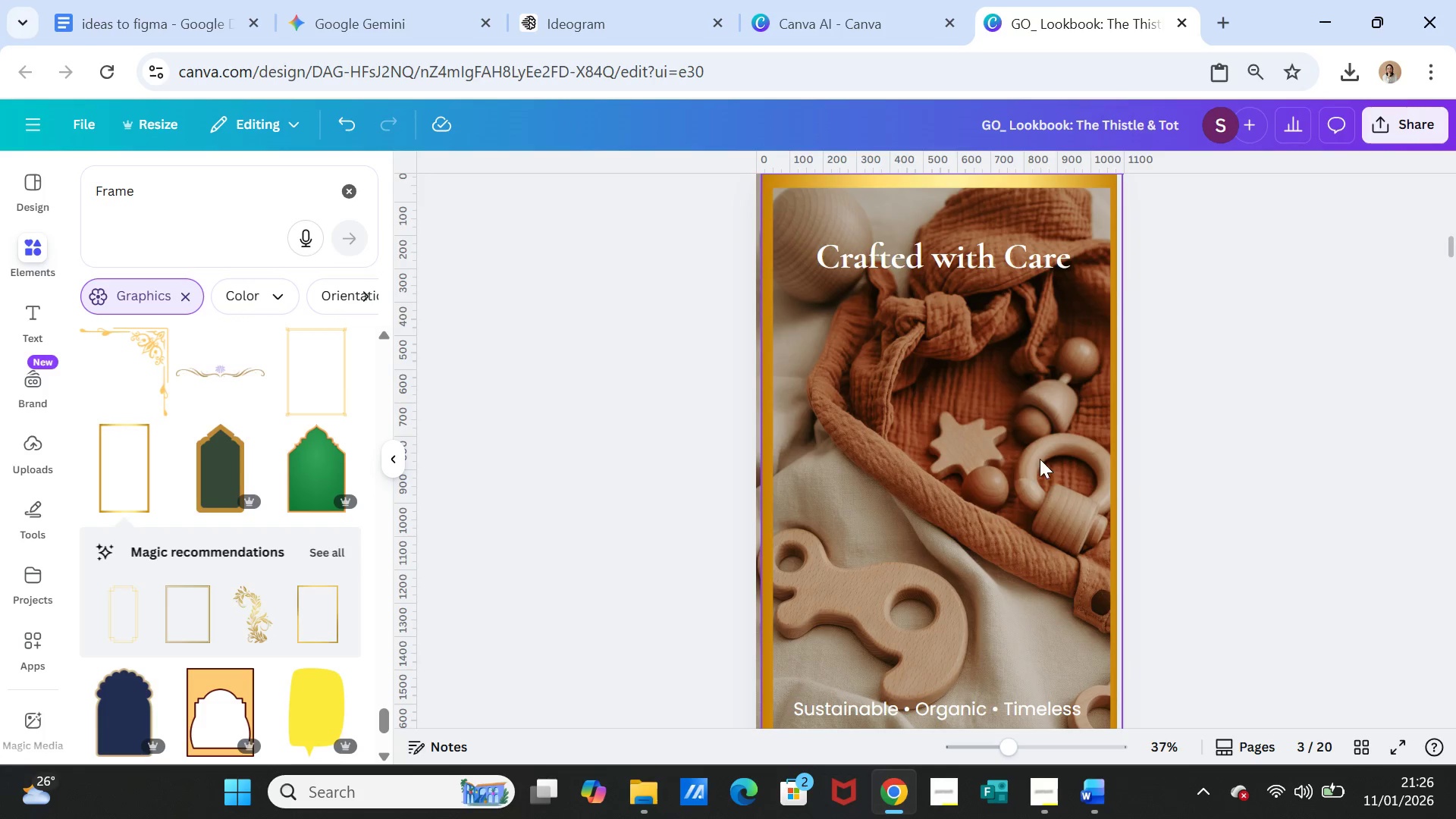 
left_click([1039, 459])
 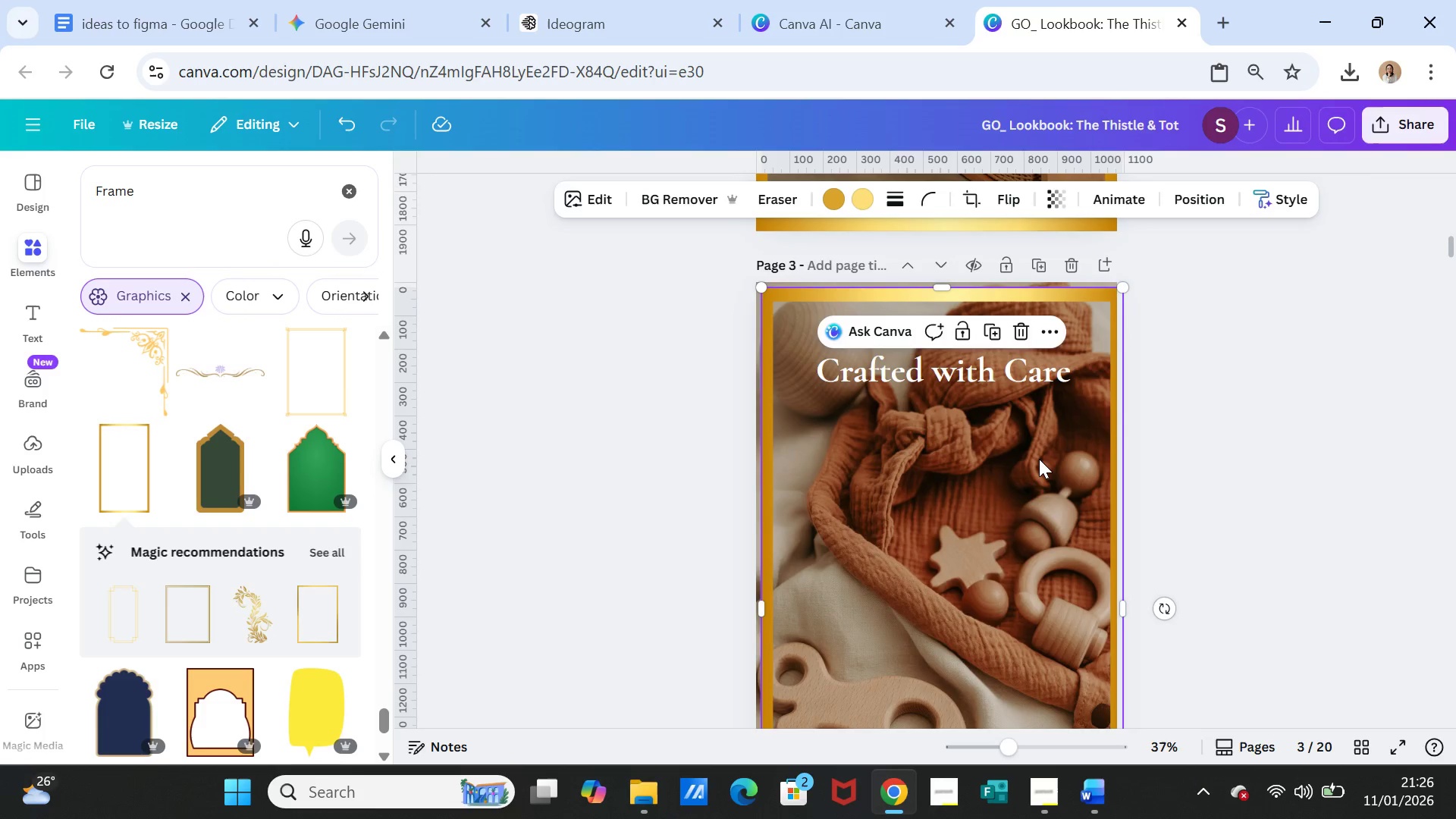 
scroll: coordinate [1039, 459], scroll_direction: up, amount: 1.0
 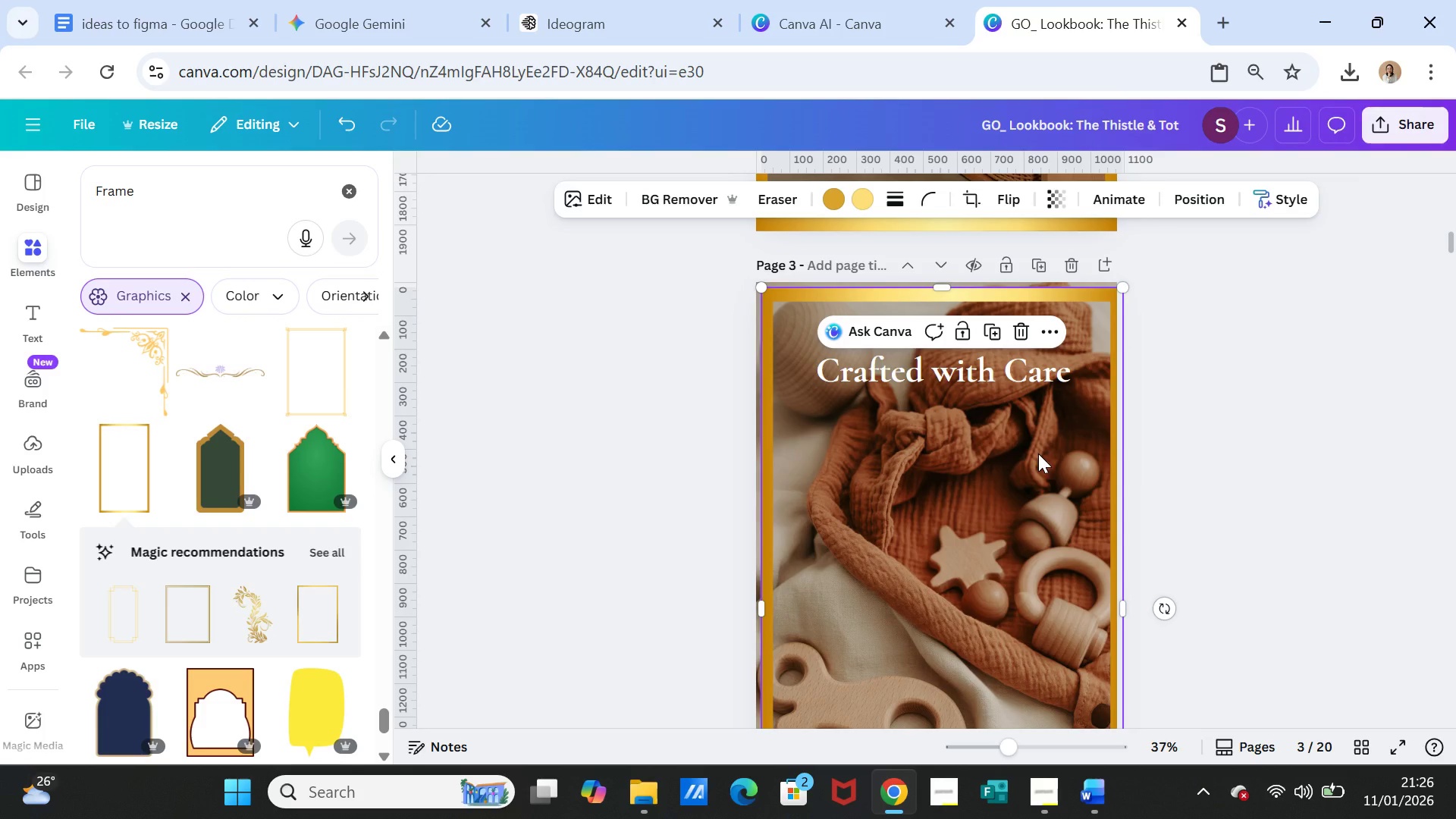 
left_click([1038, 453])
 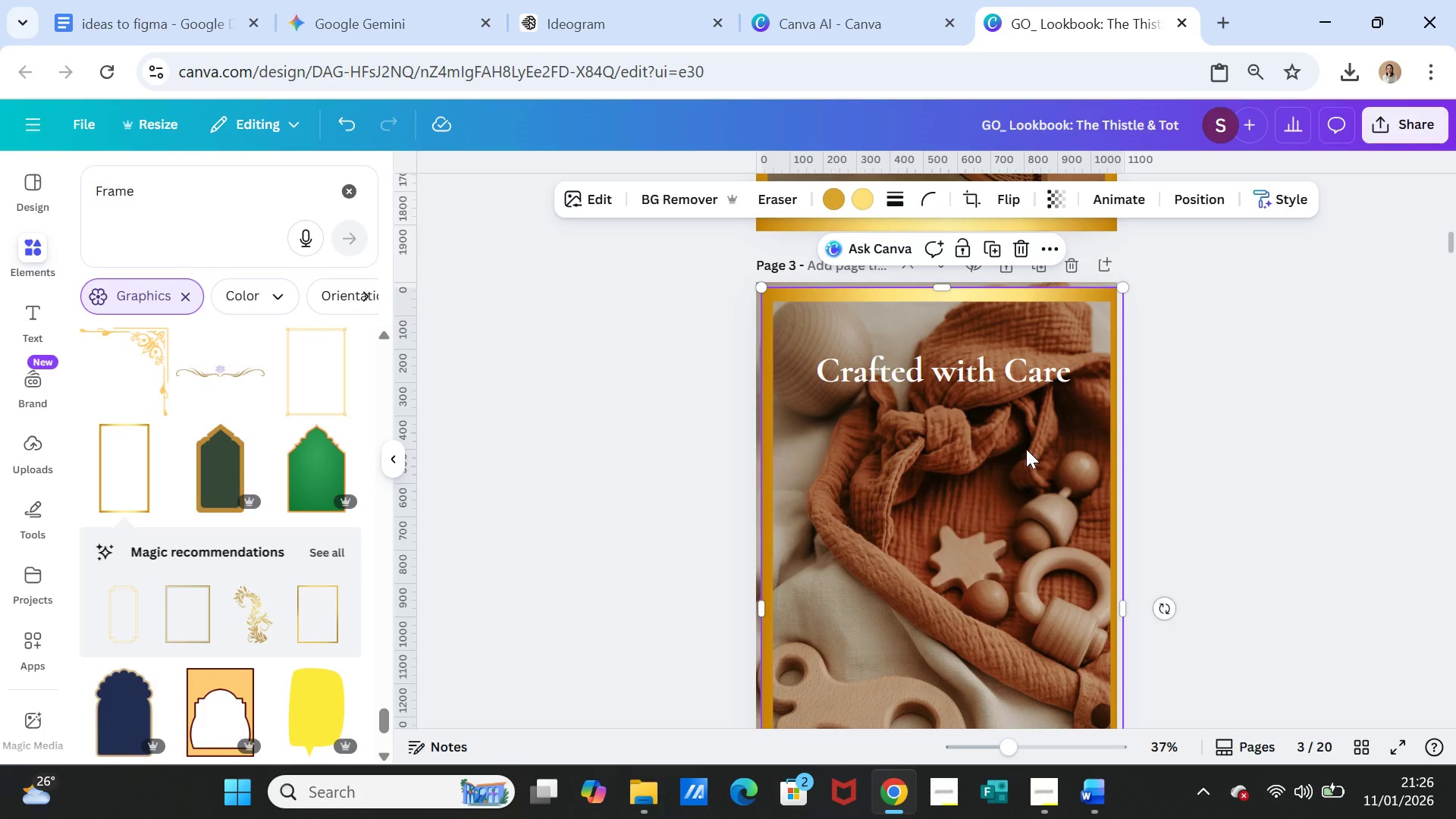 
left_click_drag(start_coordinate=[1026, 449], to_coordinate=[1022, 443])
 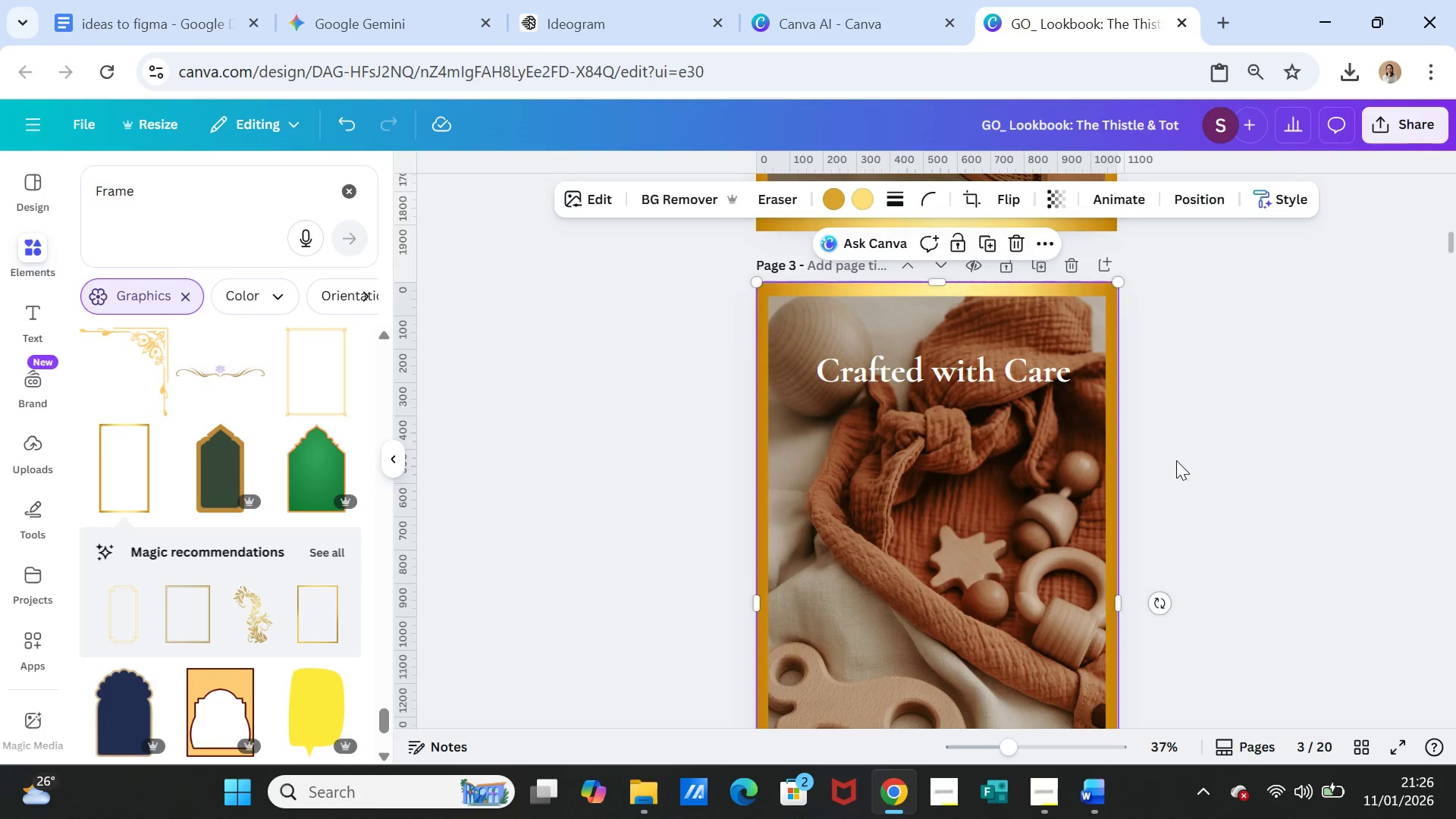 
scroll: coordinate [1175, 469], scroll_direction: down, amount: 3.0
 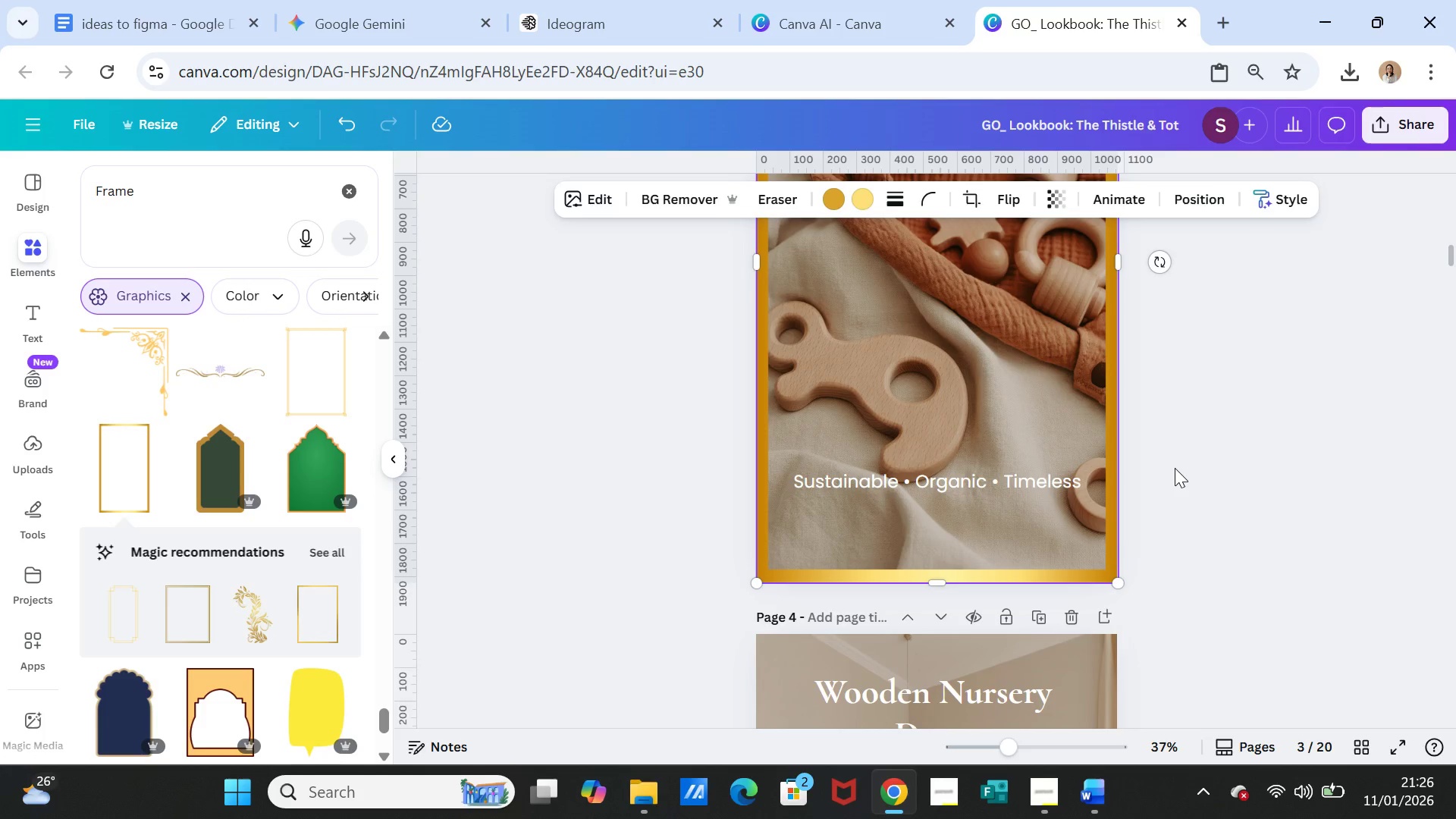 
left_click([1178, 464])
 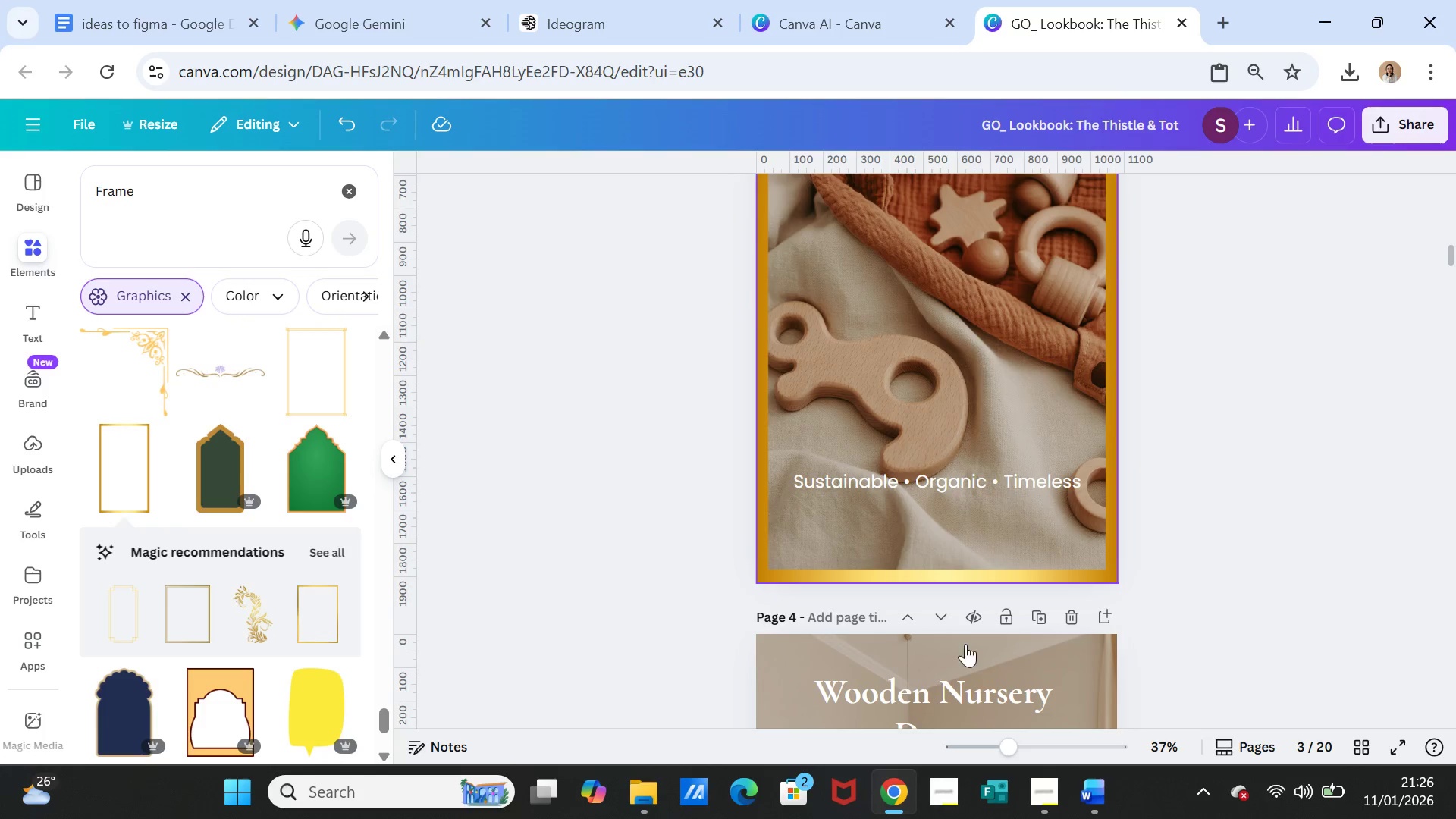 
scroll: coordinate [965, 654], scroll_direction: down, amount: 2.0
 